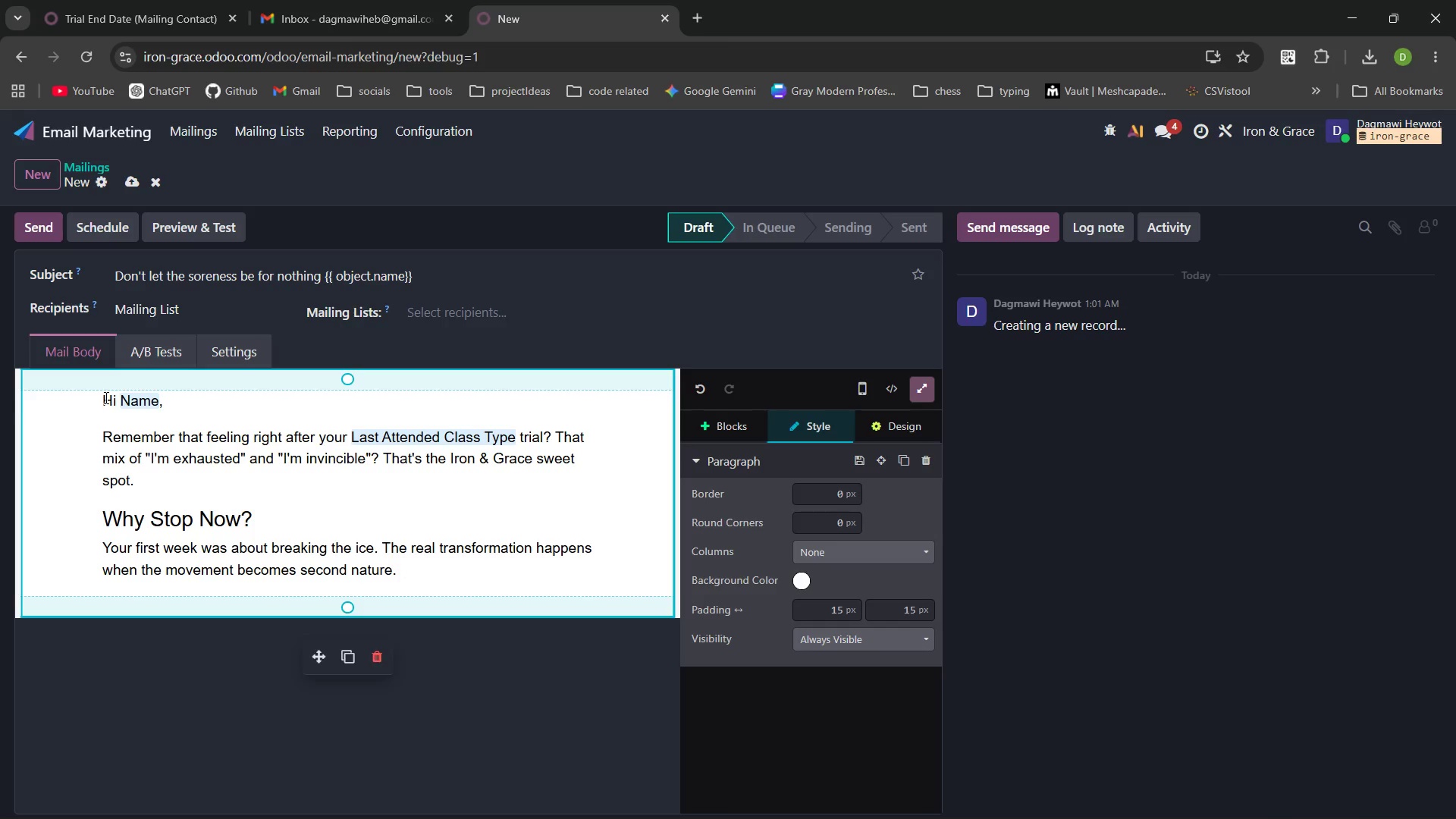 
key(Enter)
 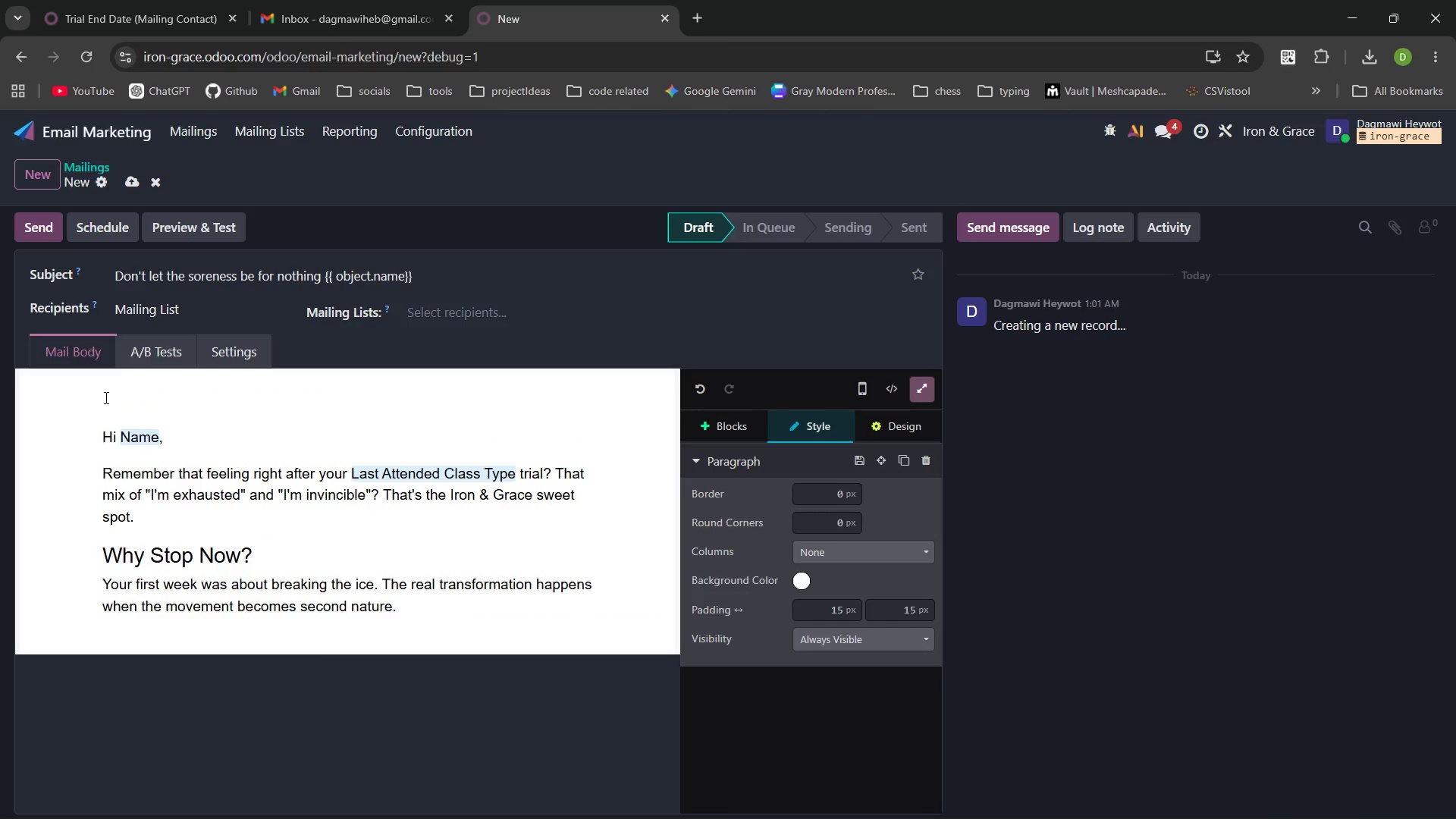 
key(ArrowUp)
 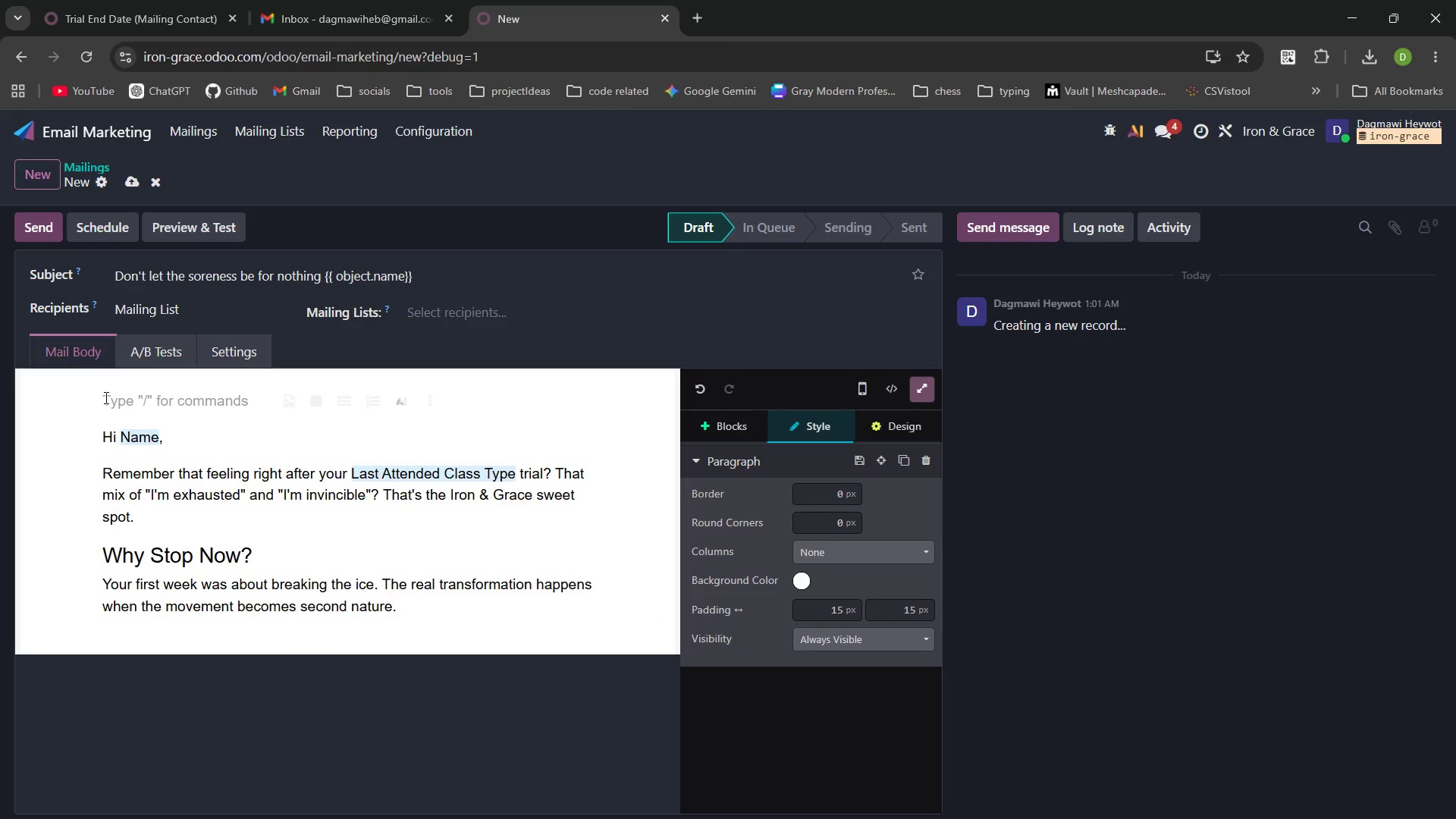 
type(/medi)
 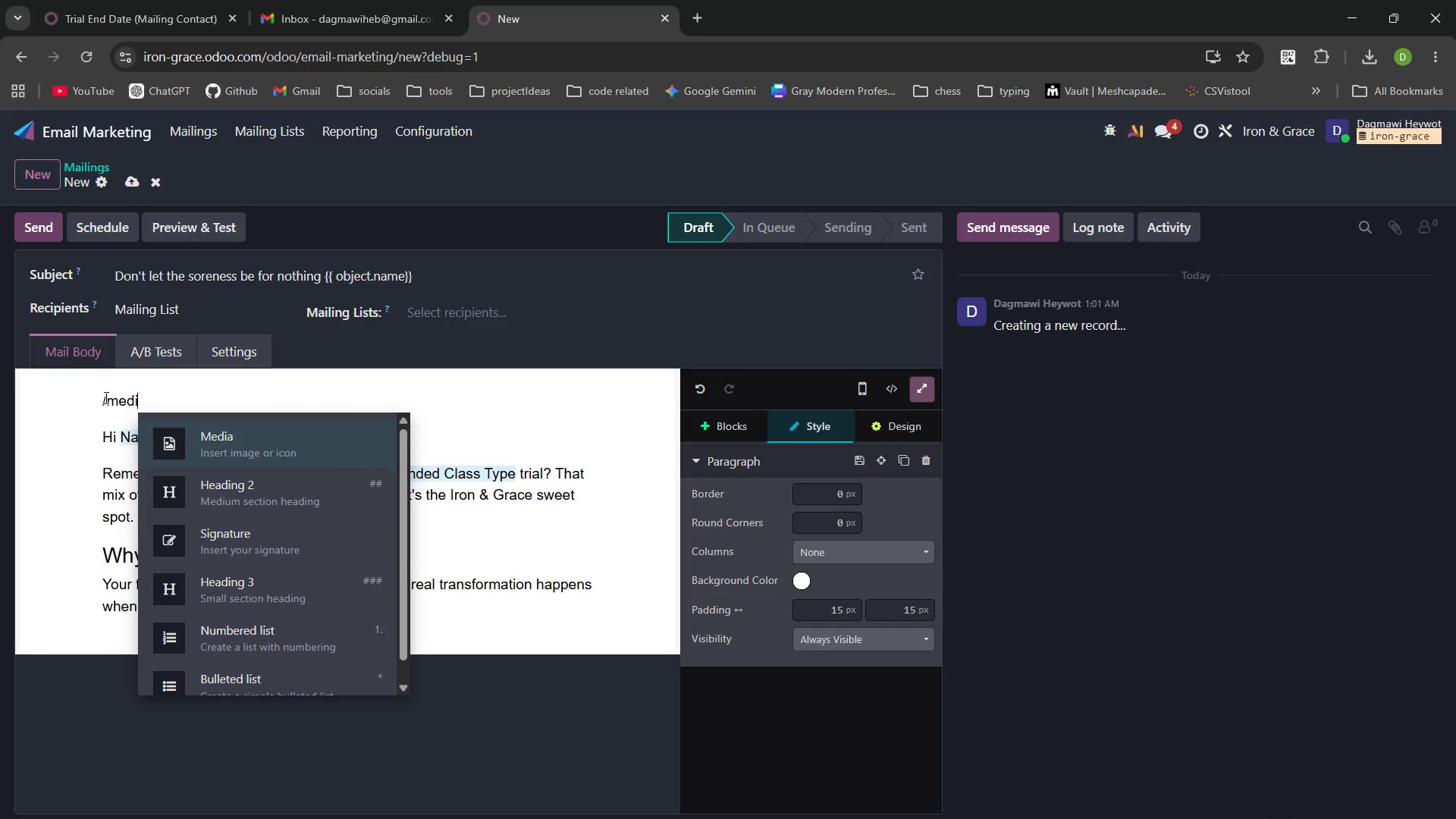 
key(Enter)
 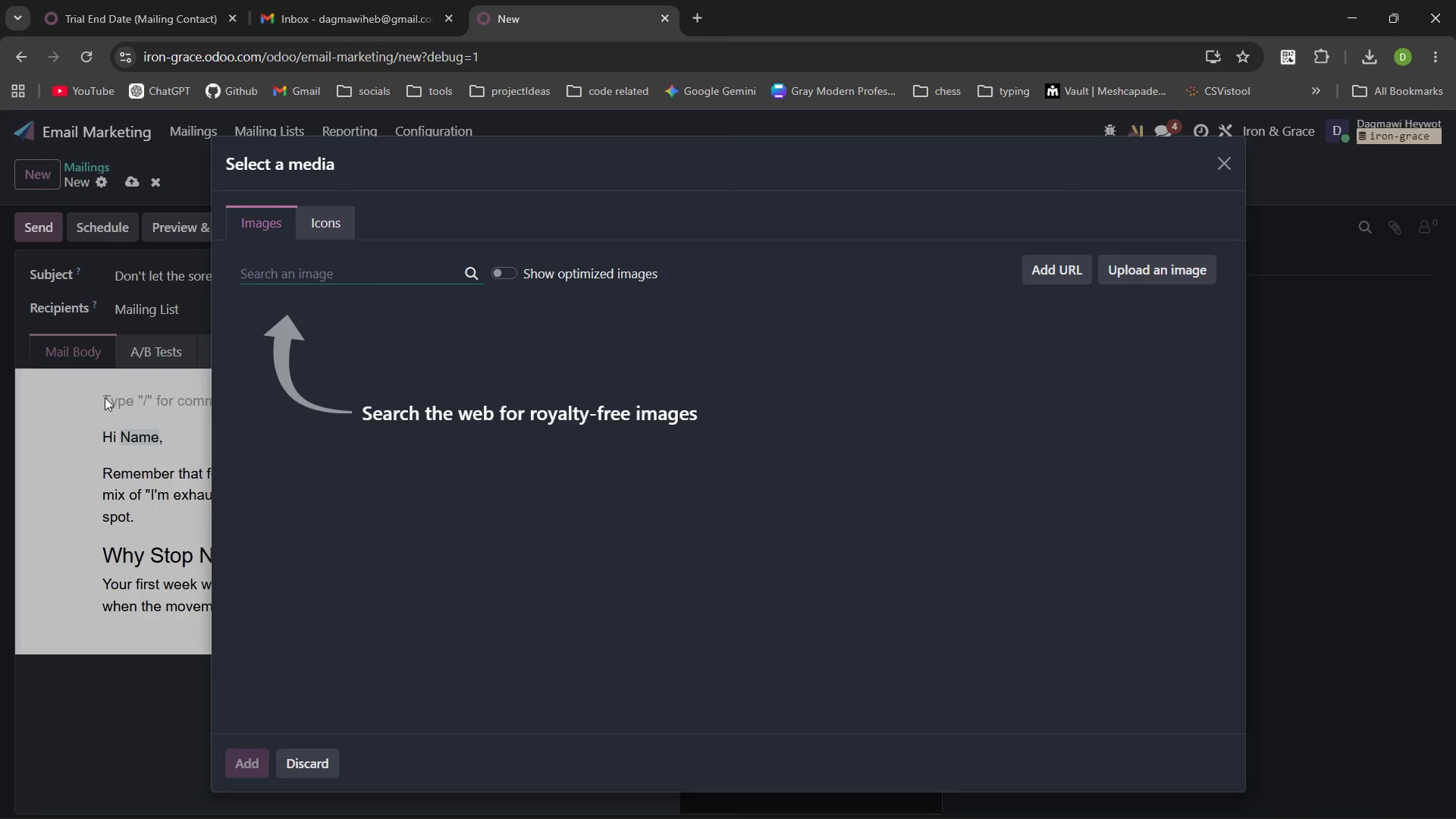 
type(gym floor)
 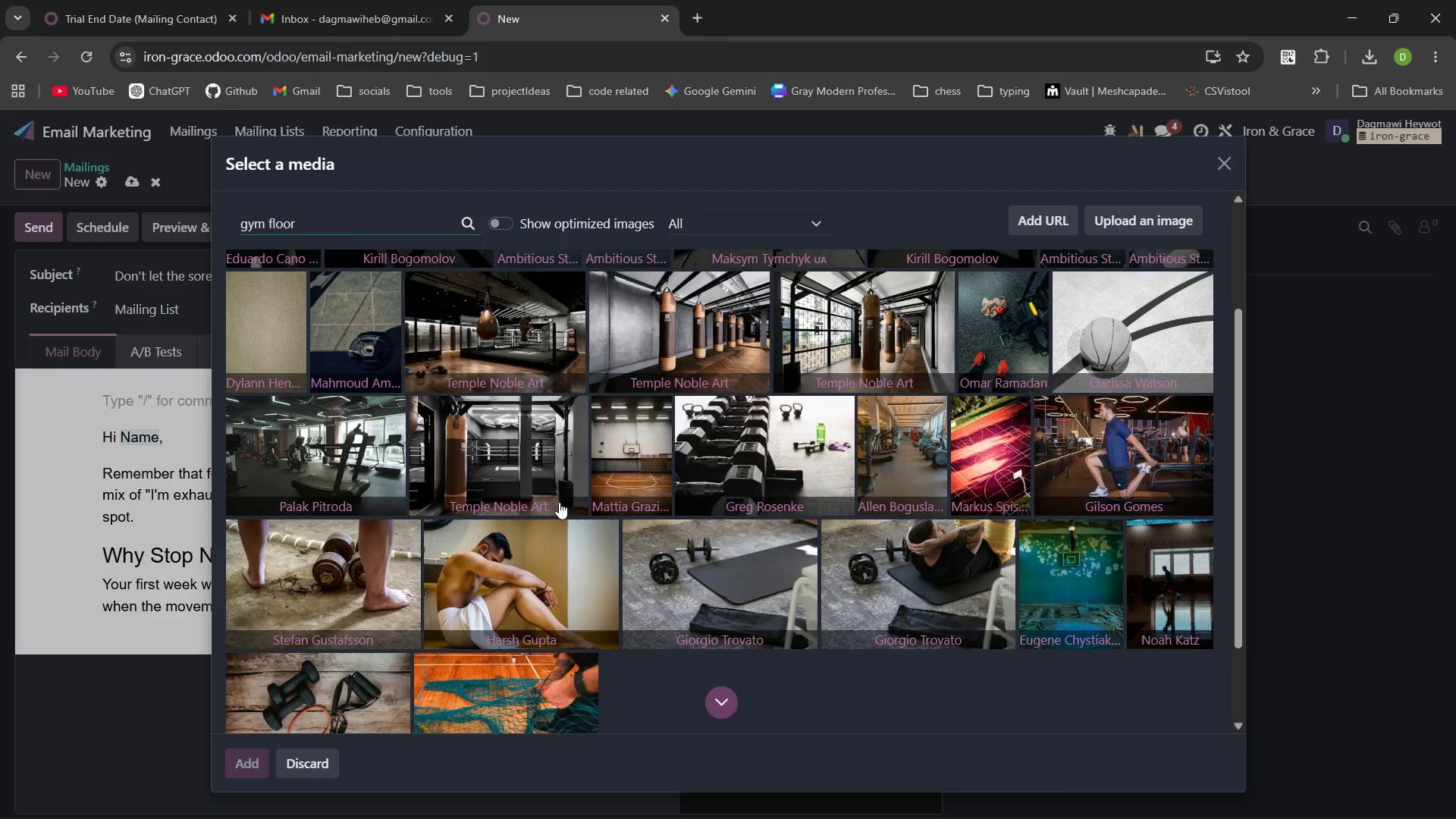 
wait(26.03)
 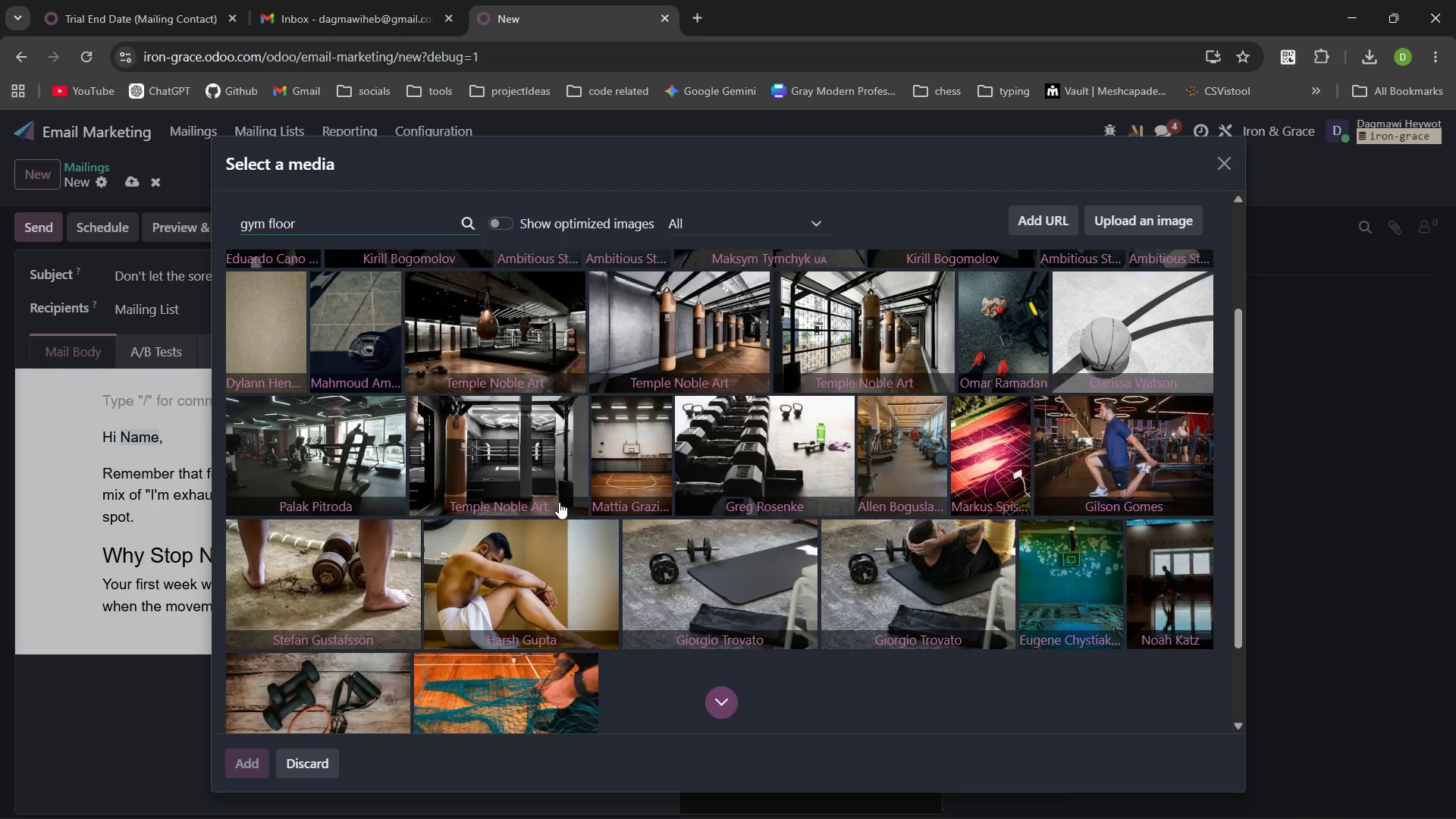 
left_click([442, 369])
 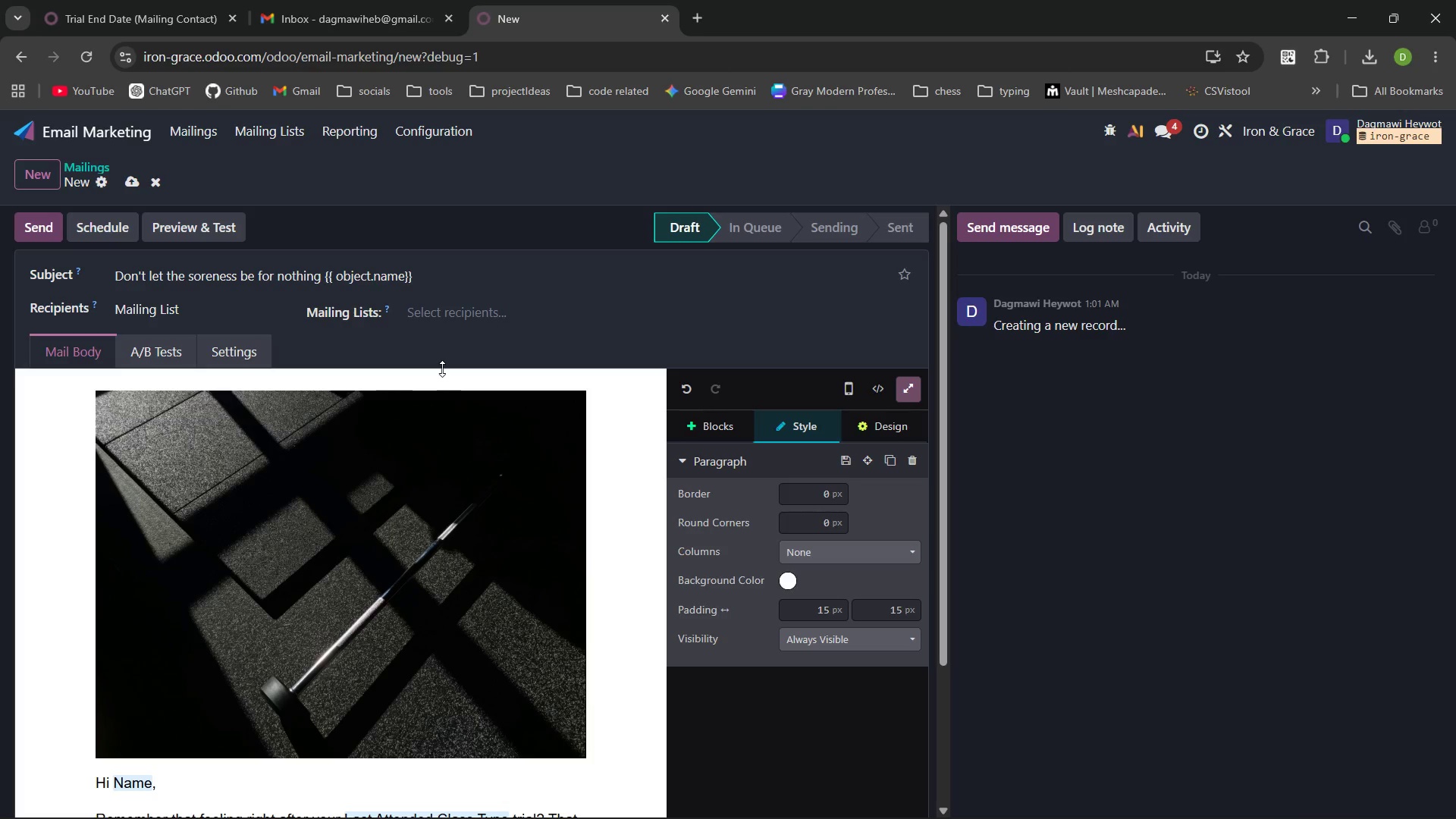 
wait(7.35)
 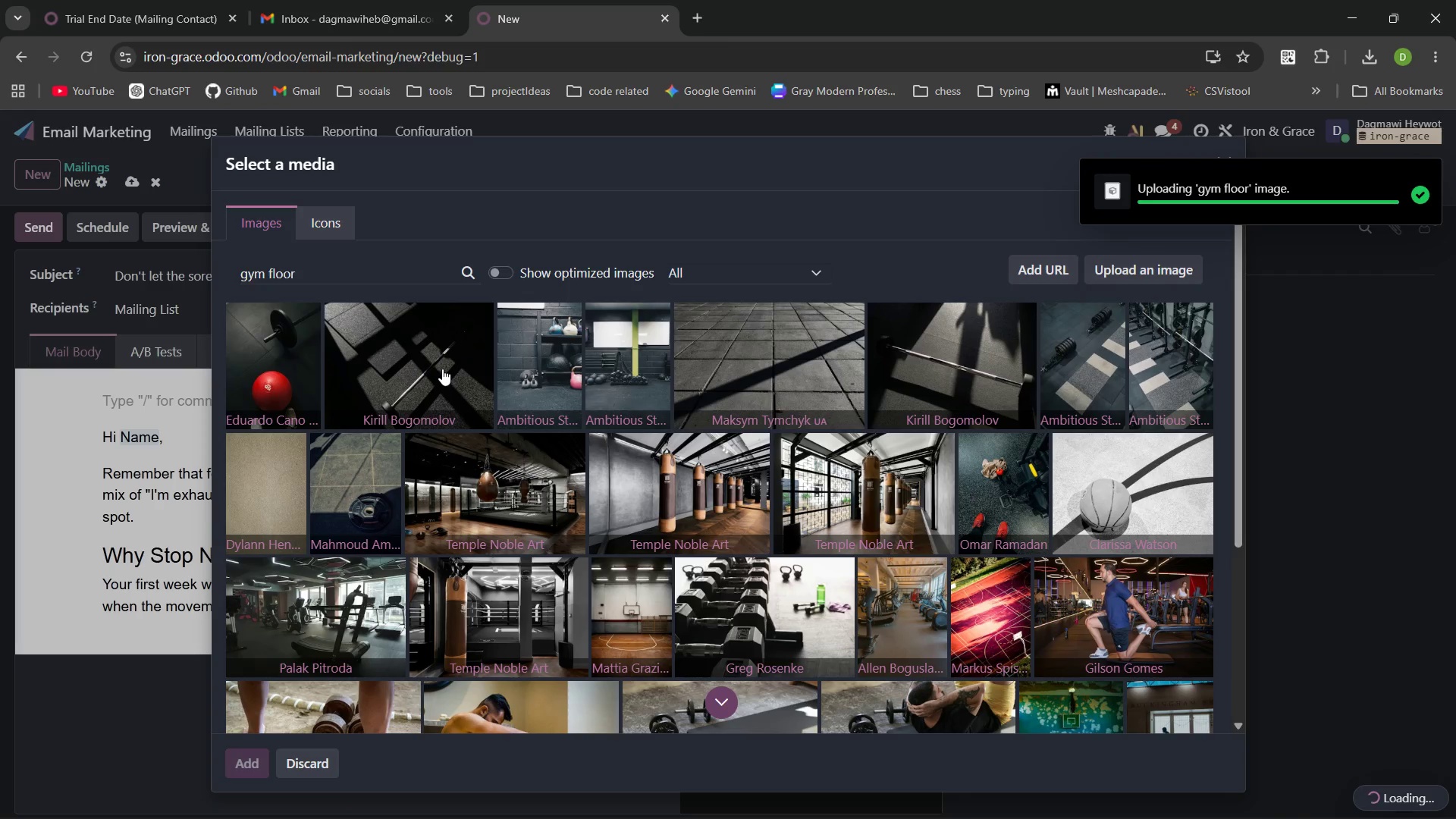 
mouse_move([362, 576])
 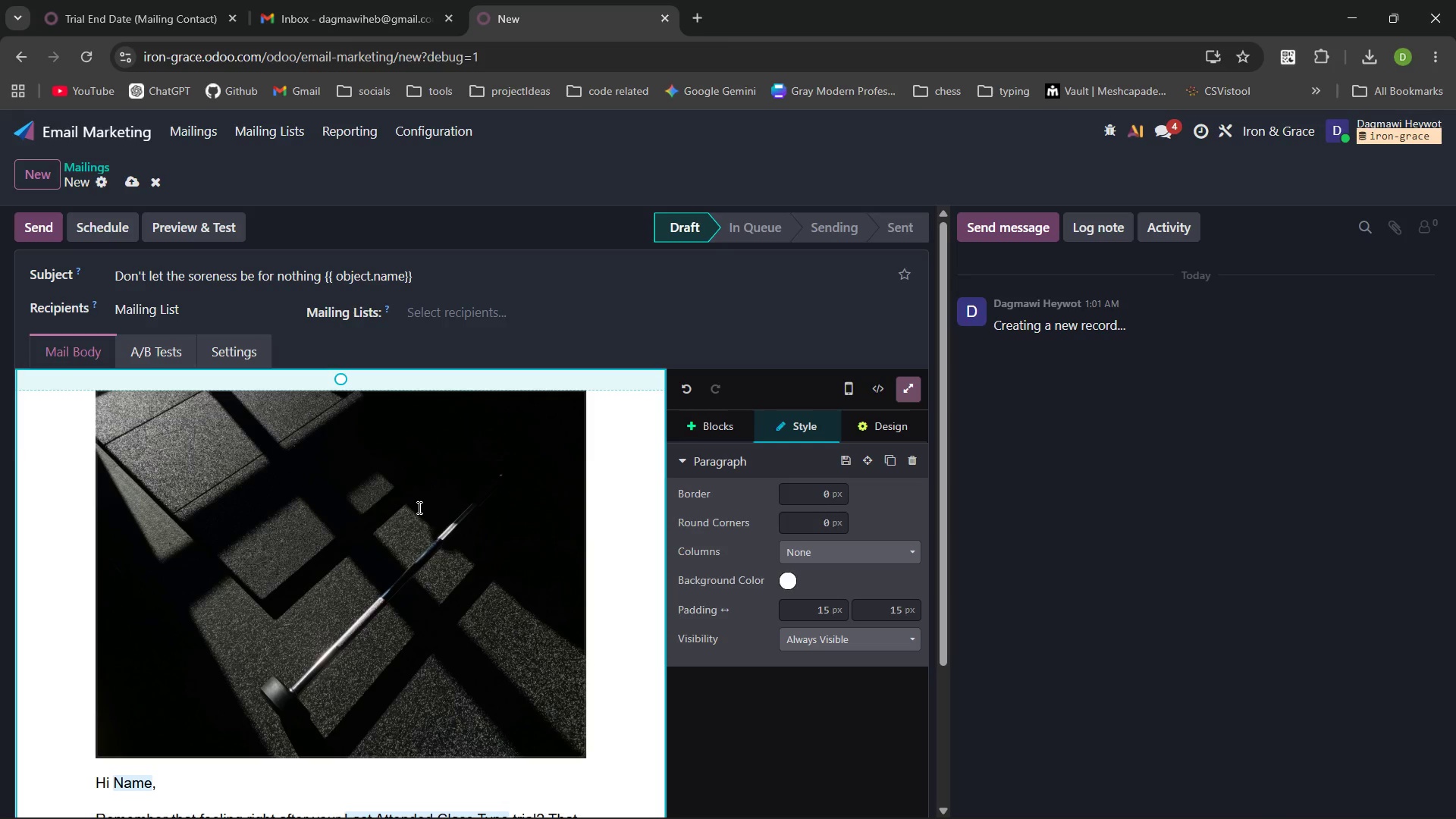 
wait(21.89)
 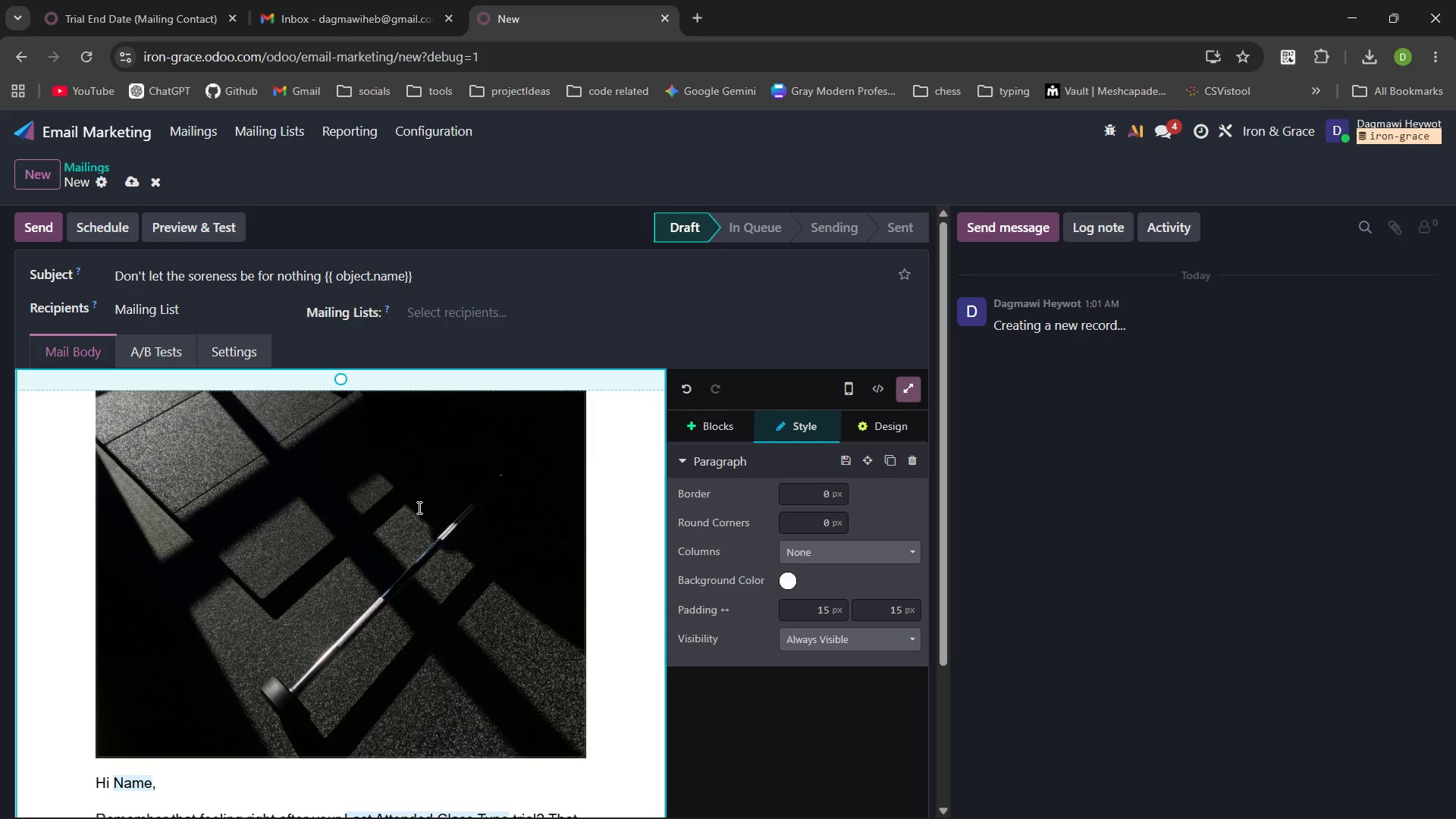 
left_click([400, 768])
 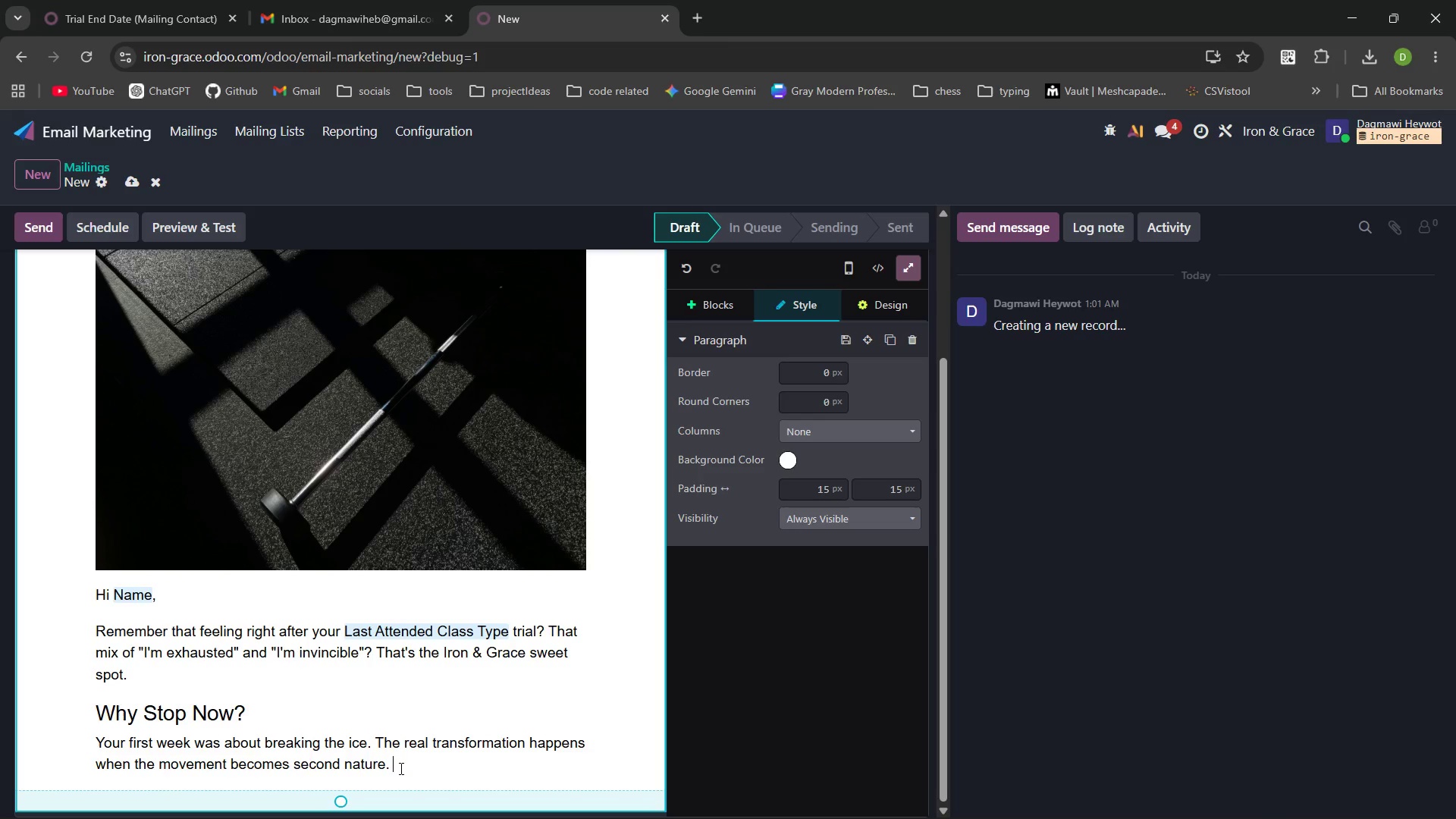 
type( )
key(Backspace)
type(Where)
key(Backspace)
key(Backspace)
type(ther you were mastering aroundhousekick or fidig your centr in a contmpt)
key(Backspace)
type(orary flow, you started somthinig )
key(Backspace)
key(Backspace)
key(Backspace)
key(Backspace)
type(ng incrdile )
key(Backspace)
type(.)
 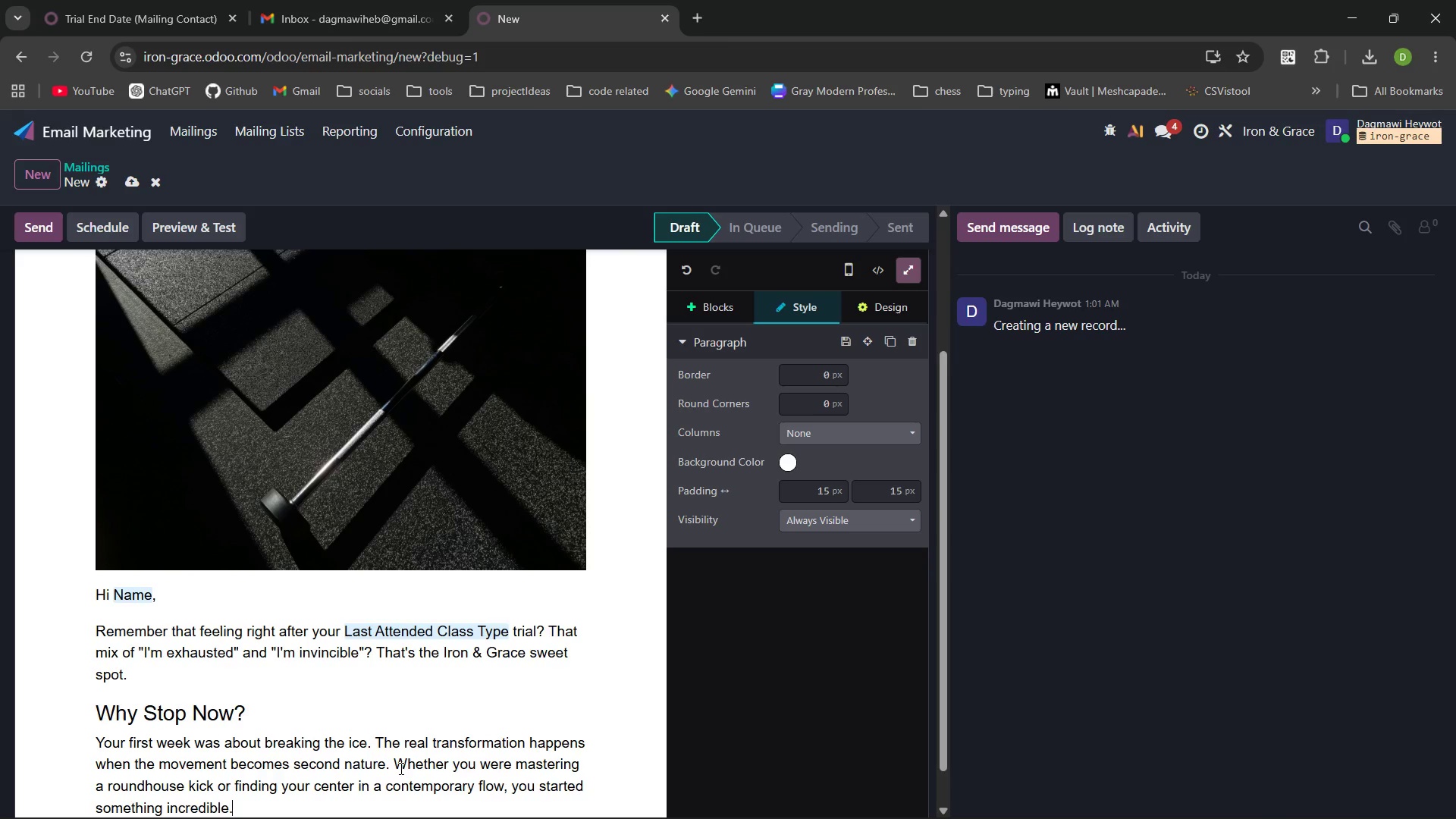 
key(Enter)
 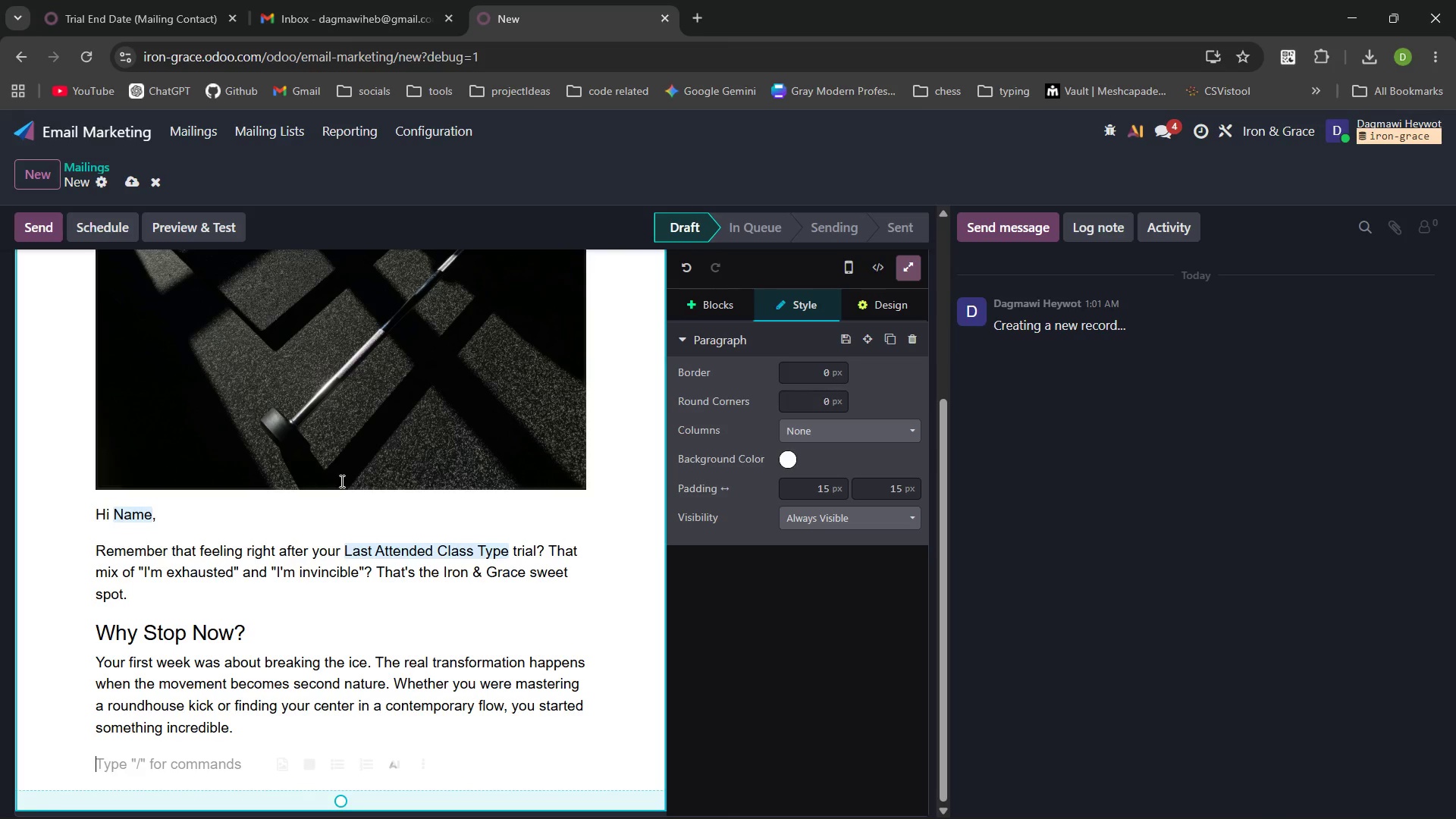 
wait(7.61)
 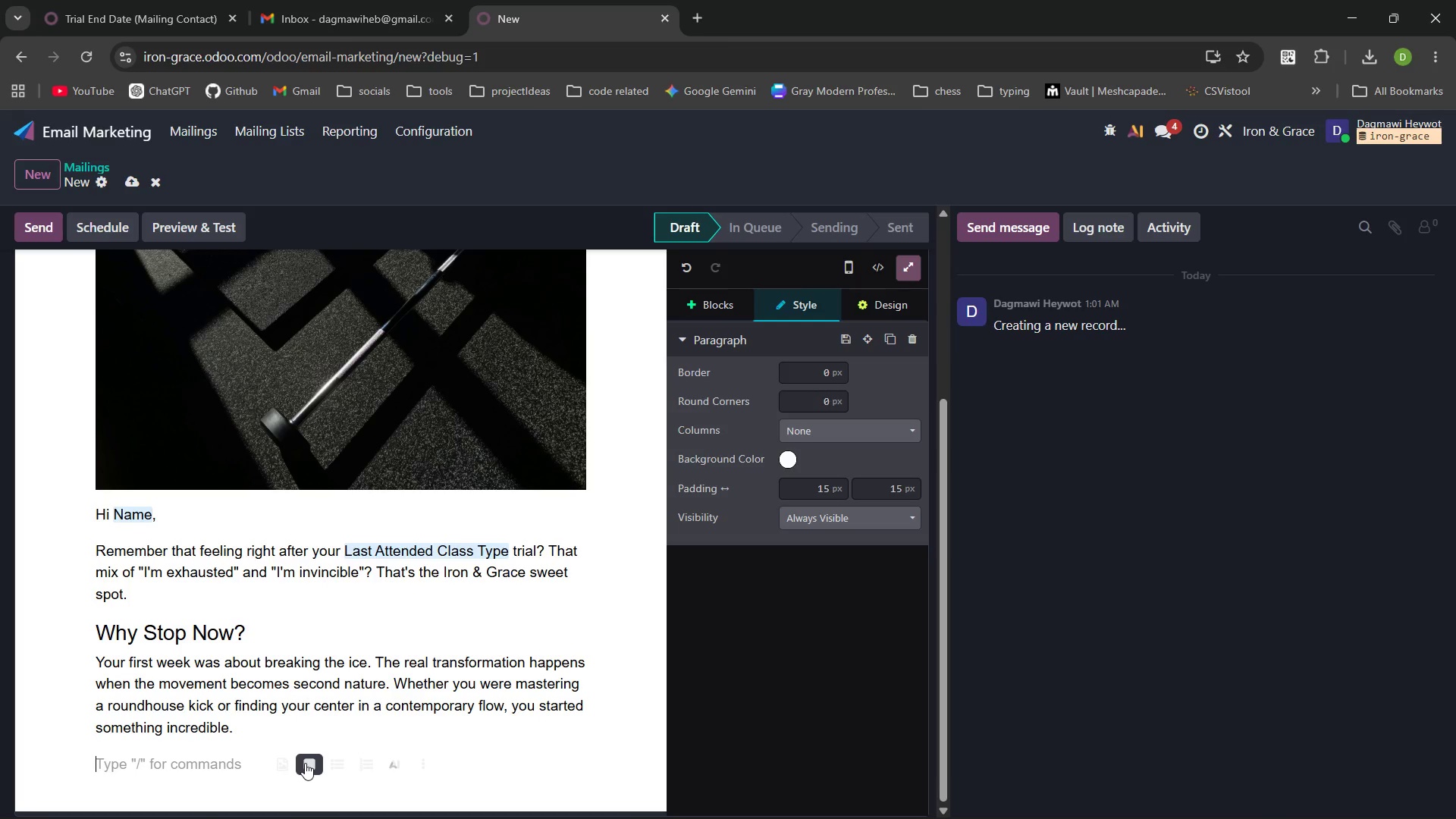 
left_click([724, 303])
 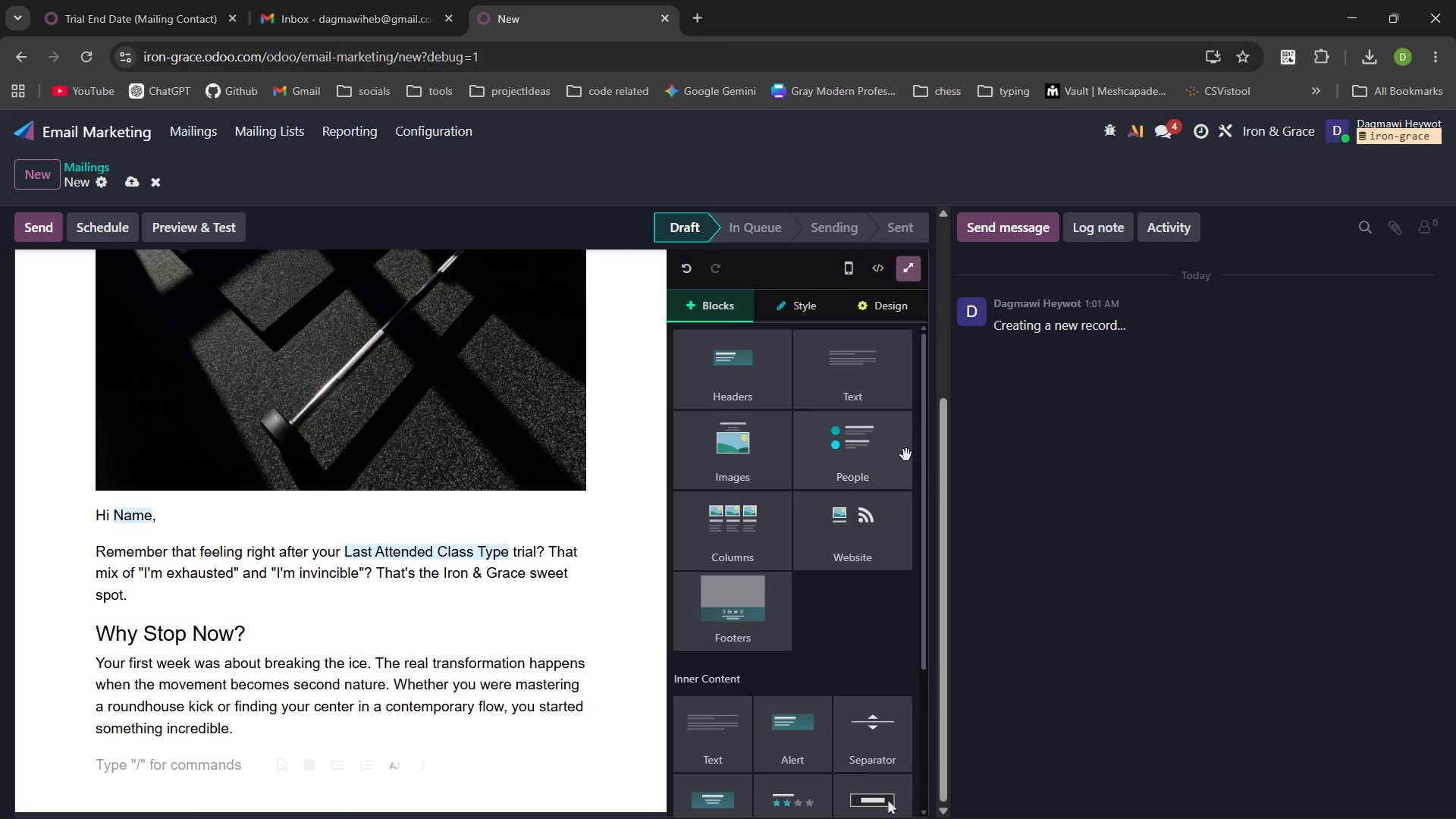 
left_click([758, 541])
 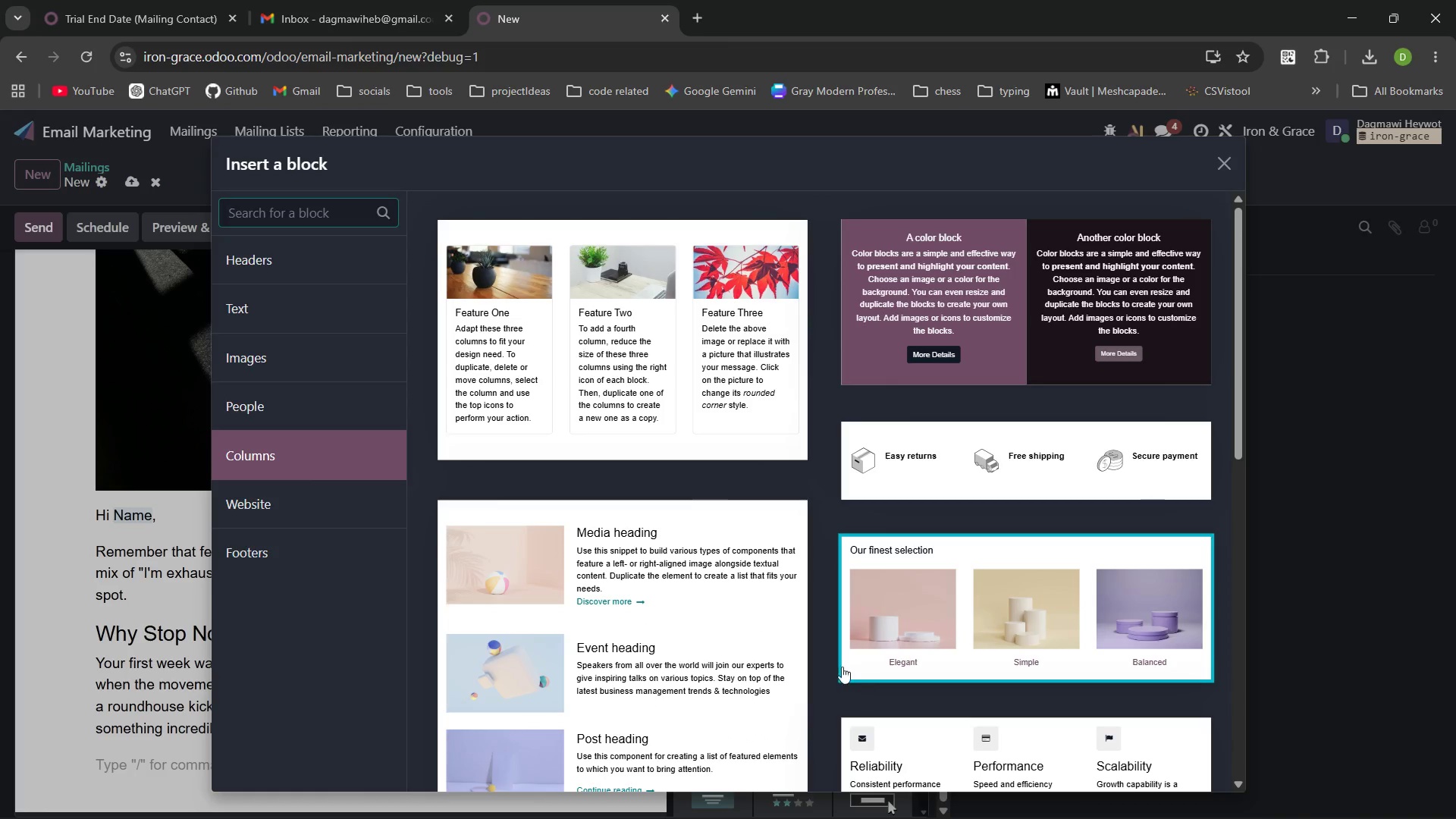 
left_click([1007, 321])
 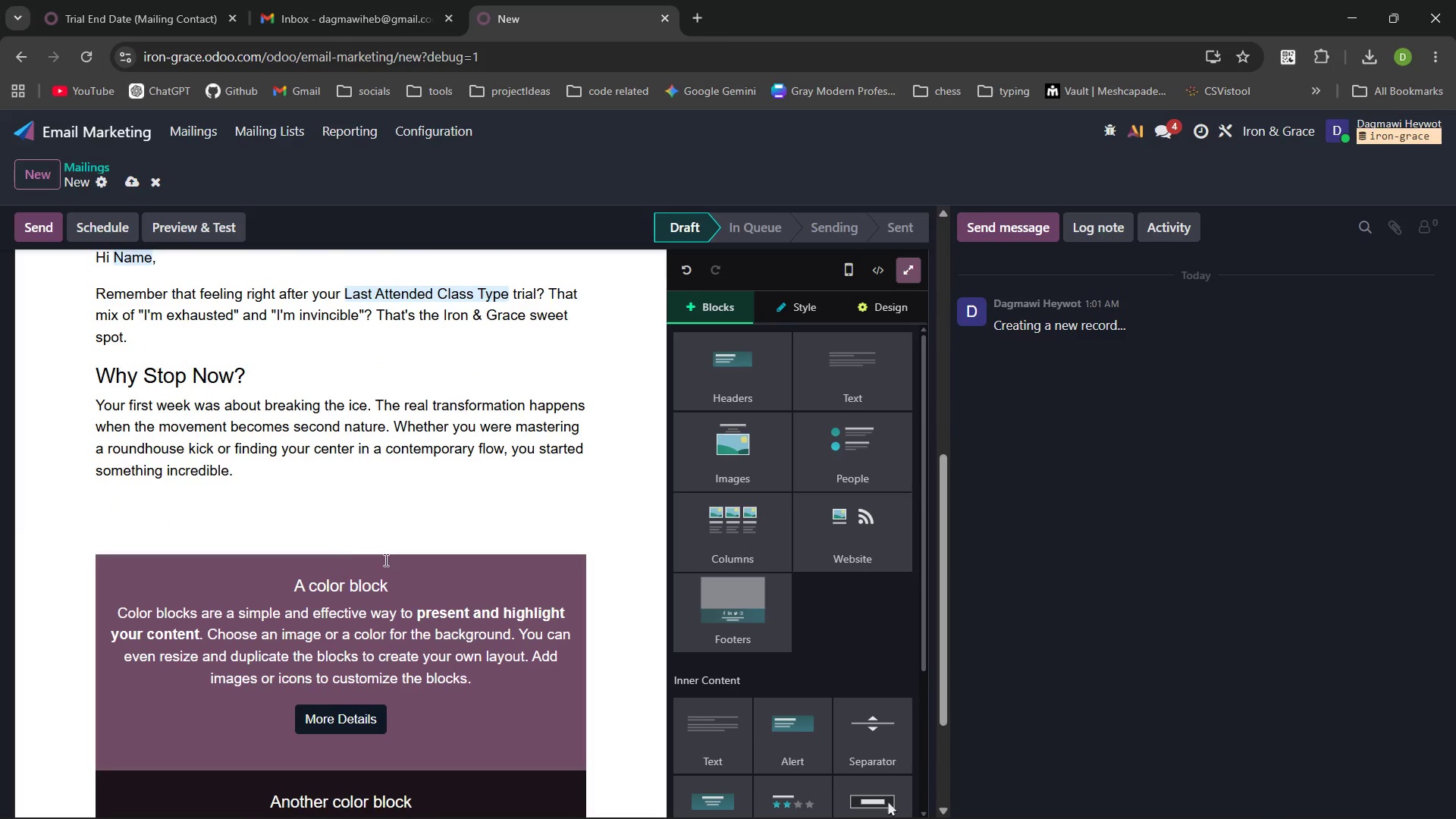 
left_click([318, 507])
 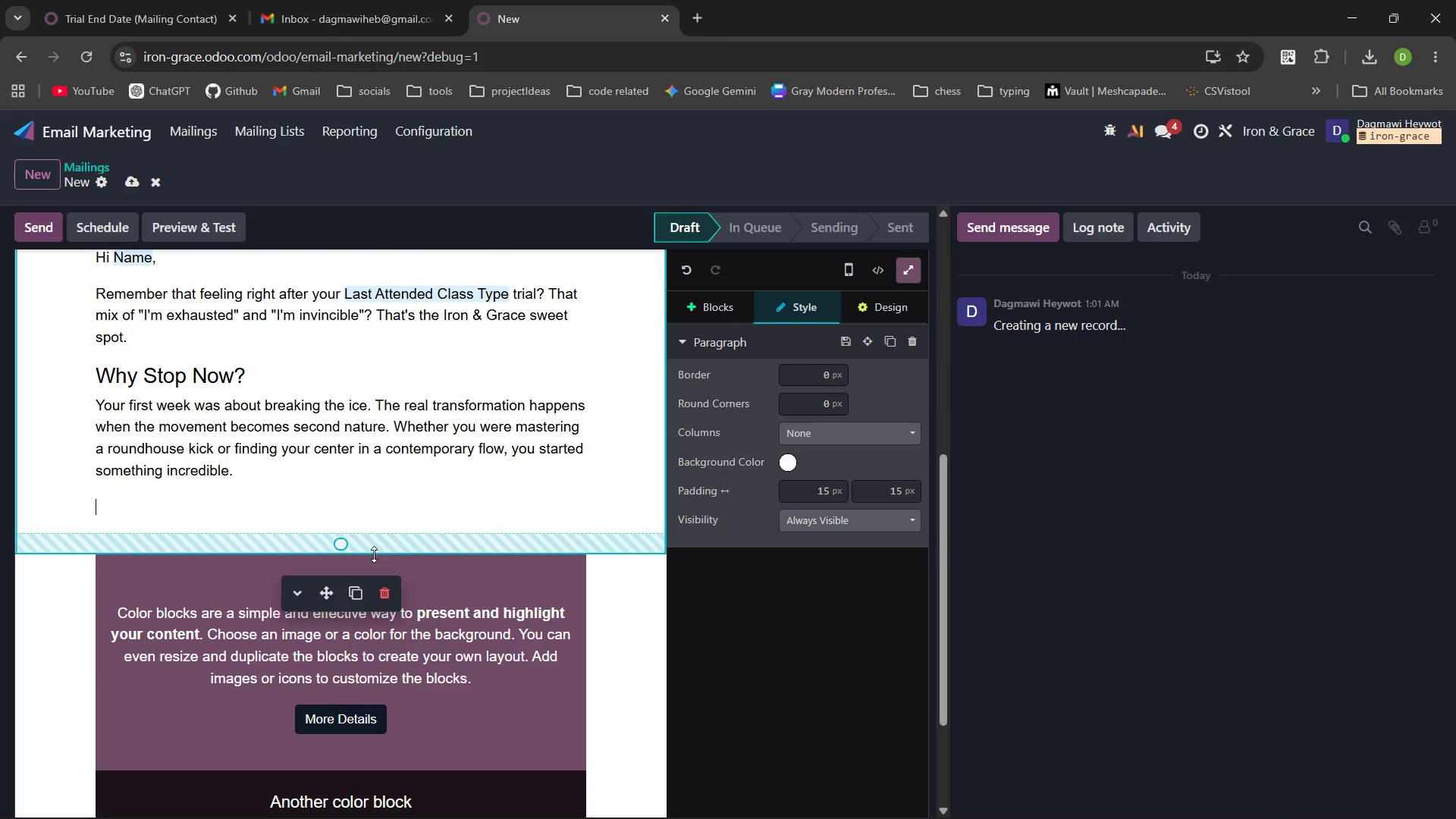 
left_click([362, 541])
 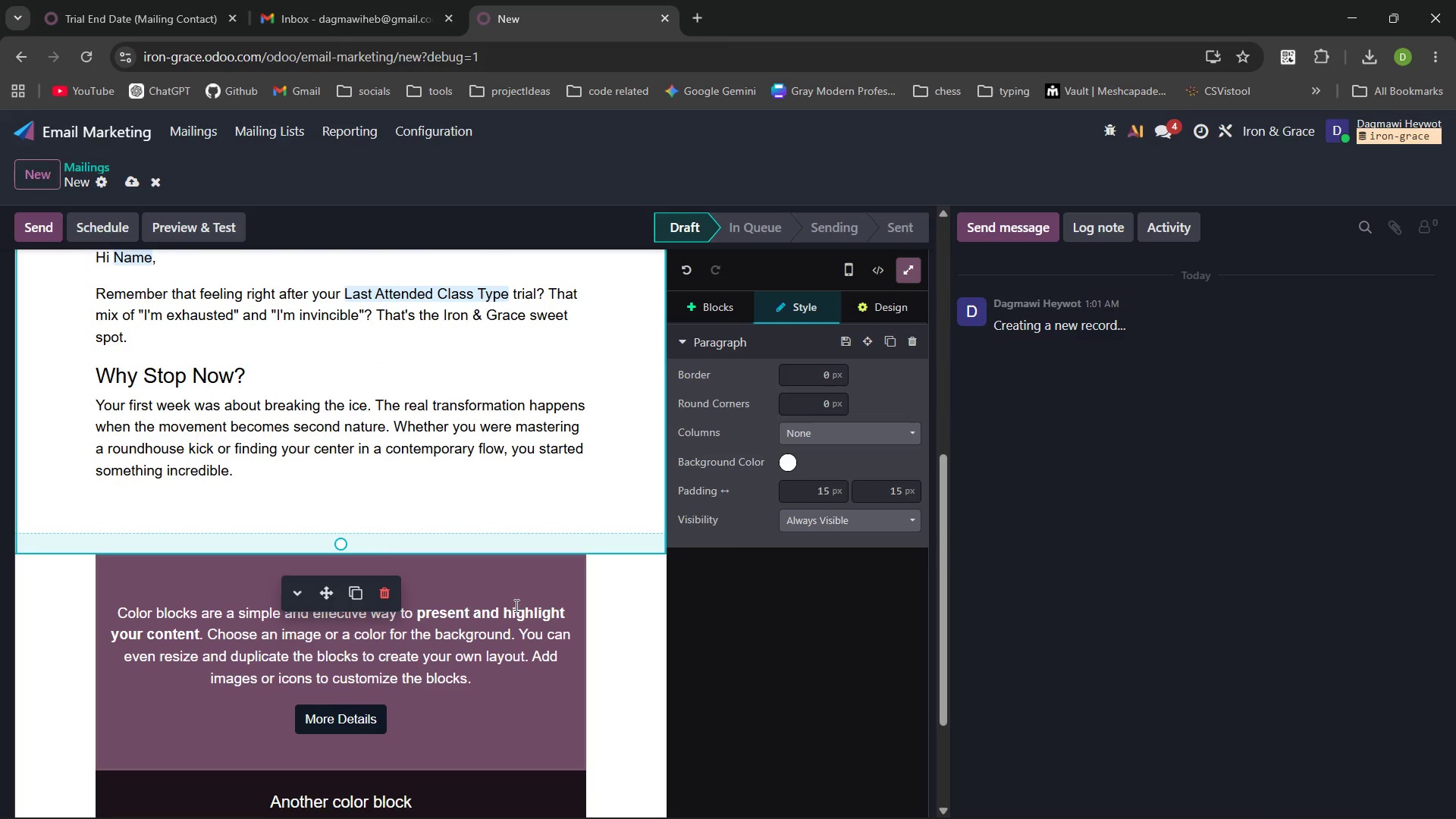 
left_click([515, 605])
 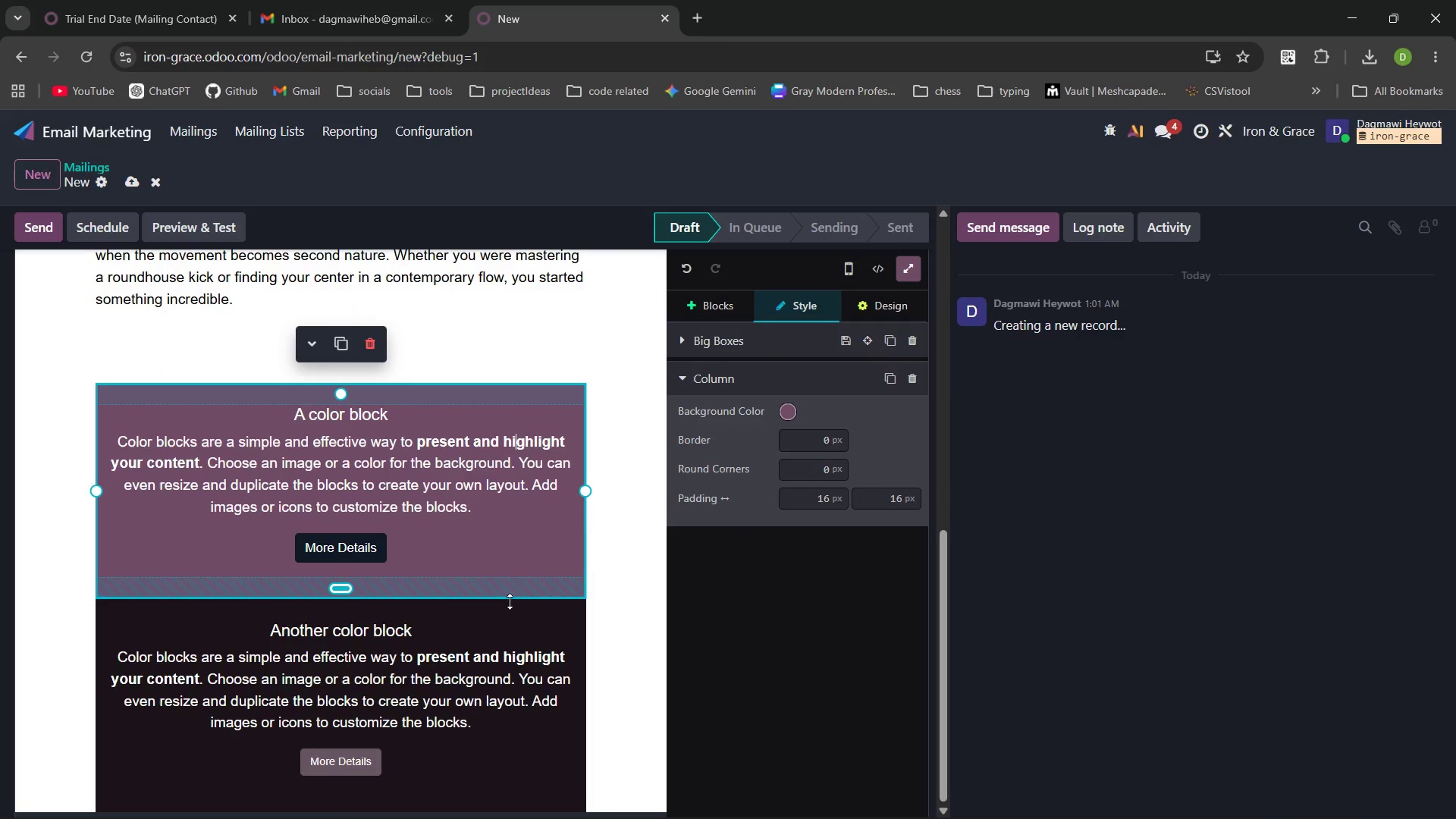 
wait(6.3)
 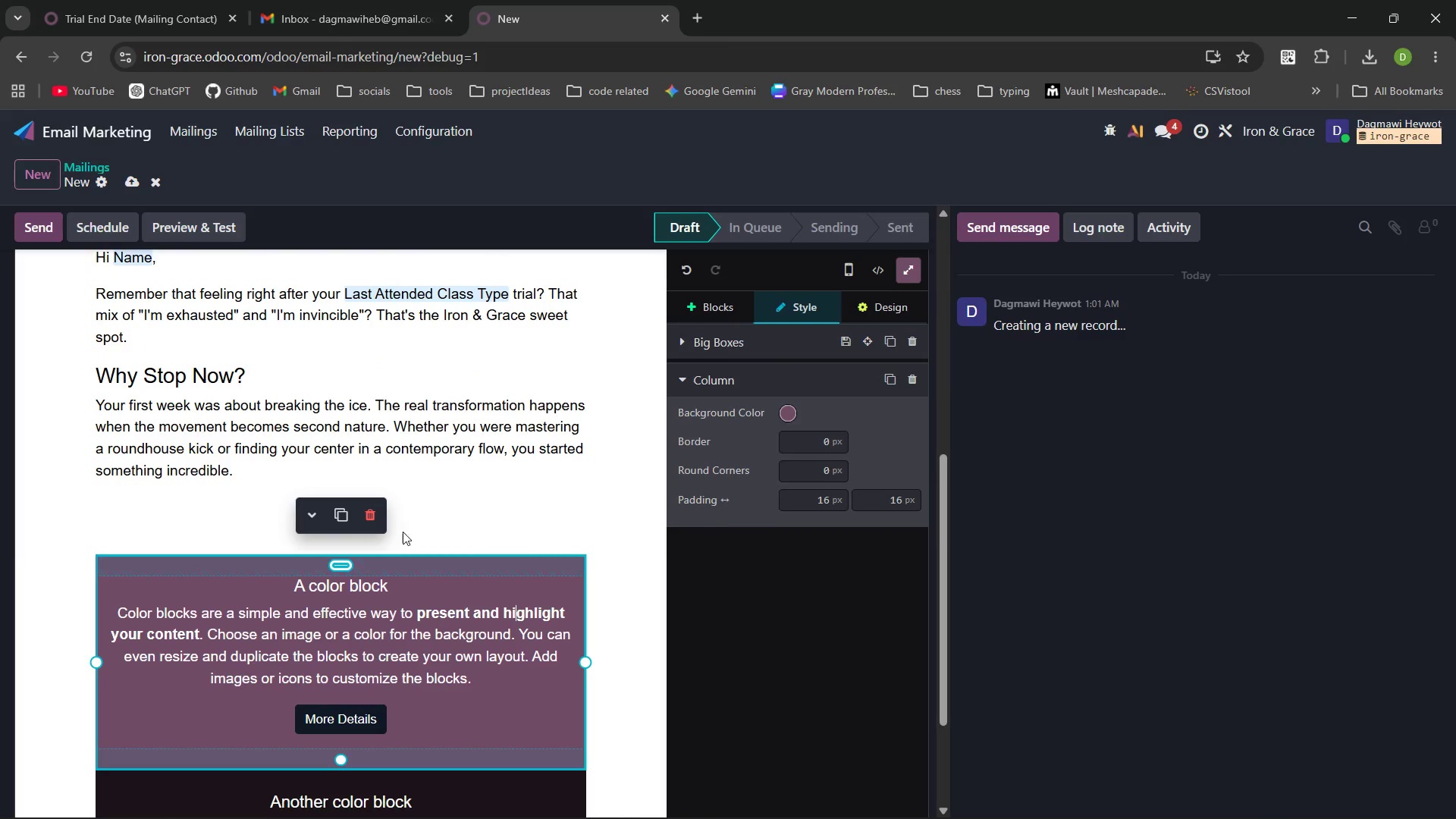 
left_click_drag(start_coordinate=[394, 417], to_coordinate=[293, 413])
 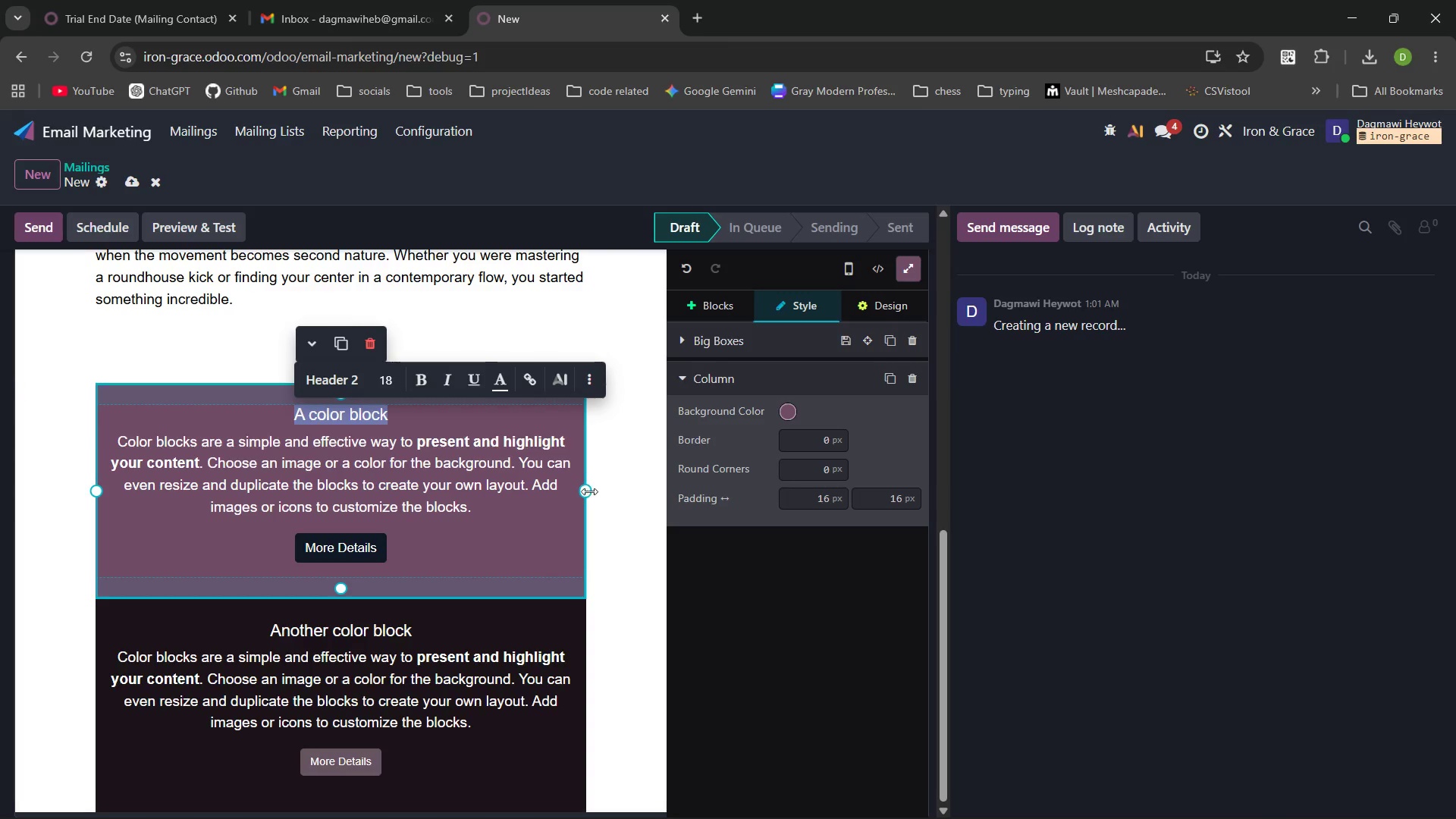 
left_click_drag(start_coordinate=[588, 489], to_coordinate=[319, 495])
 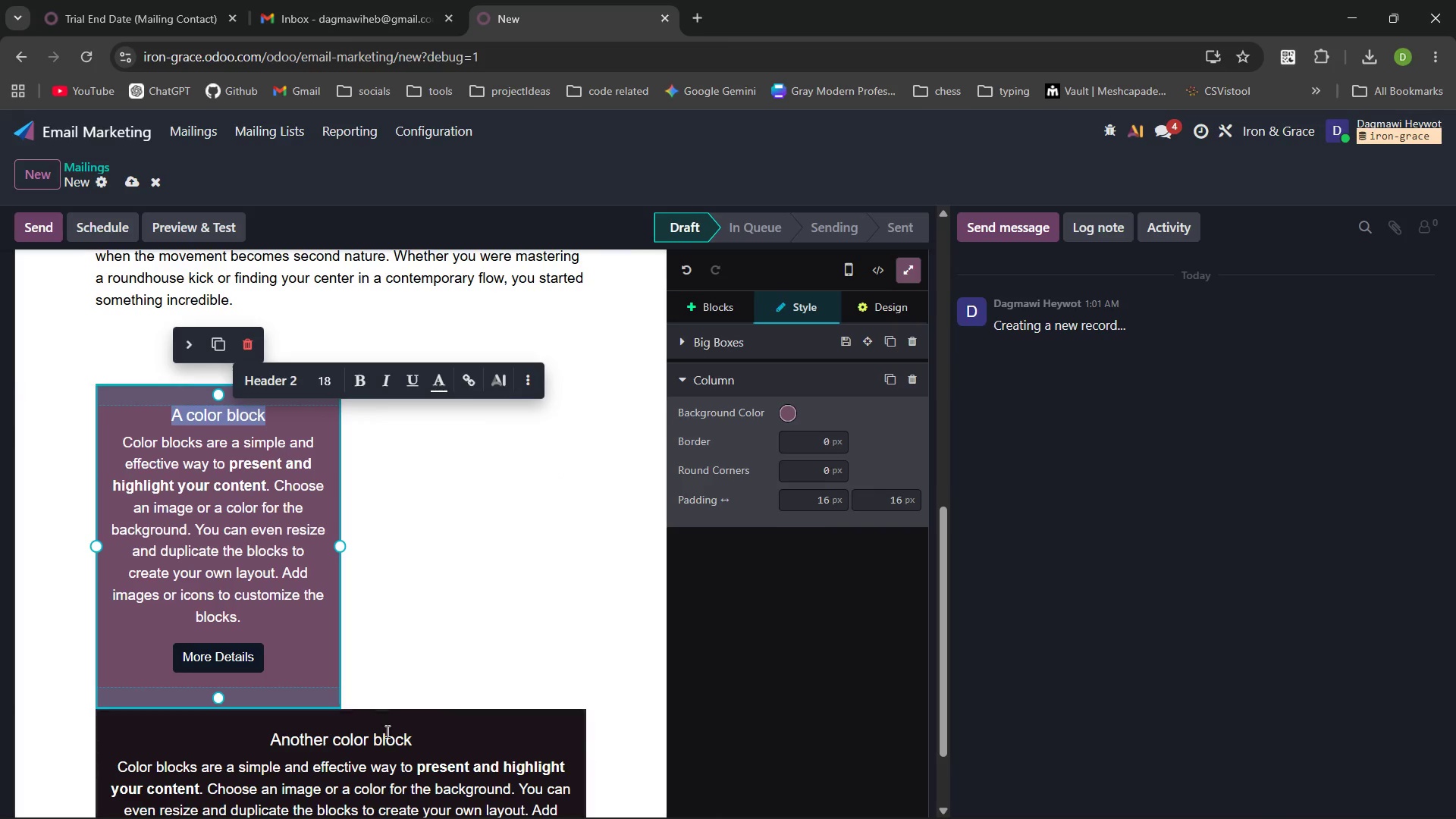 
left_click([388, 742])
 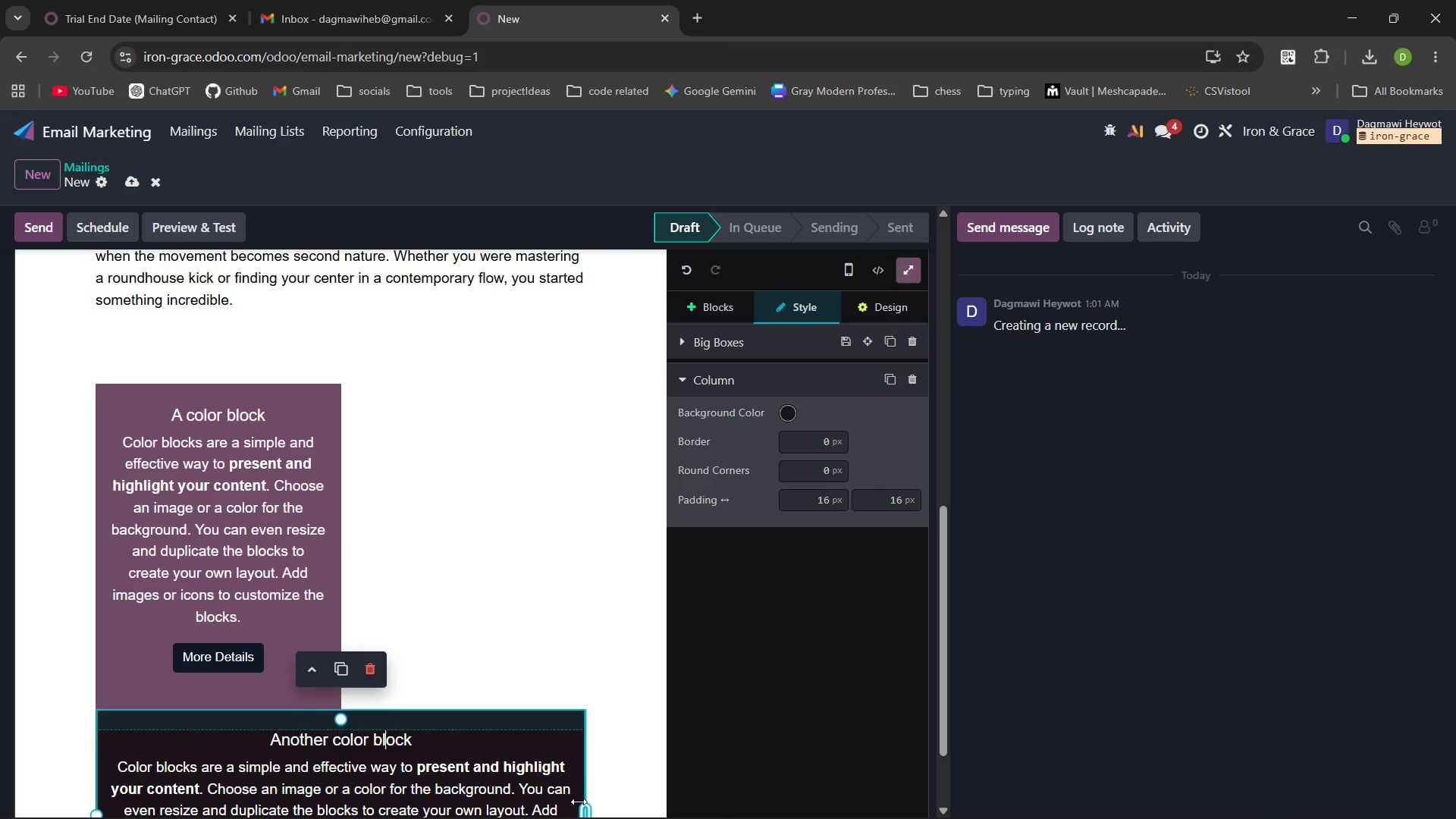 
left_click_drag(start_coordinate=[582, 805], to_coordinate=[330, 802])
 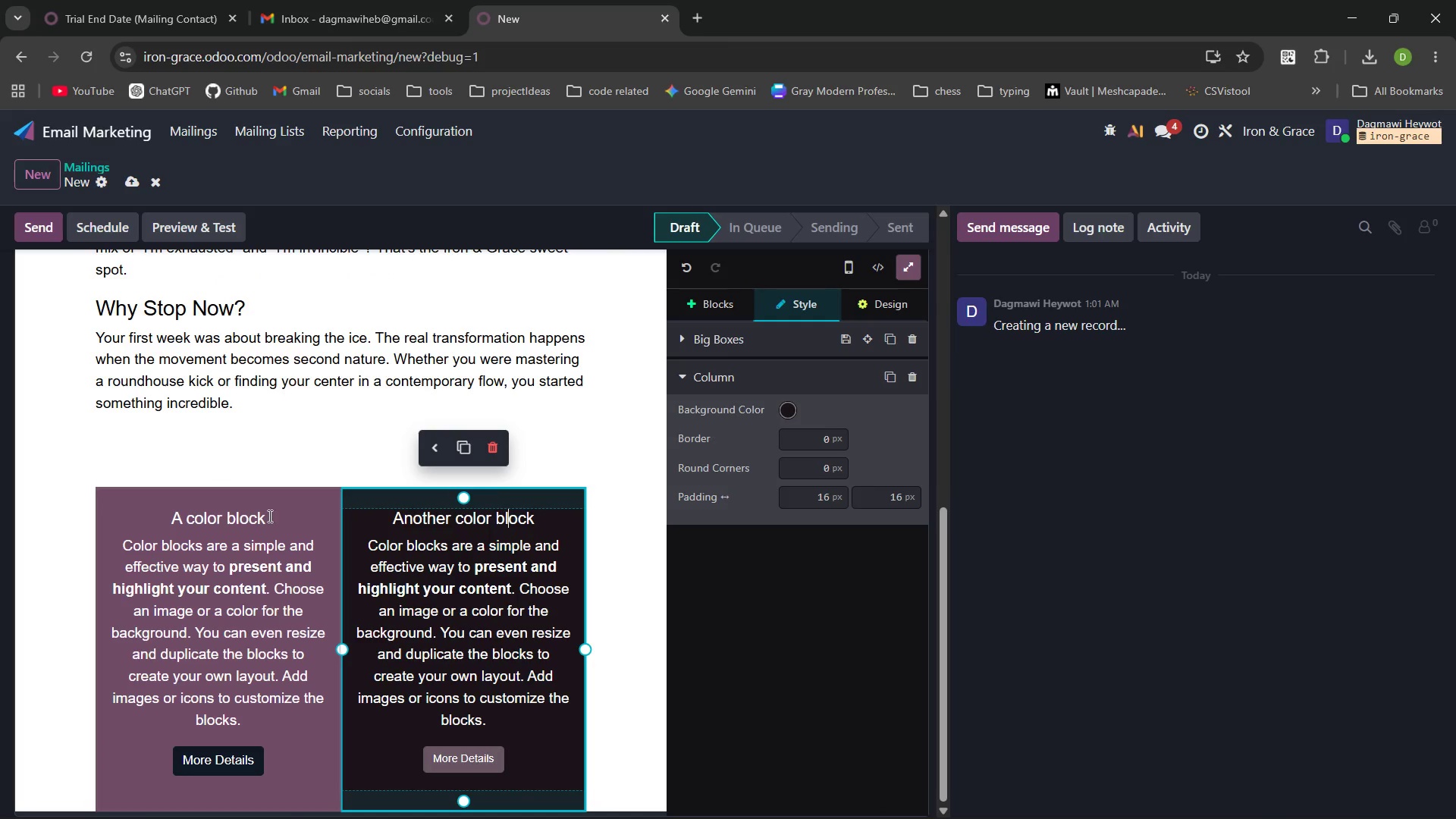 
left_click_drag(start_coordinate=[277, 519], to_coordinate=[155, 513])
 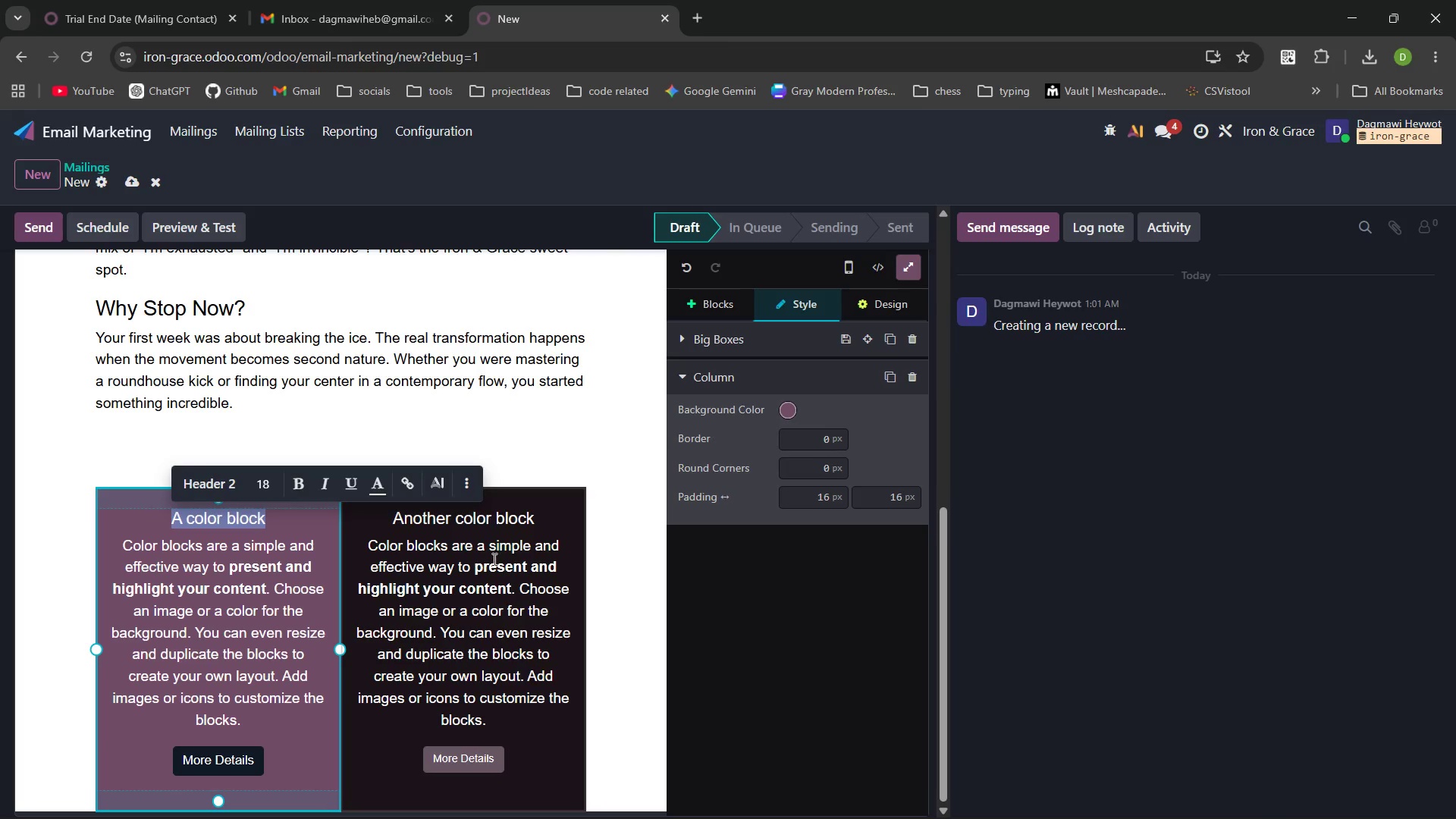 
left_click([551, 600])
 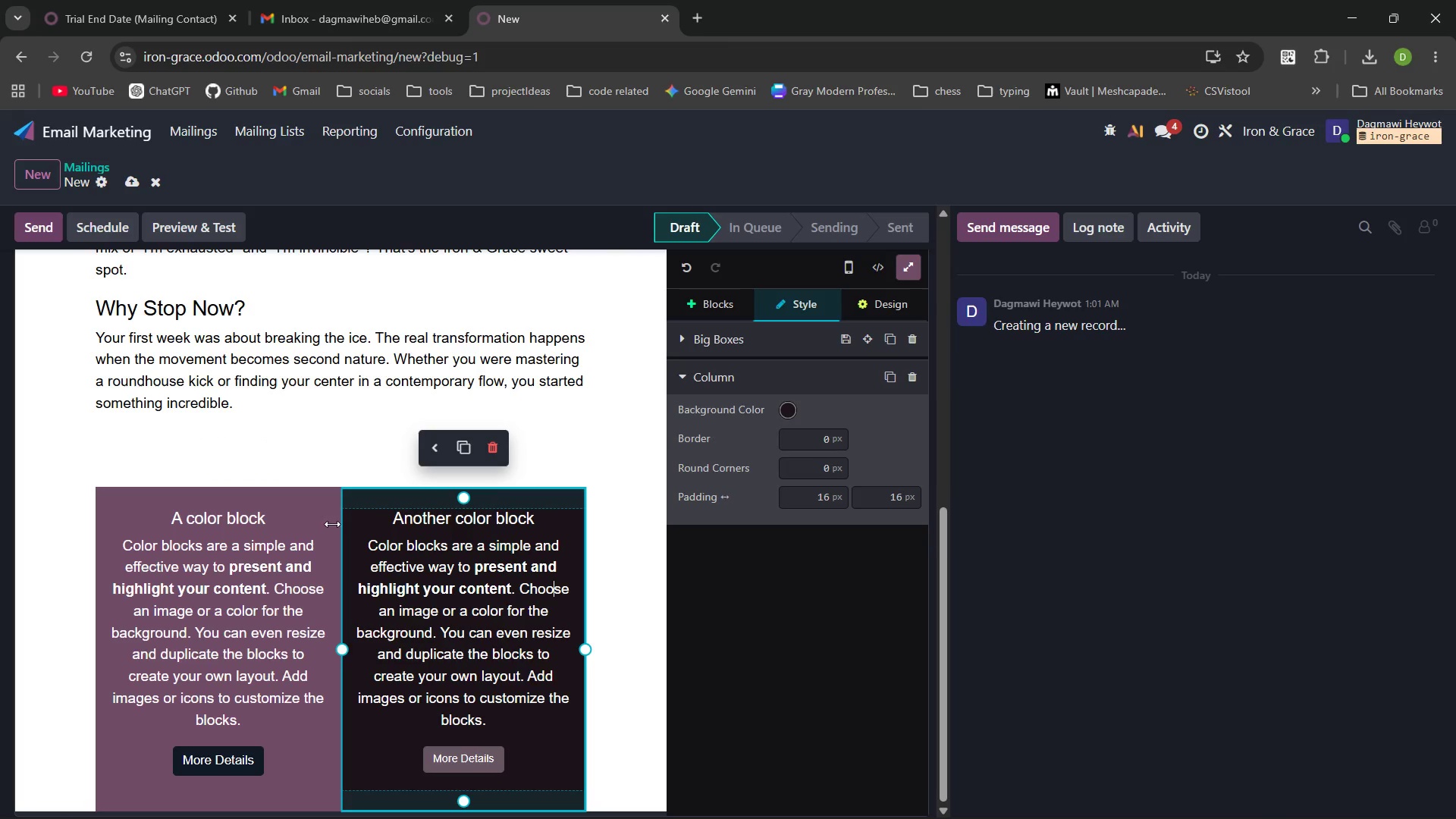 
left_click_drag(start_coordinate=[267, 512], to_coordinate=[163, 507])
 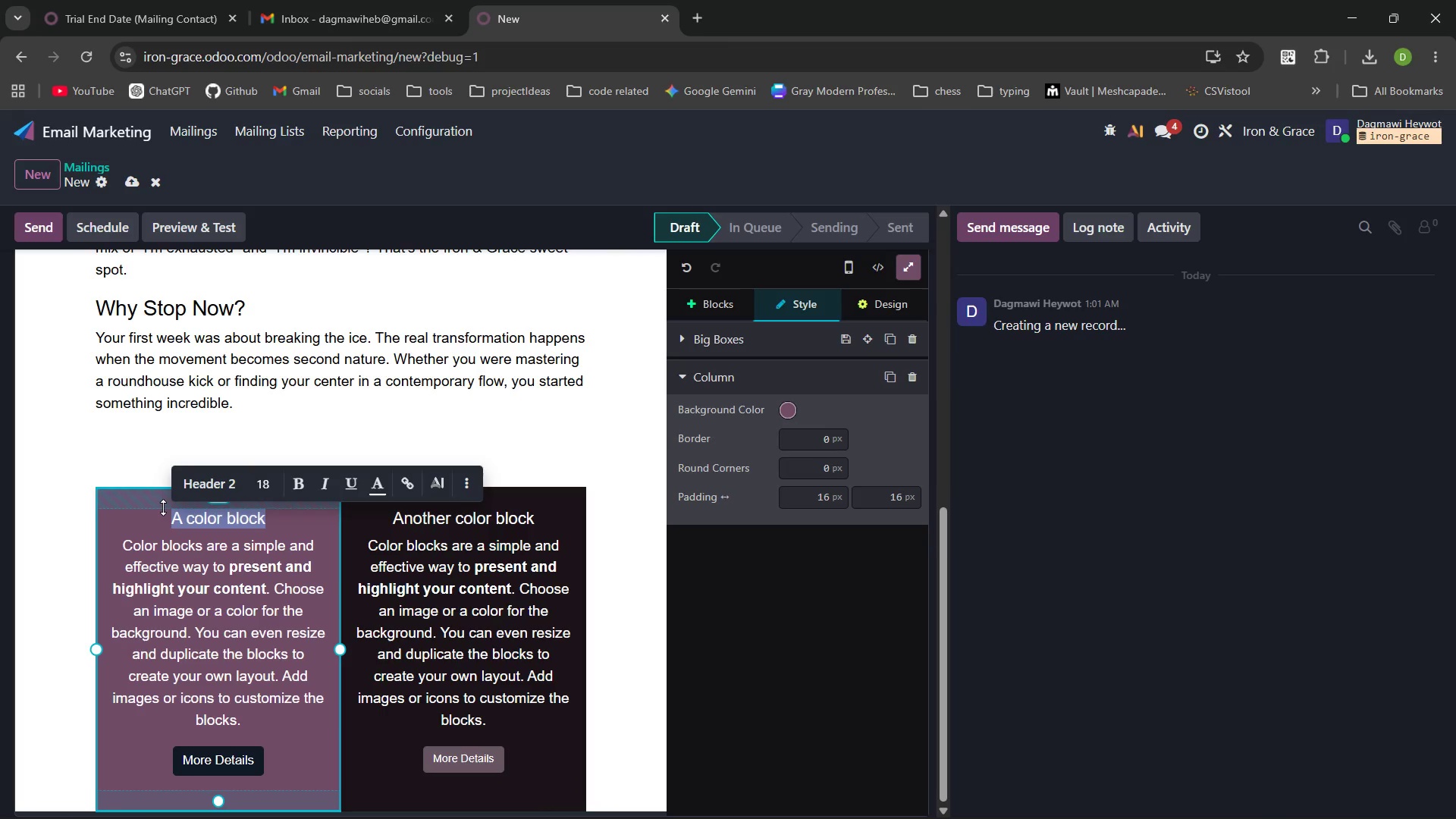 
type(The Idon )
 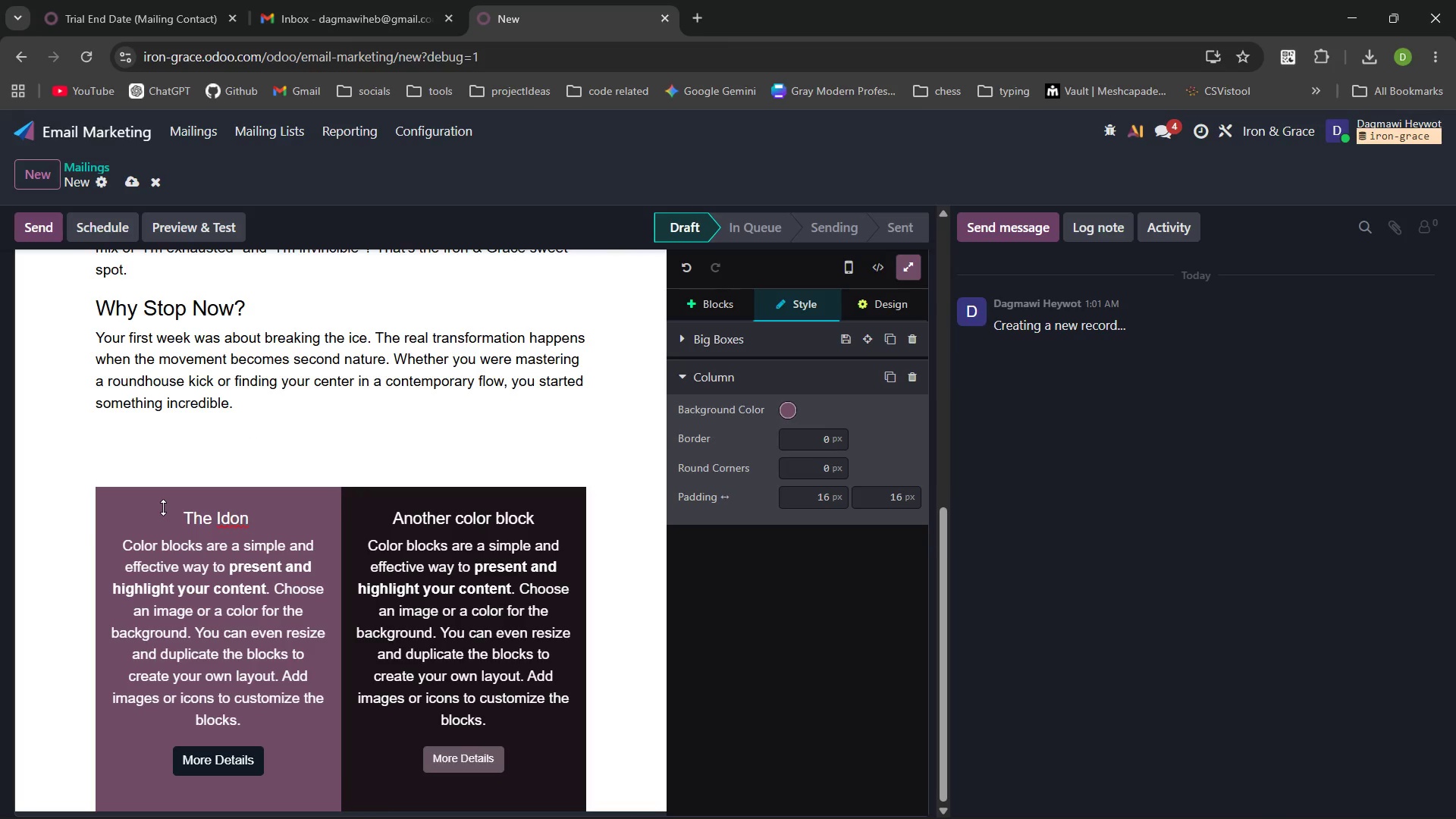 
key(Control+ControlLeft)
 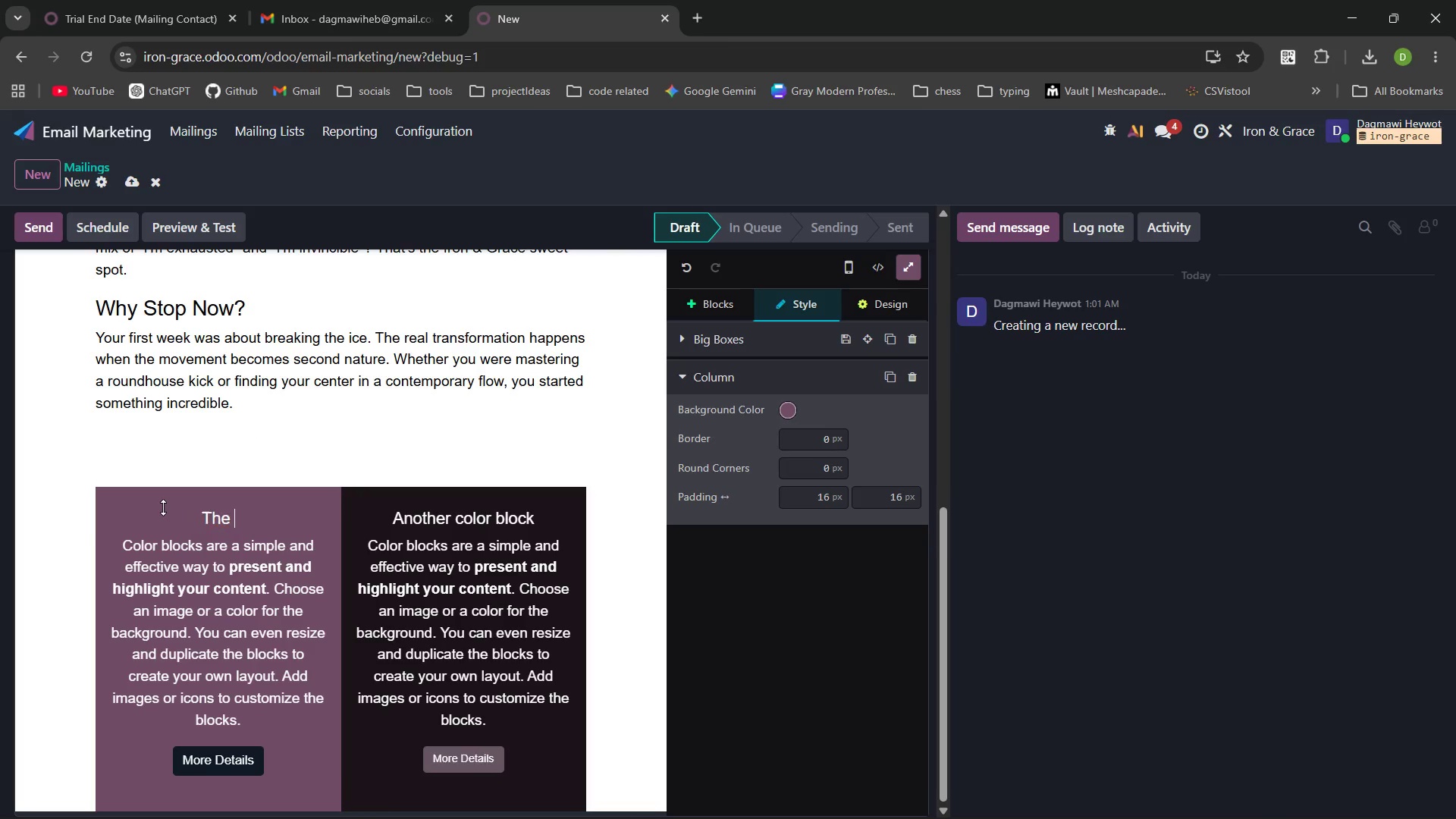 
key(Control+Backspace)
 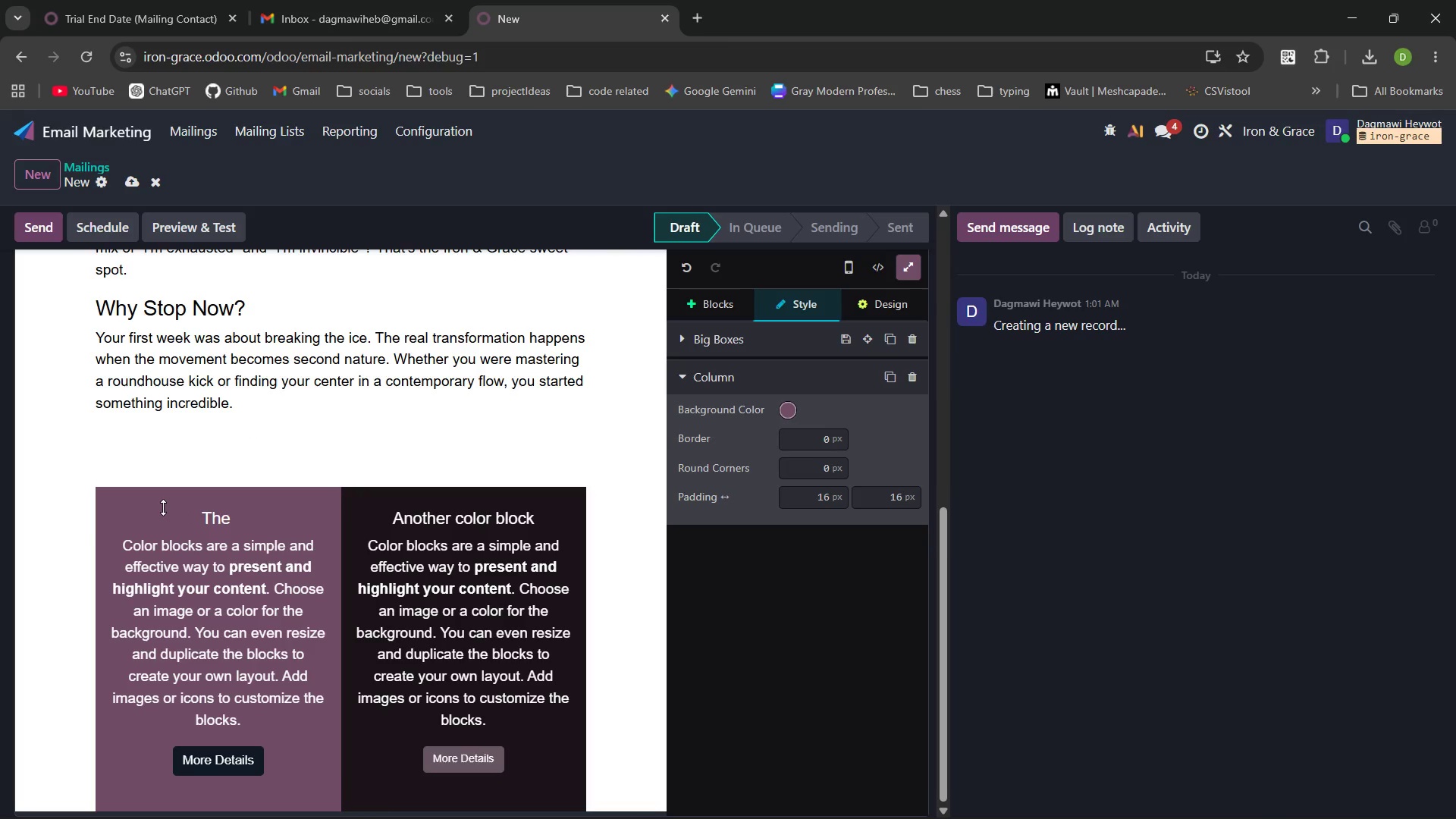 
type(Iron)
 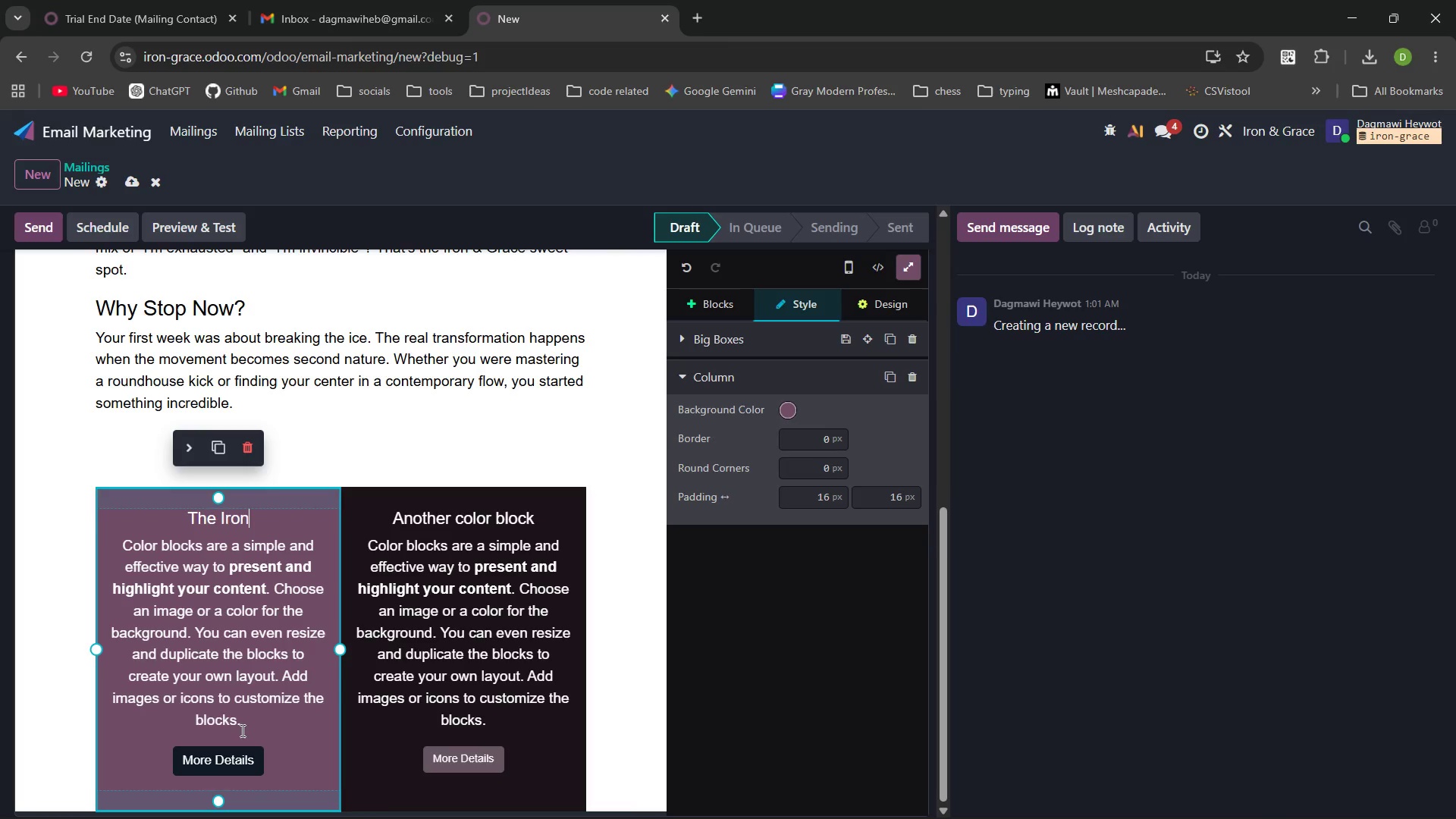 
left_click_drag(start_coordinate=[241, 730], to_coordinate=[121, 554])
 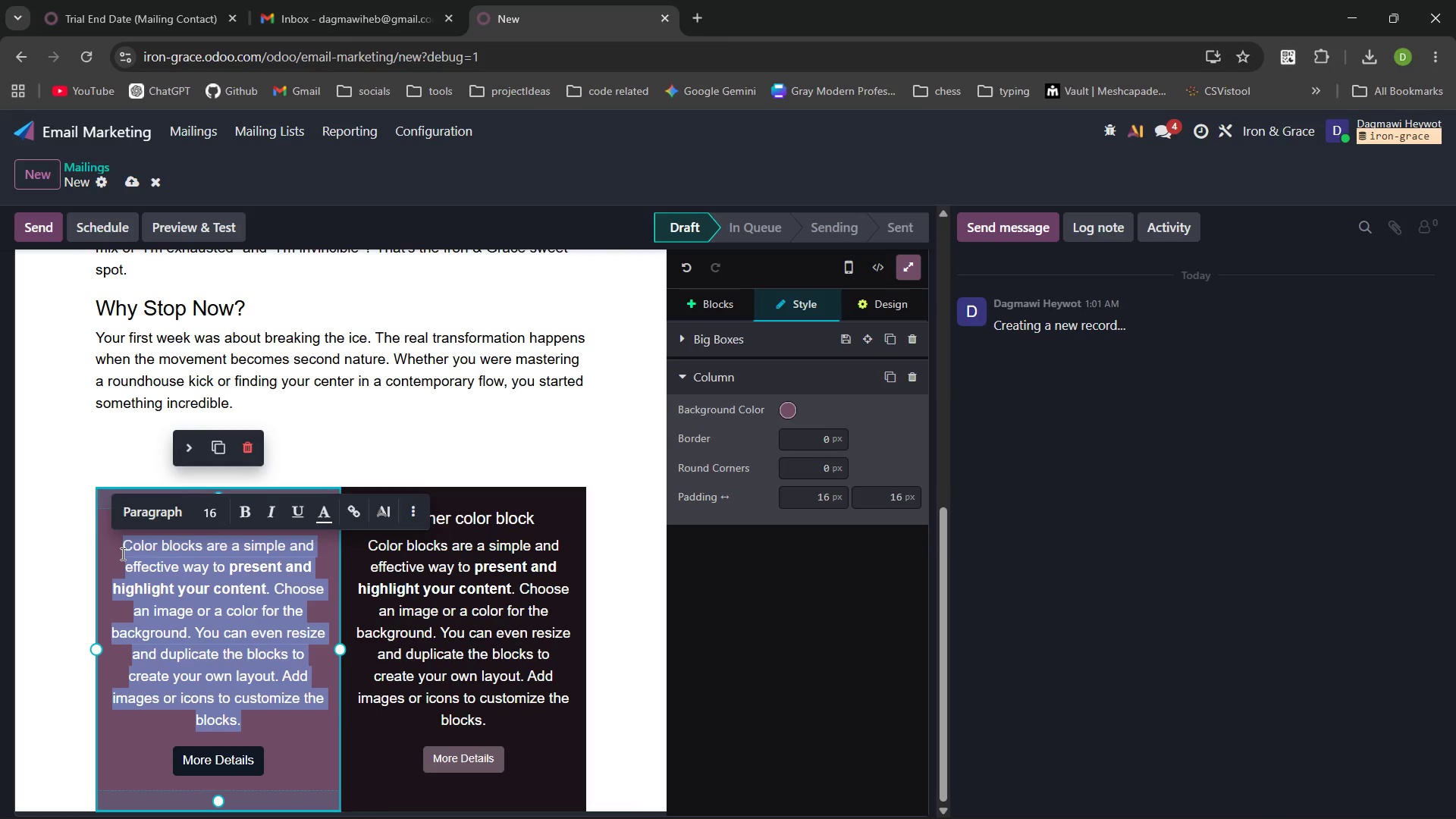 
key(Backspace)
 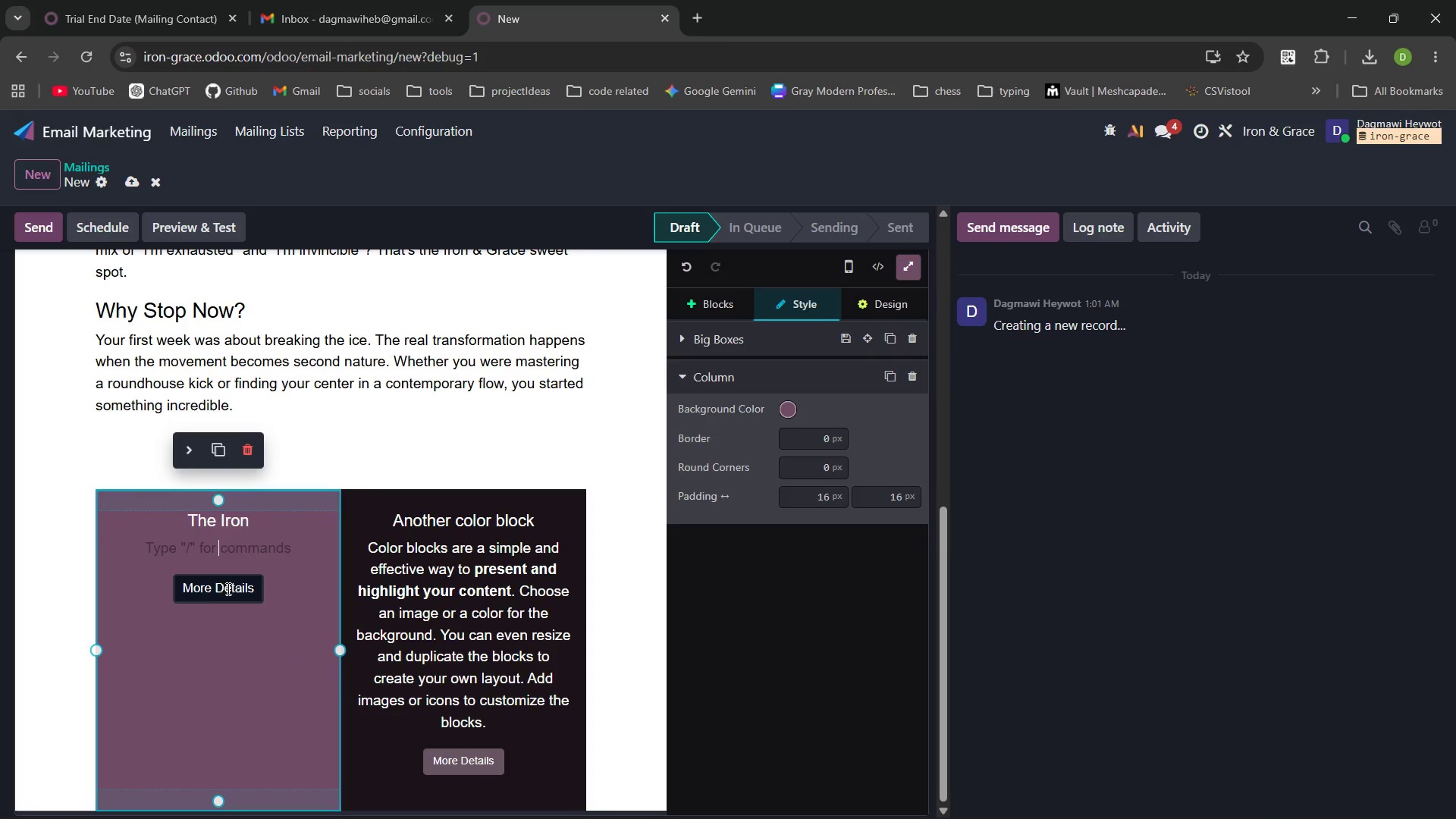 
left_click_drag(start_coordinate=[230, 591], to_coordinate=[914, 414])
 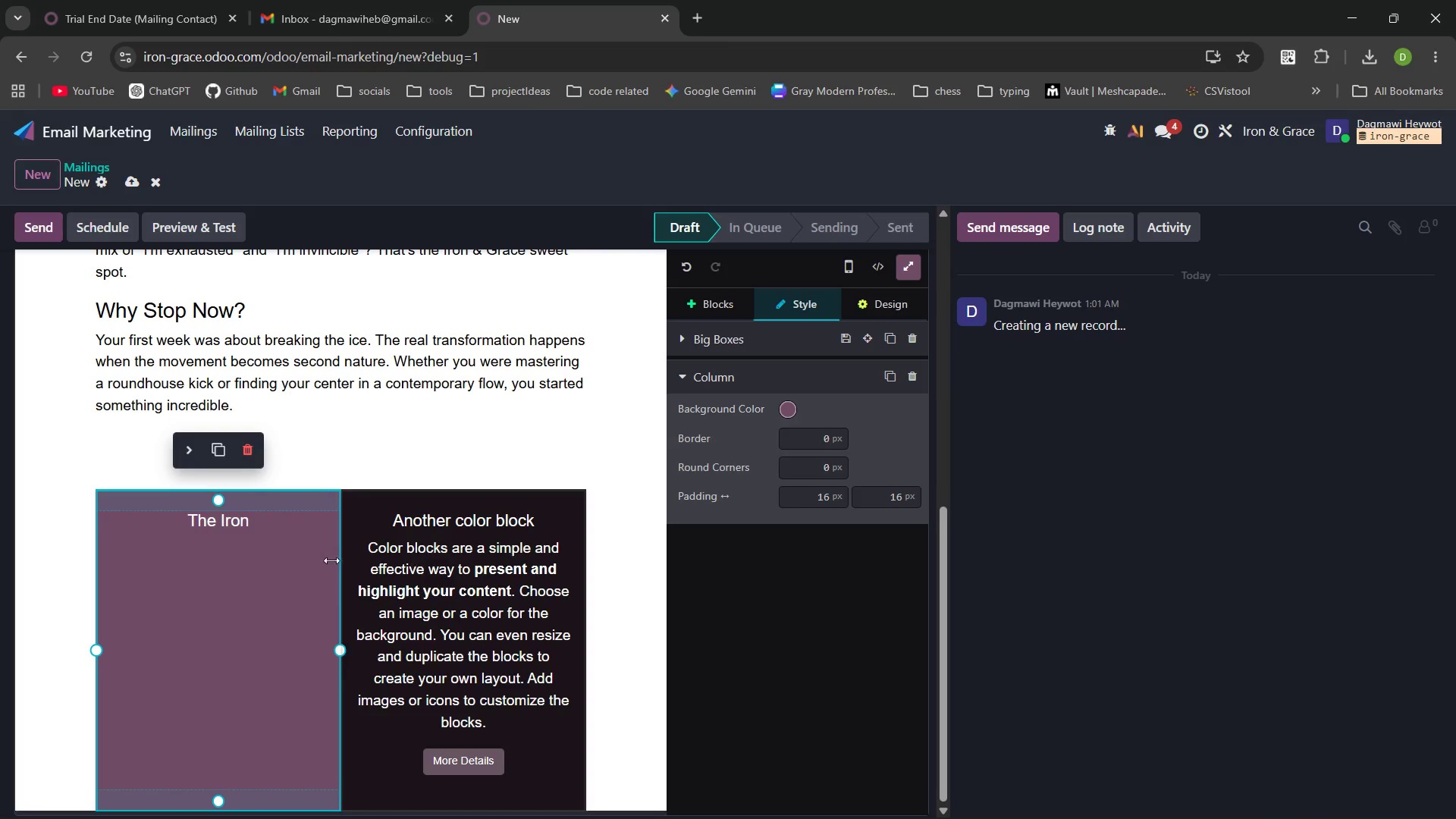 
left_click([914, 414])
 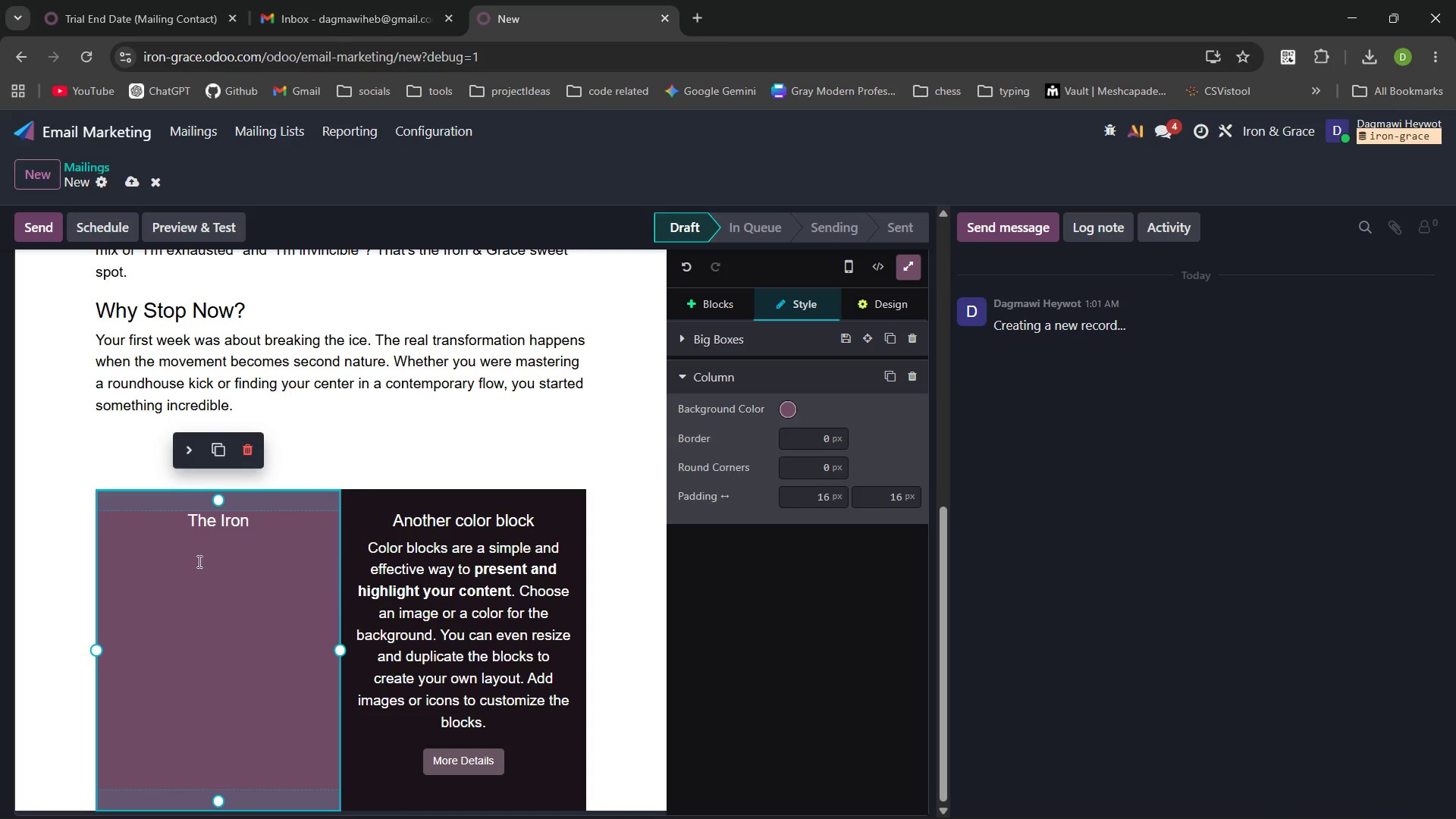 
left_click([193, 561])
 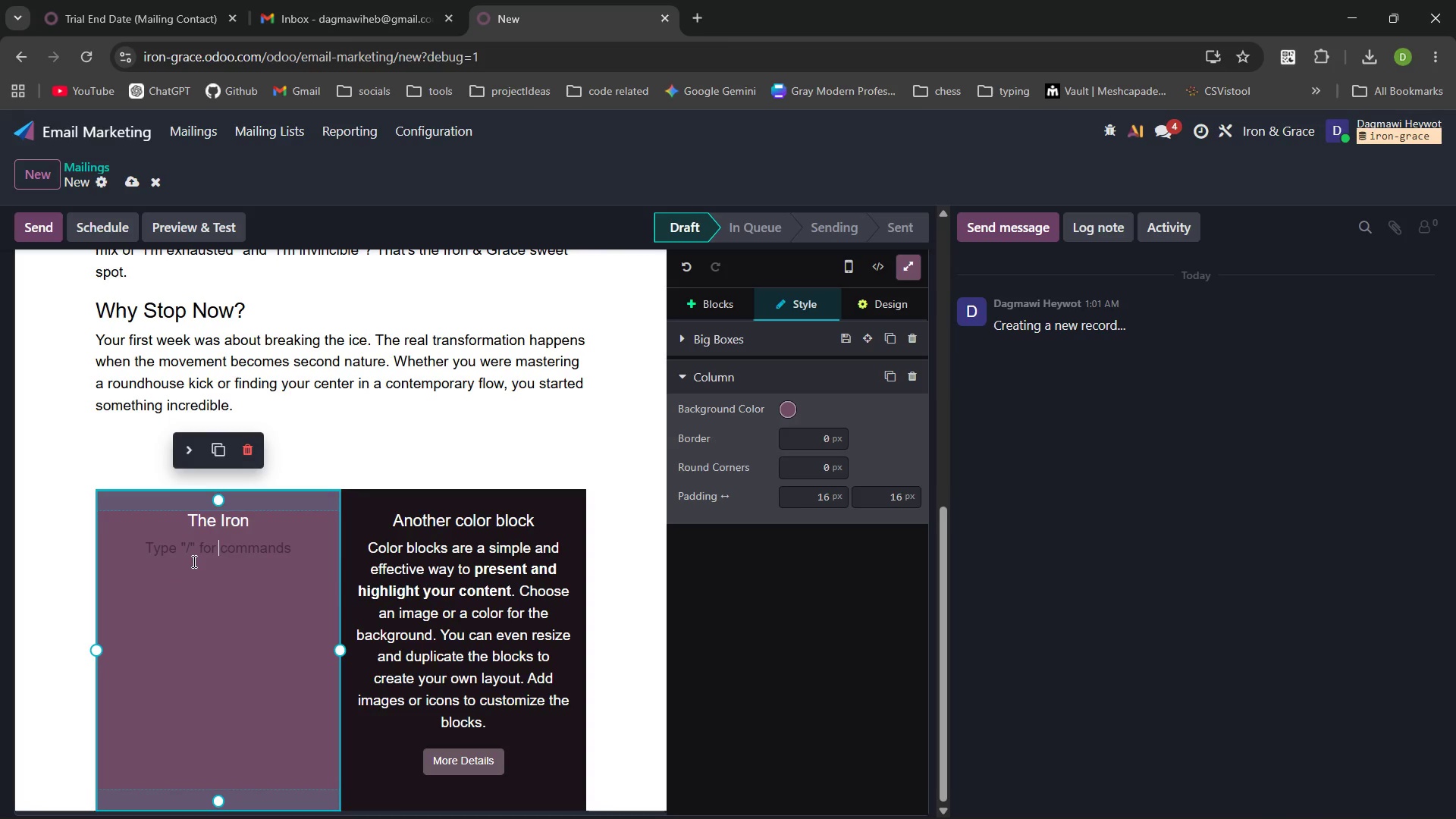 
type(Keep BUilid)
 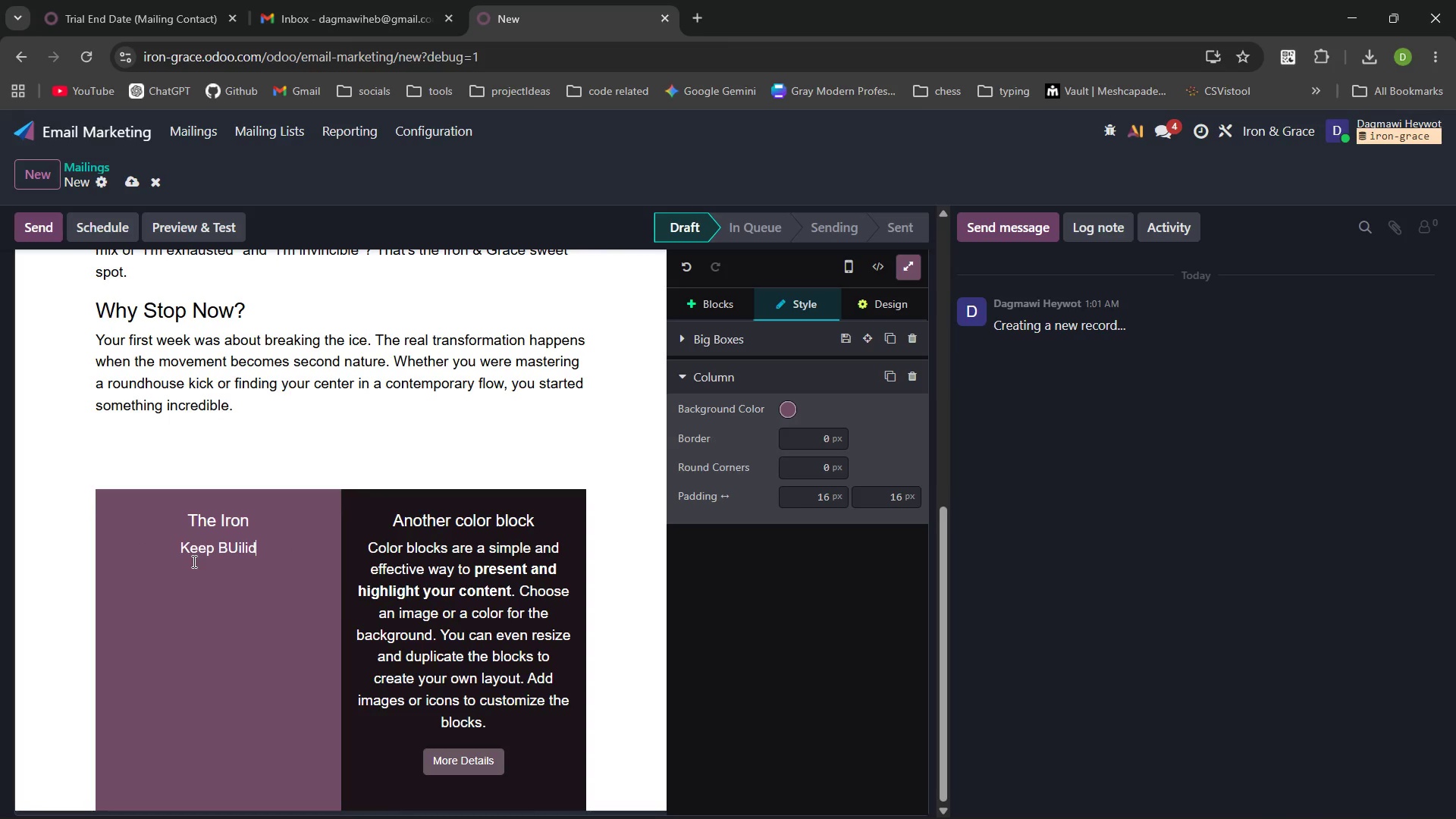 
 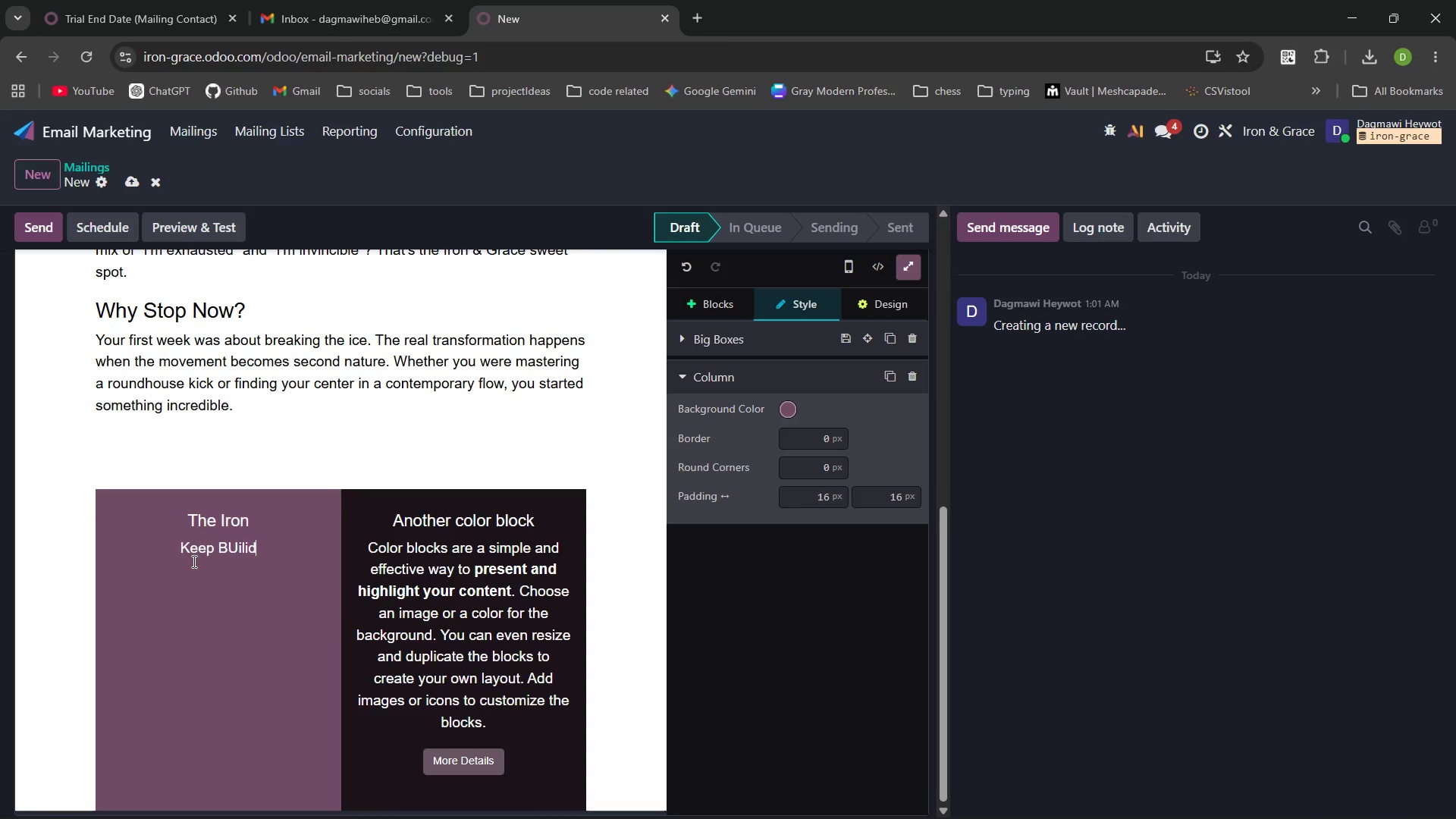 
key(Control+ControlLeft)
 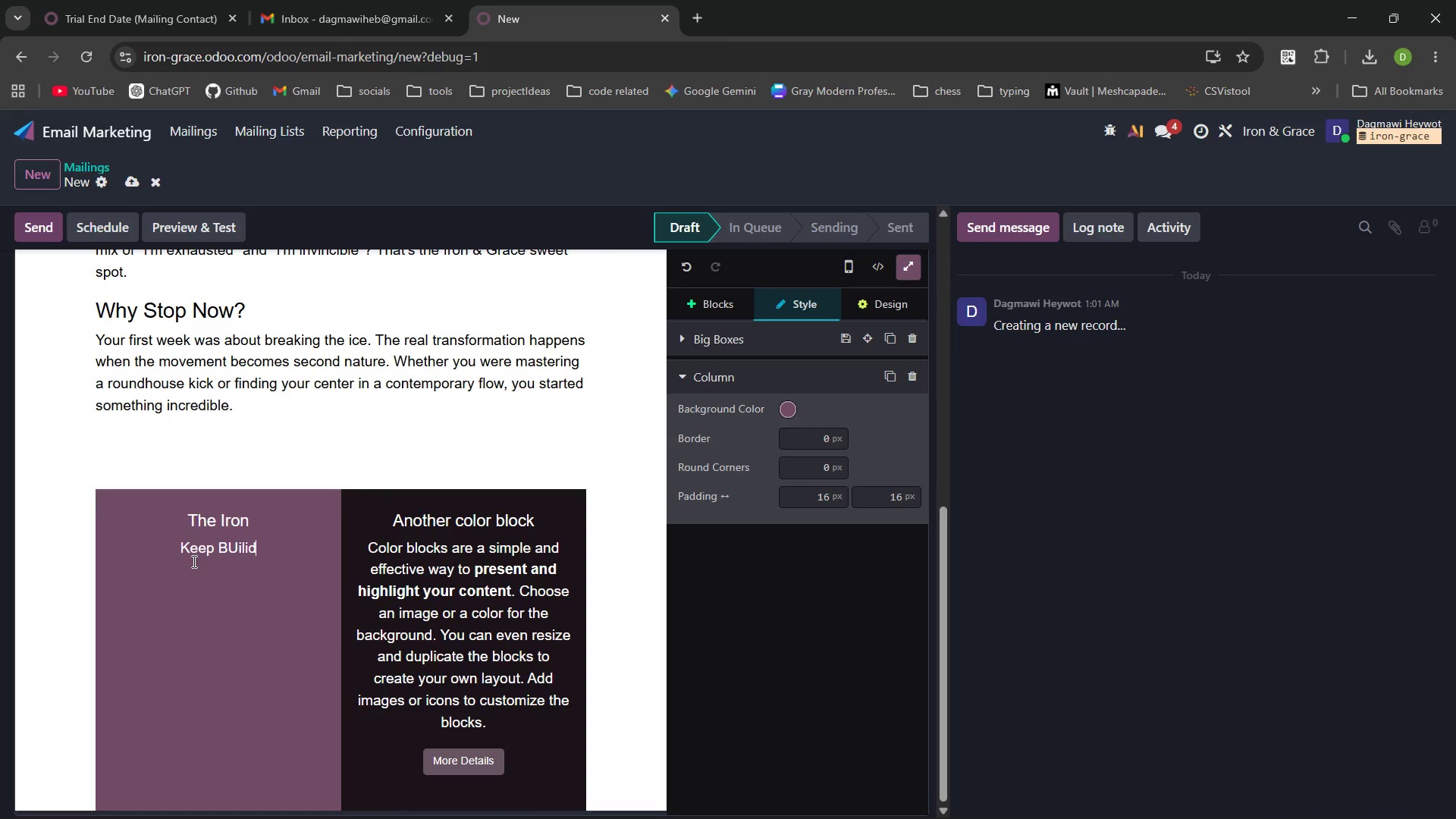 
key(Control+Backspace)
 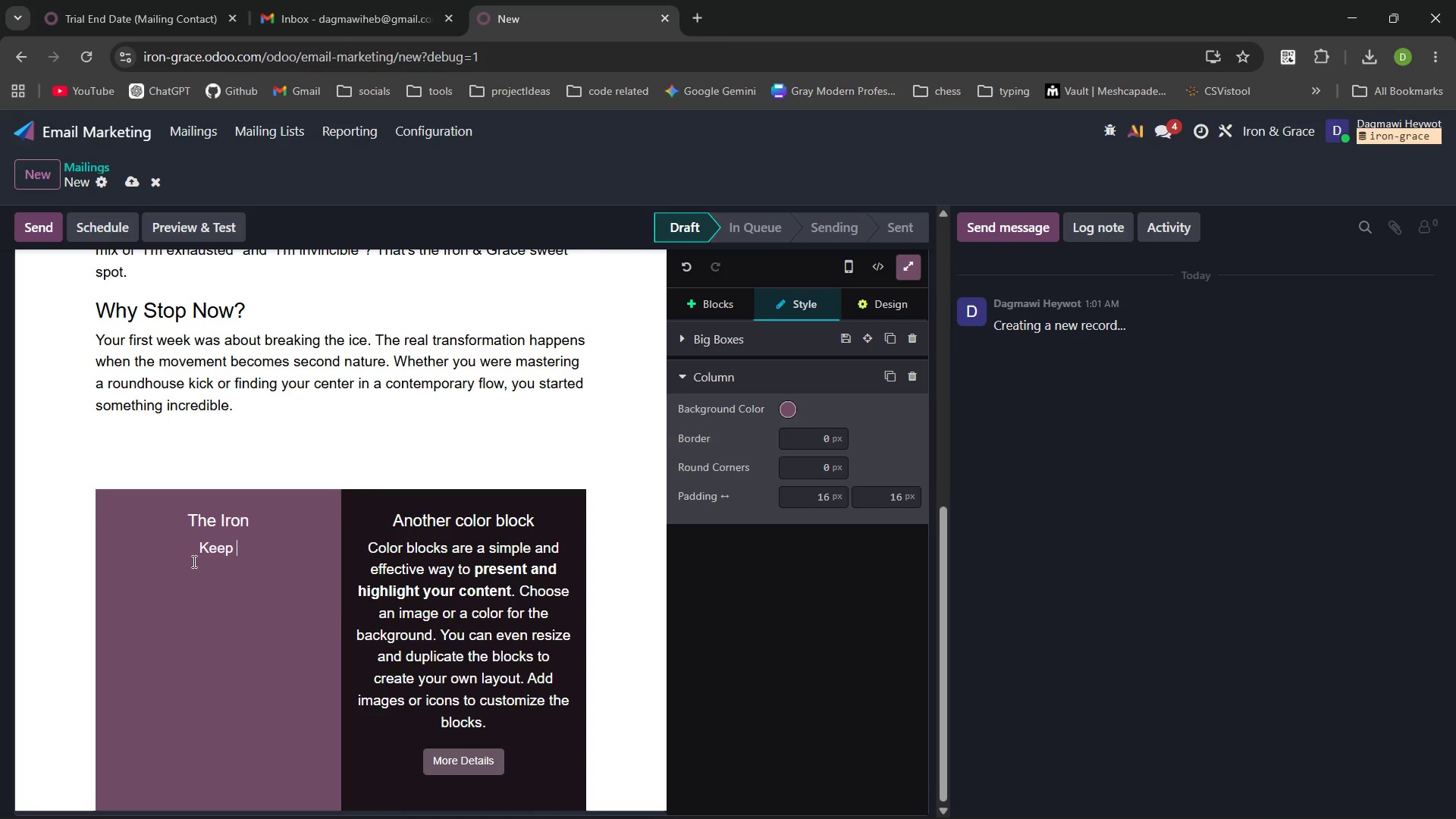 
type(building tha functional strength and decipline)
 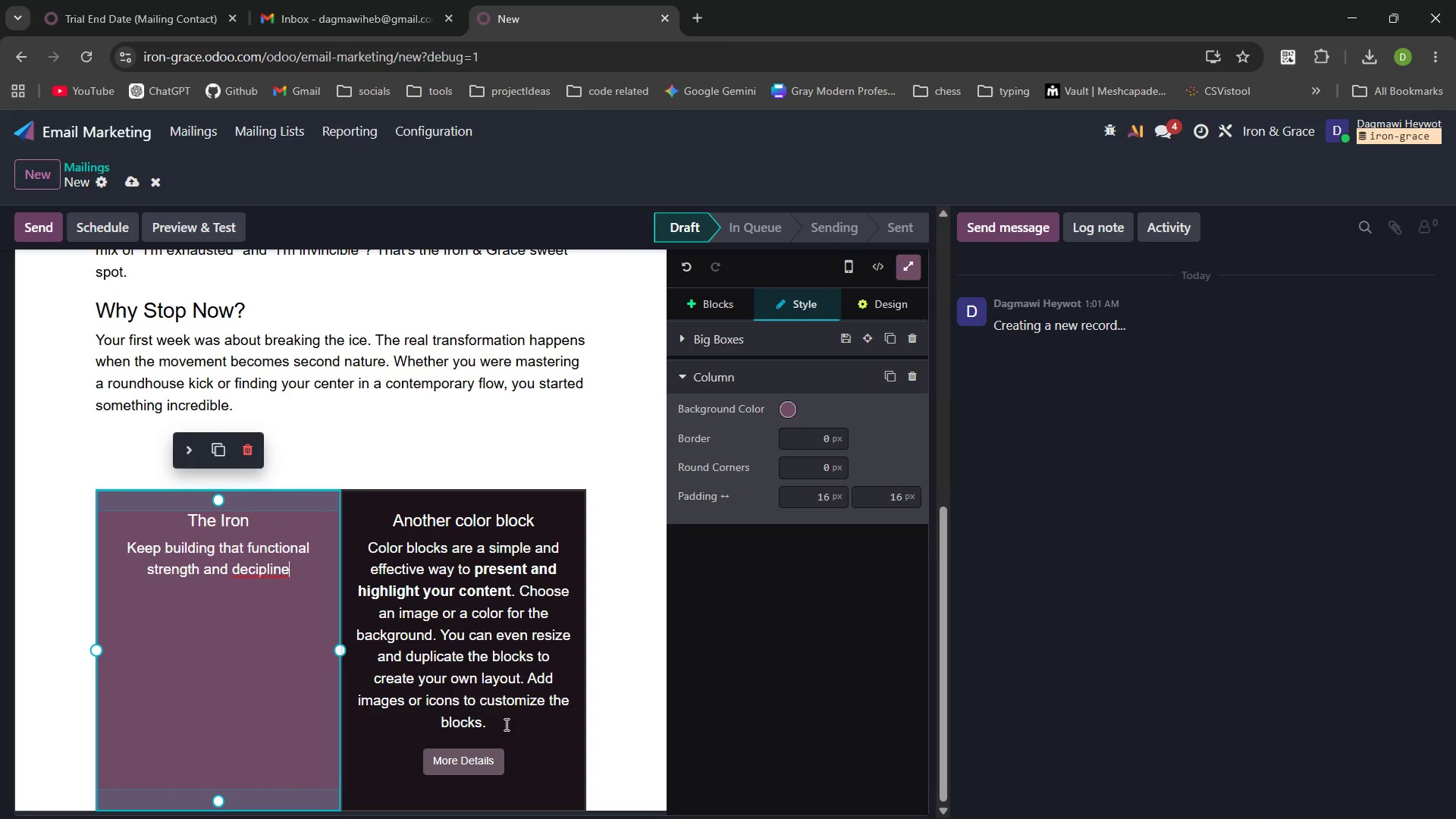 
left_click_drag(start_coordinate=[494, 723], to_coordinate=[366, 547])
 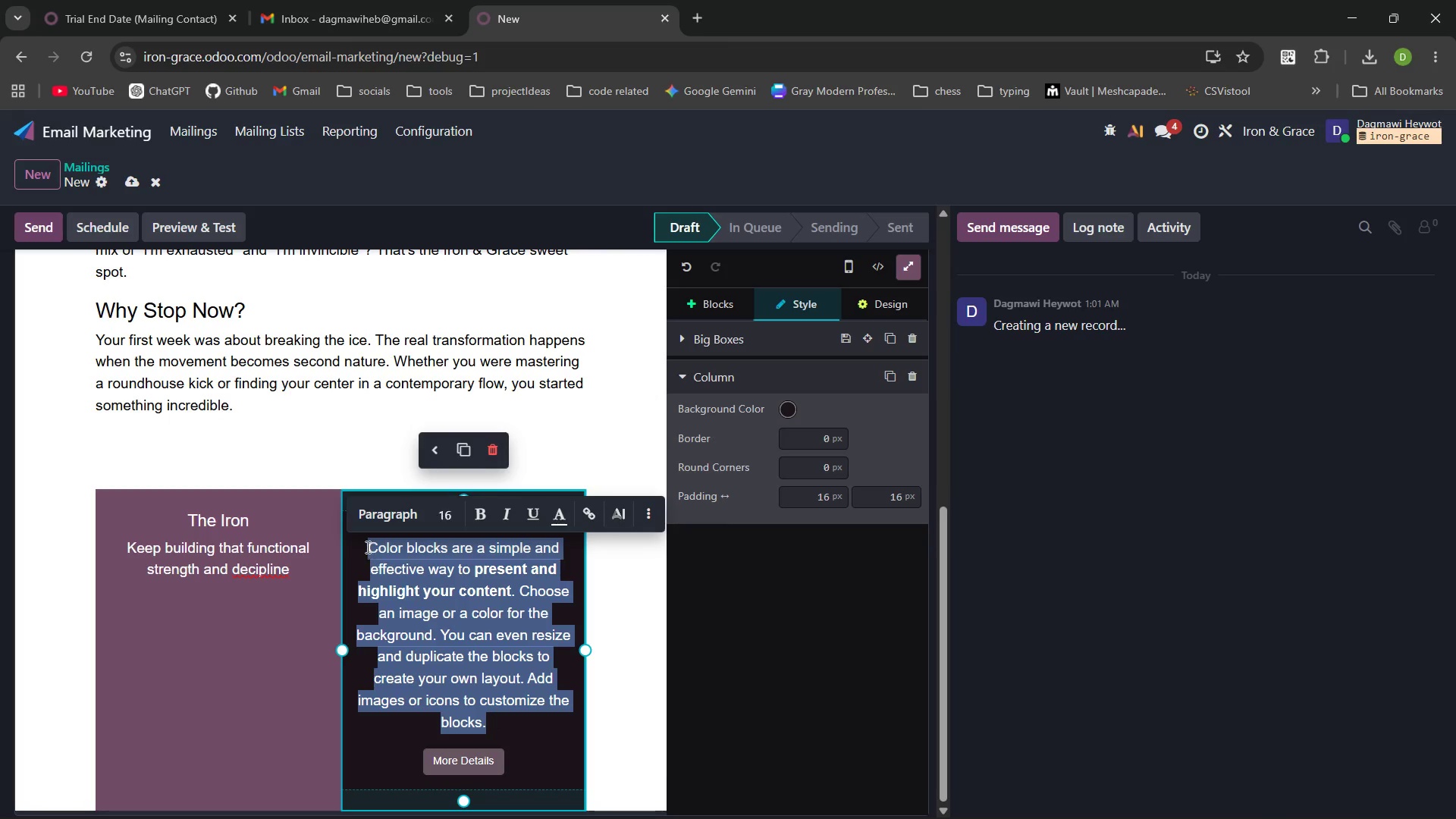 
key(Backspace)
 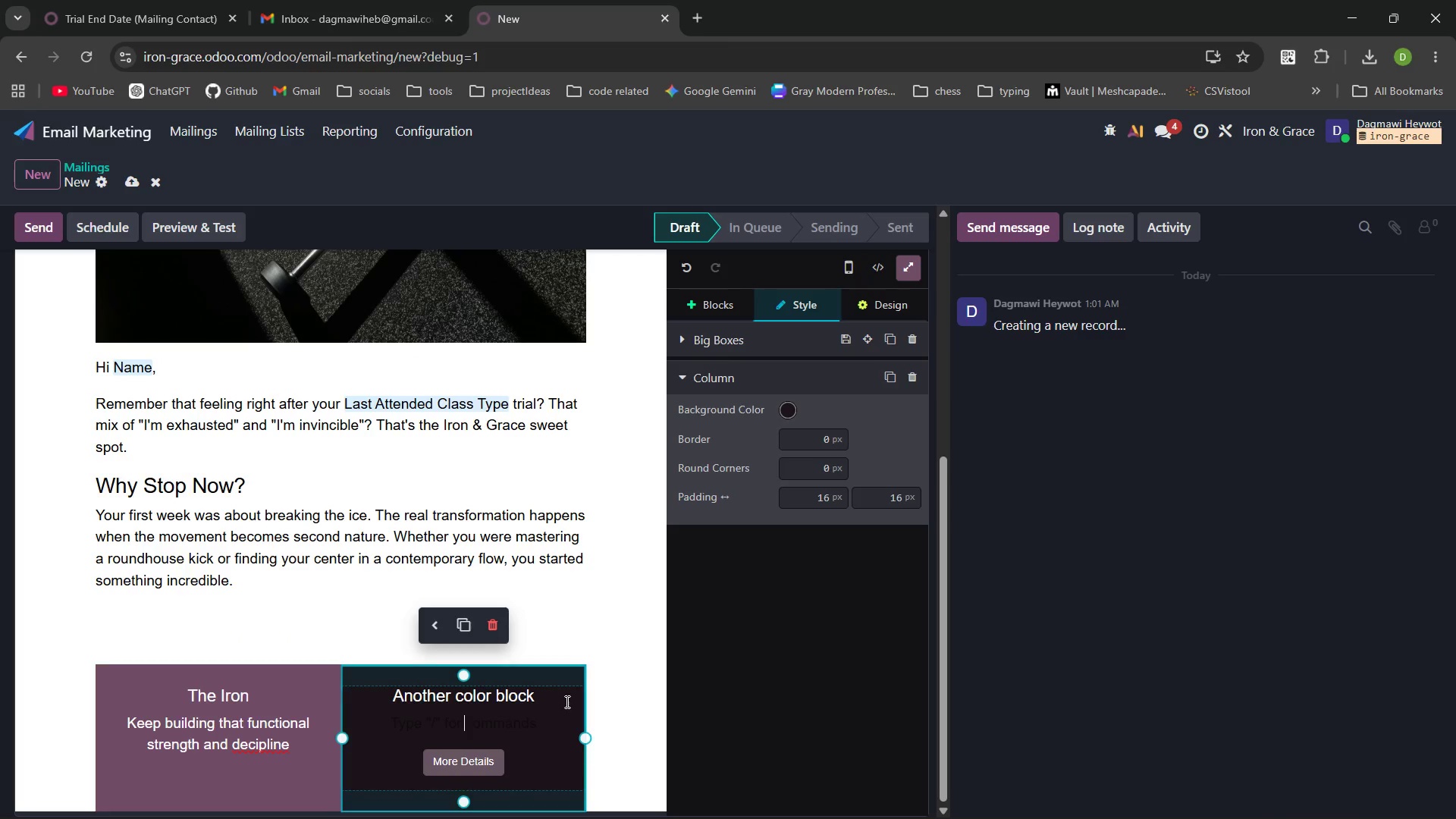 
left_click_drag(start_coordinate=[543, 694], to_coordinate=[396, 689])
 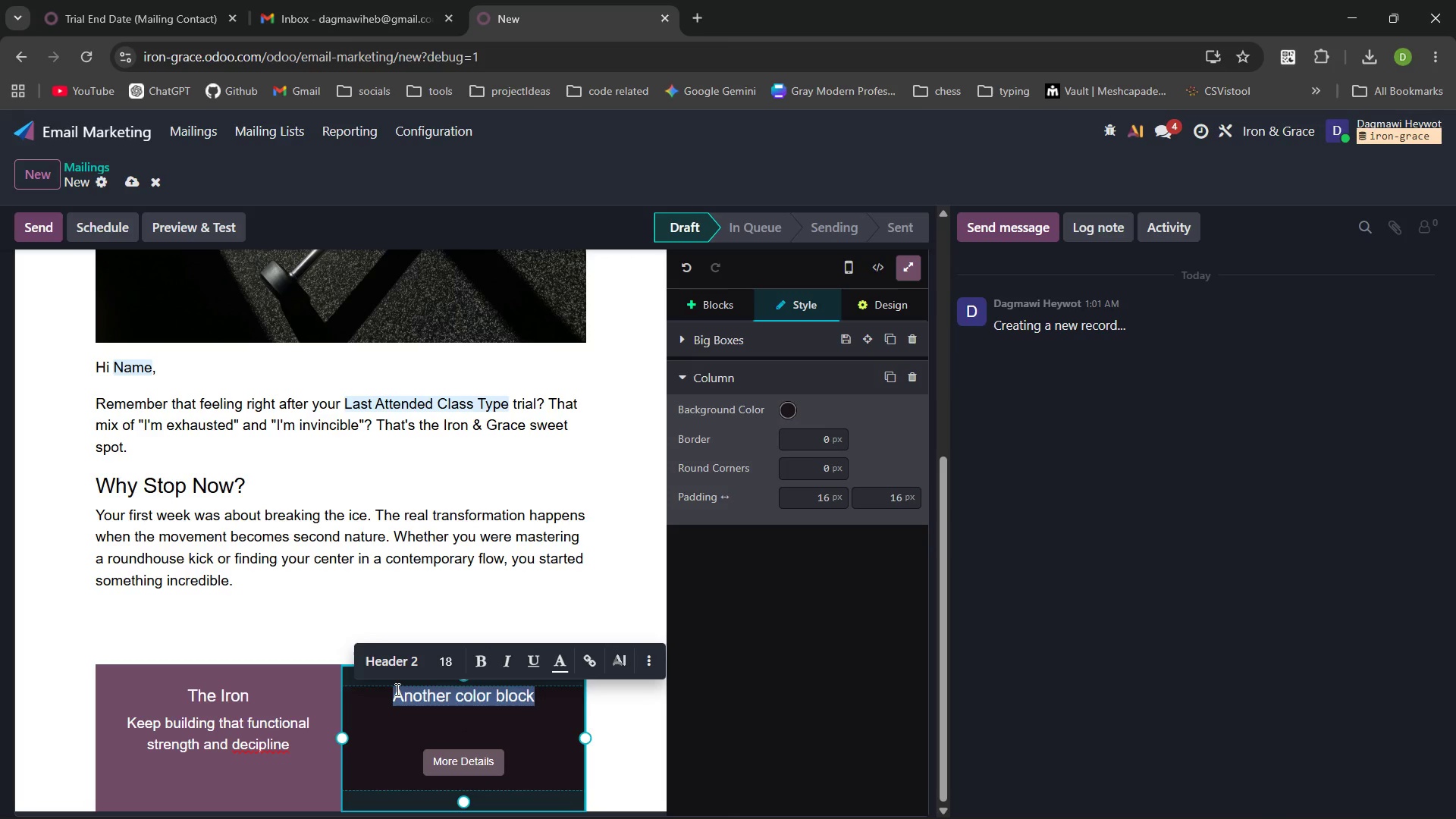 
type(The Grac)
 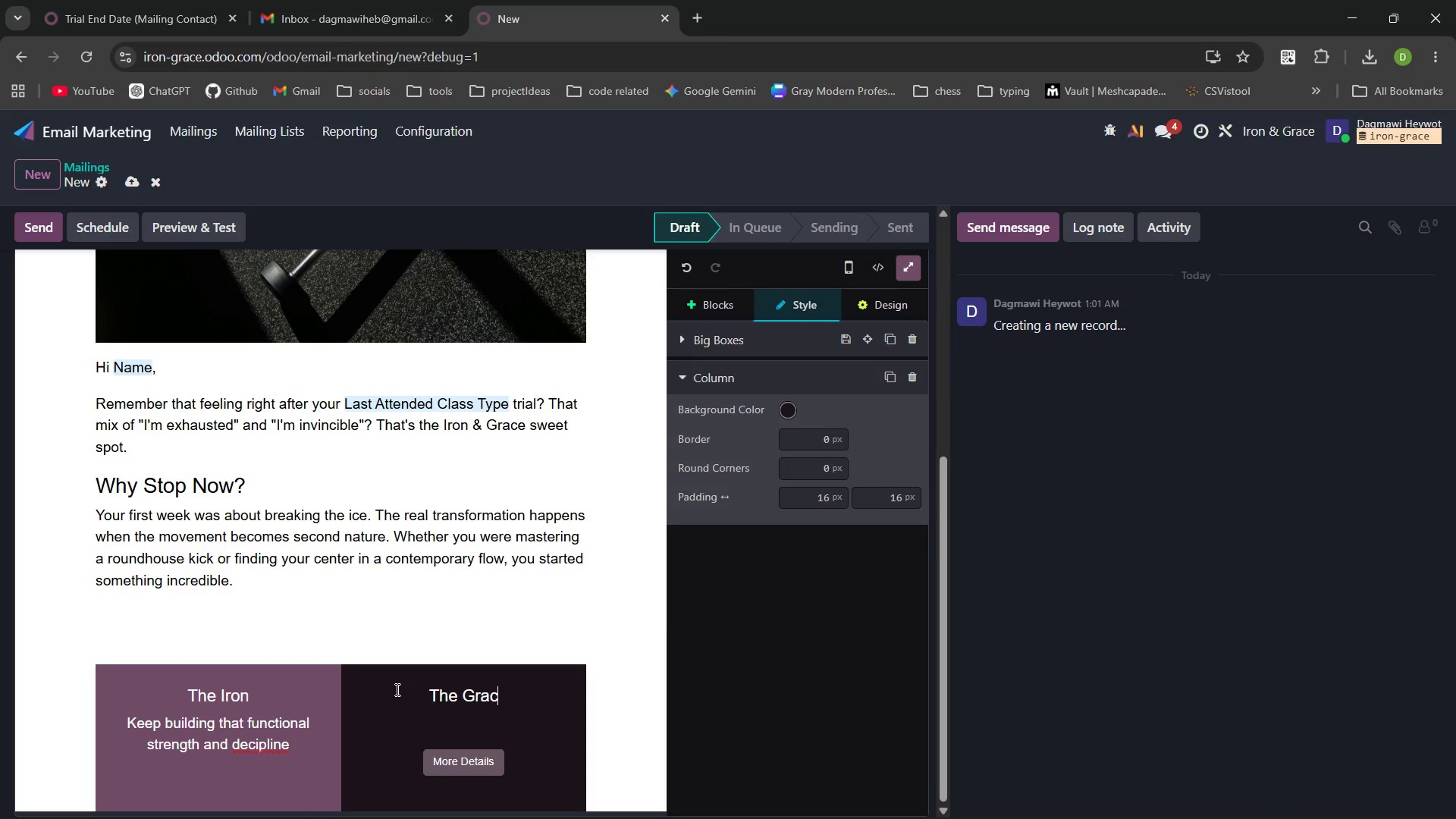 
hold_key(key=E, duration=3.94)
 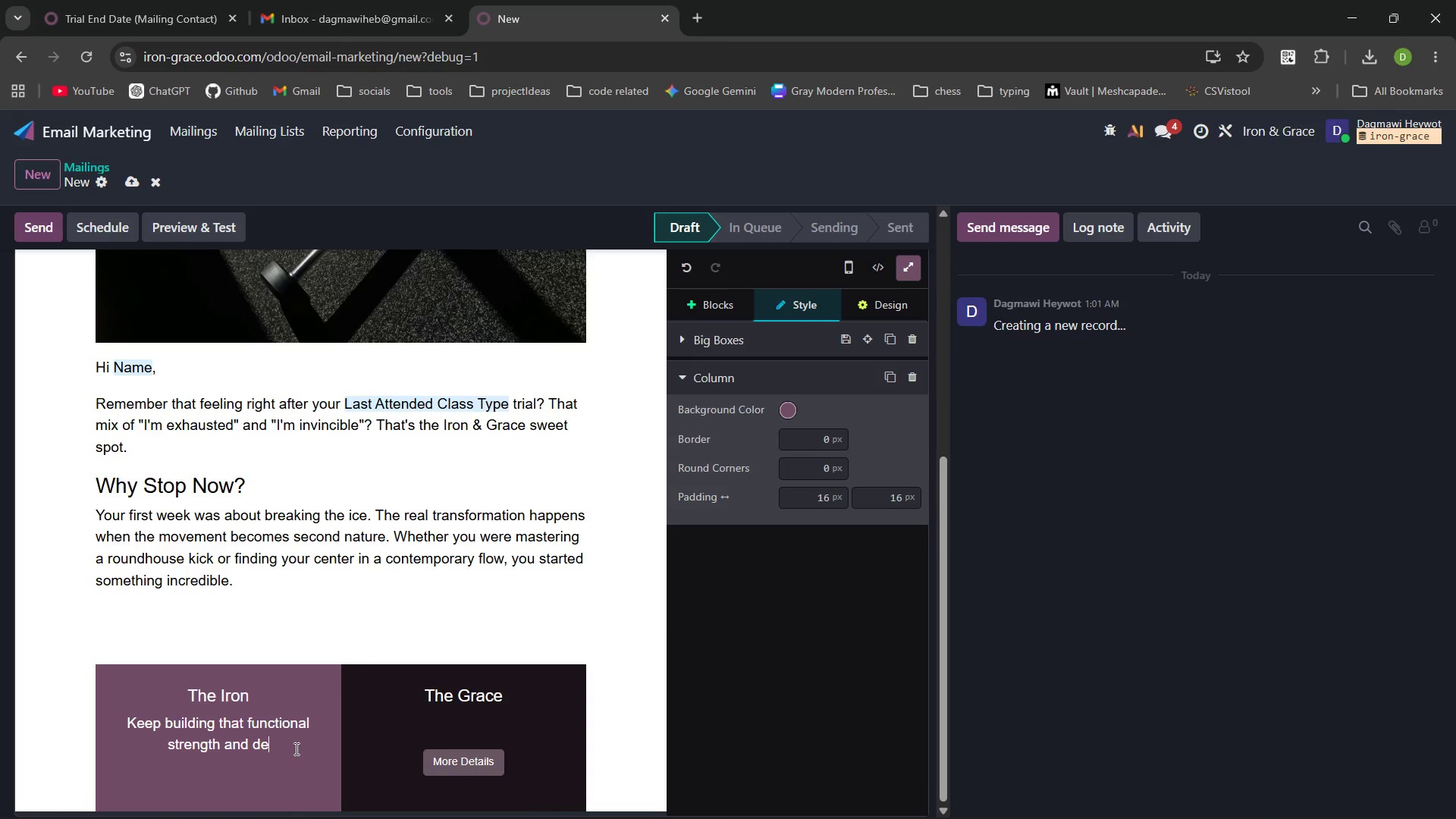 
left_click([295, 748])
 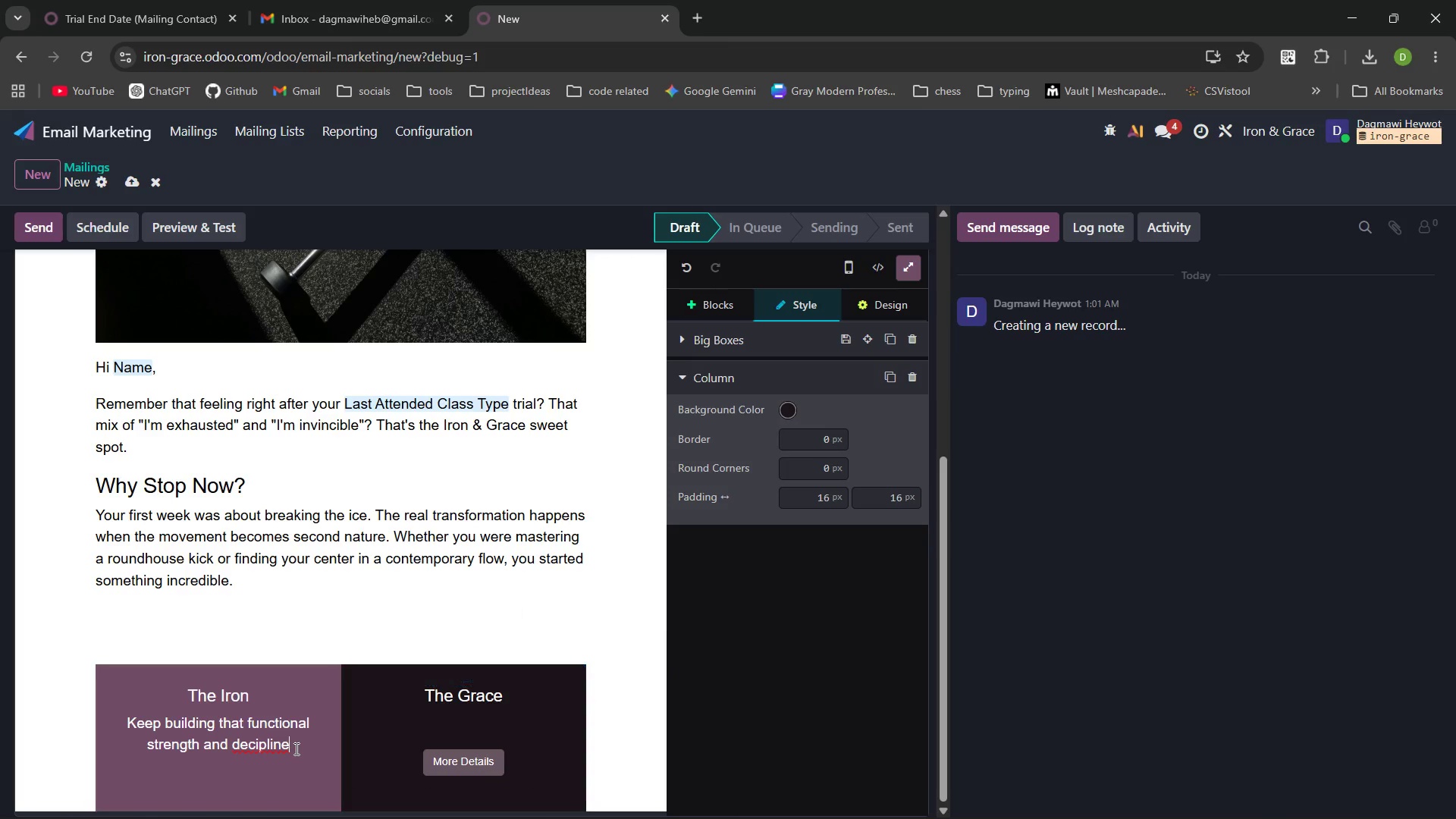 
key(Control+Backspace)
 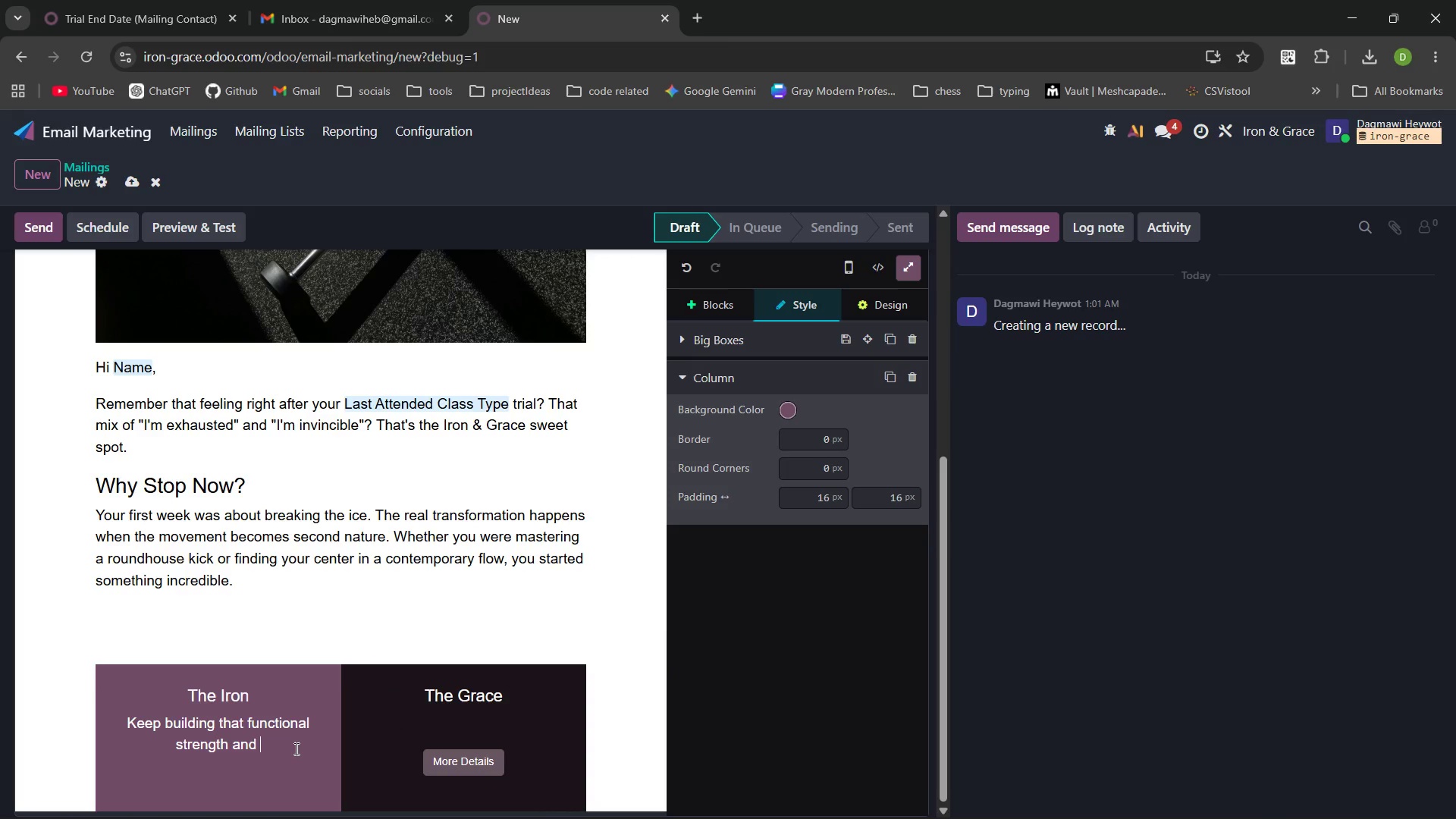 
type(dsci)
key(Backspace)
key(Backspace)
key(Backspace)
key(Backspace)
type(isciplne. )
 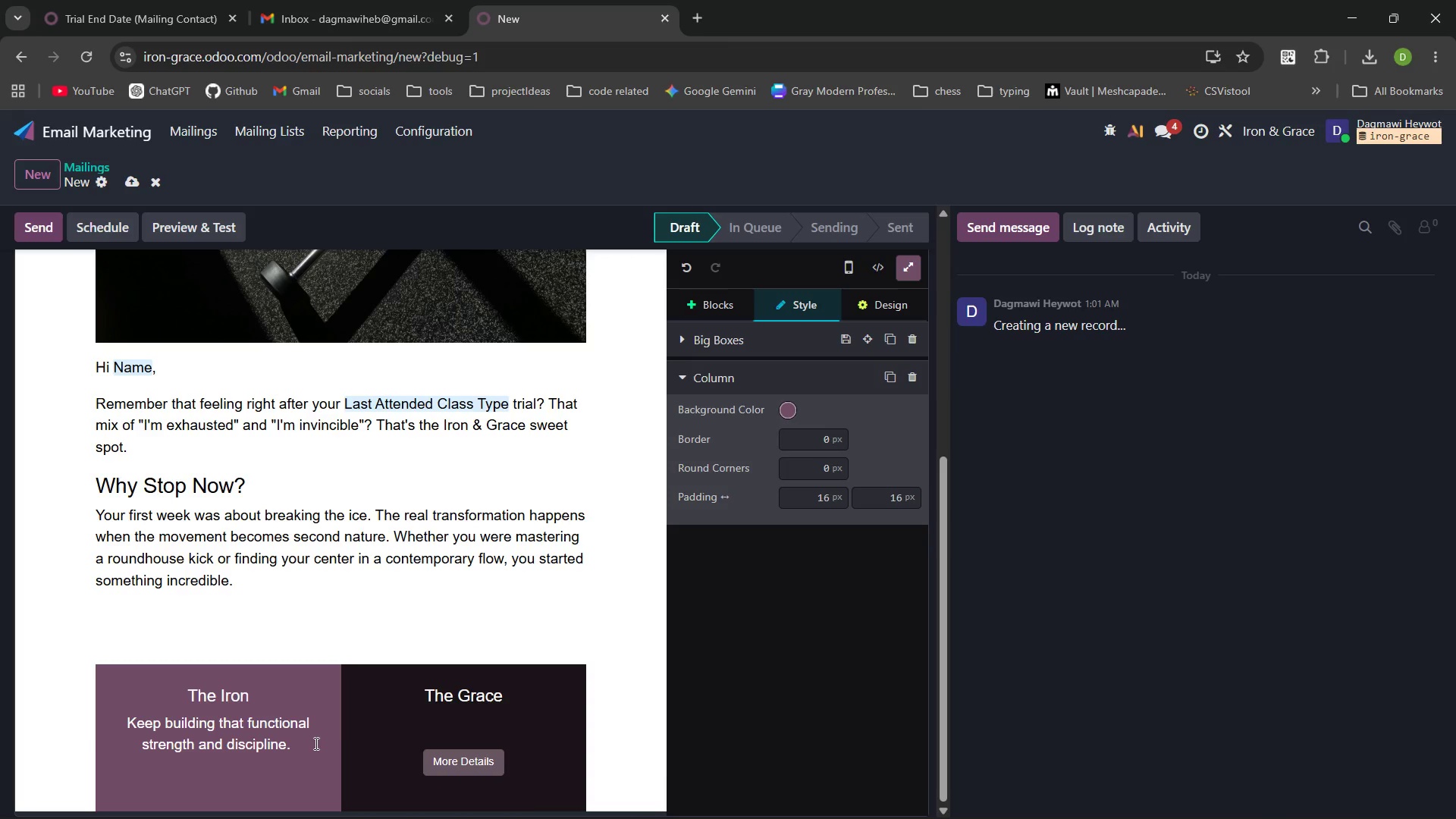 
hold_key(key=I, duration=14.89)
 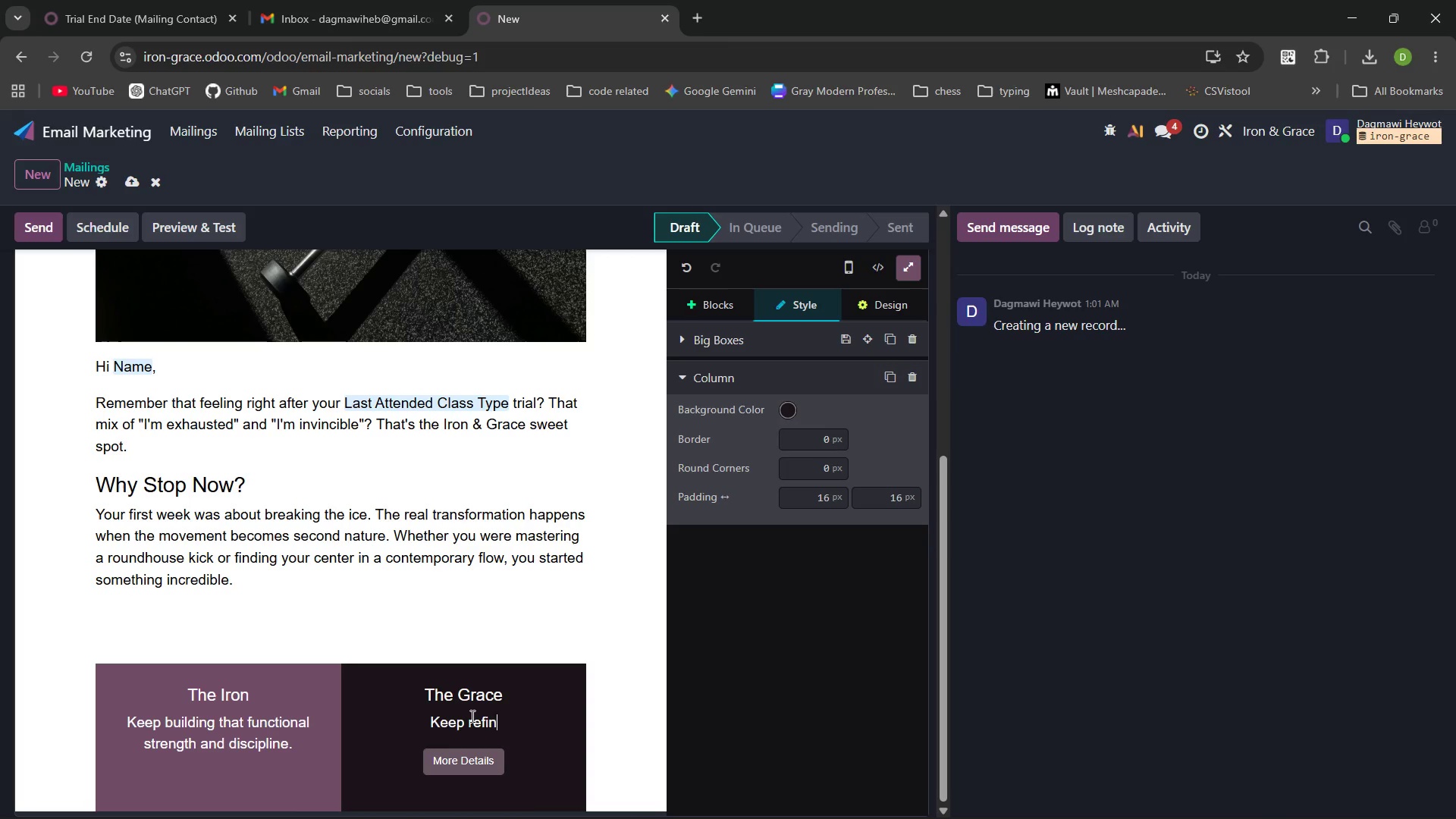 
key(Backspace)
 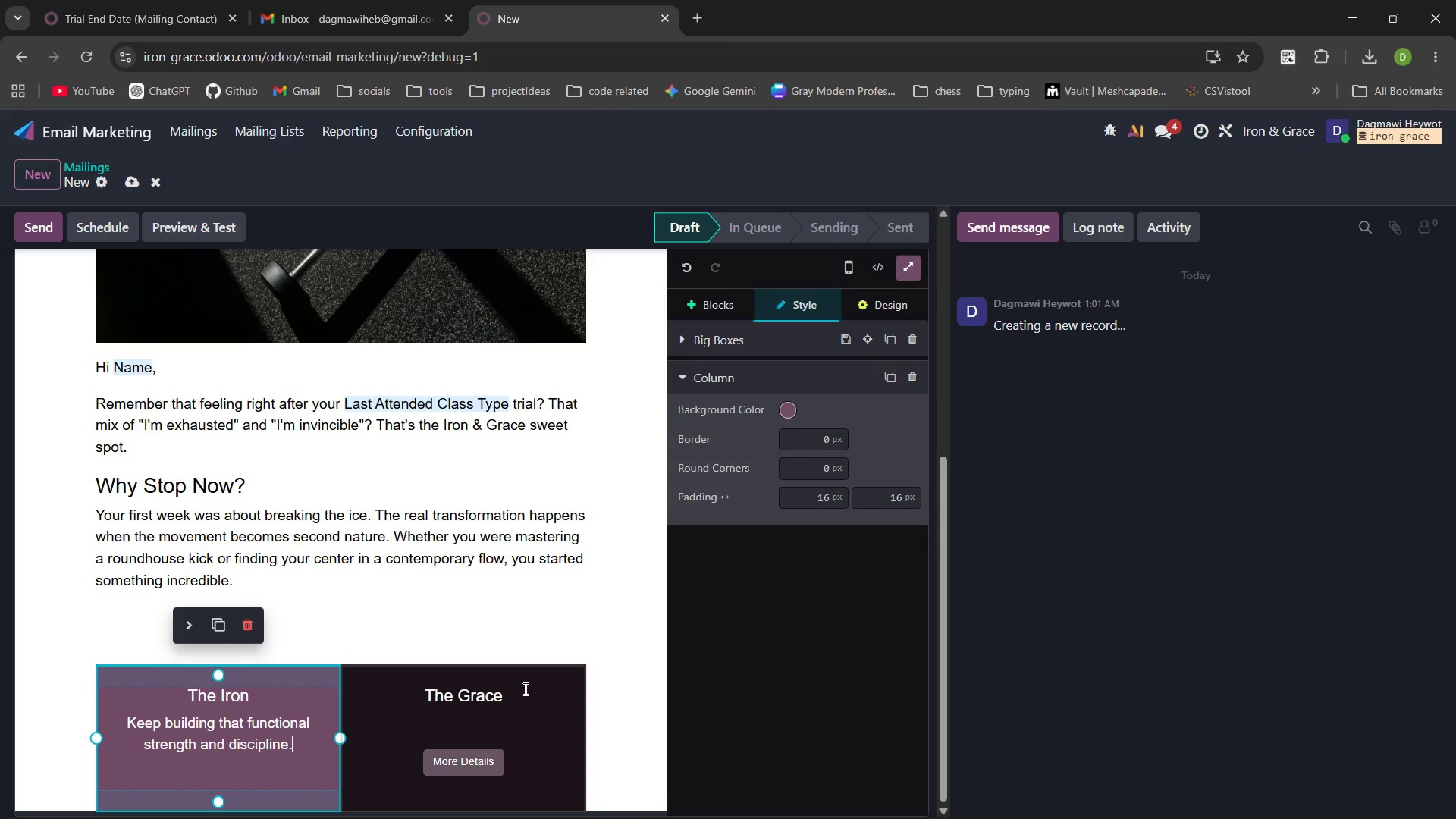 
left_click([514, 689])
 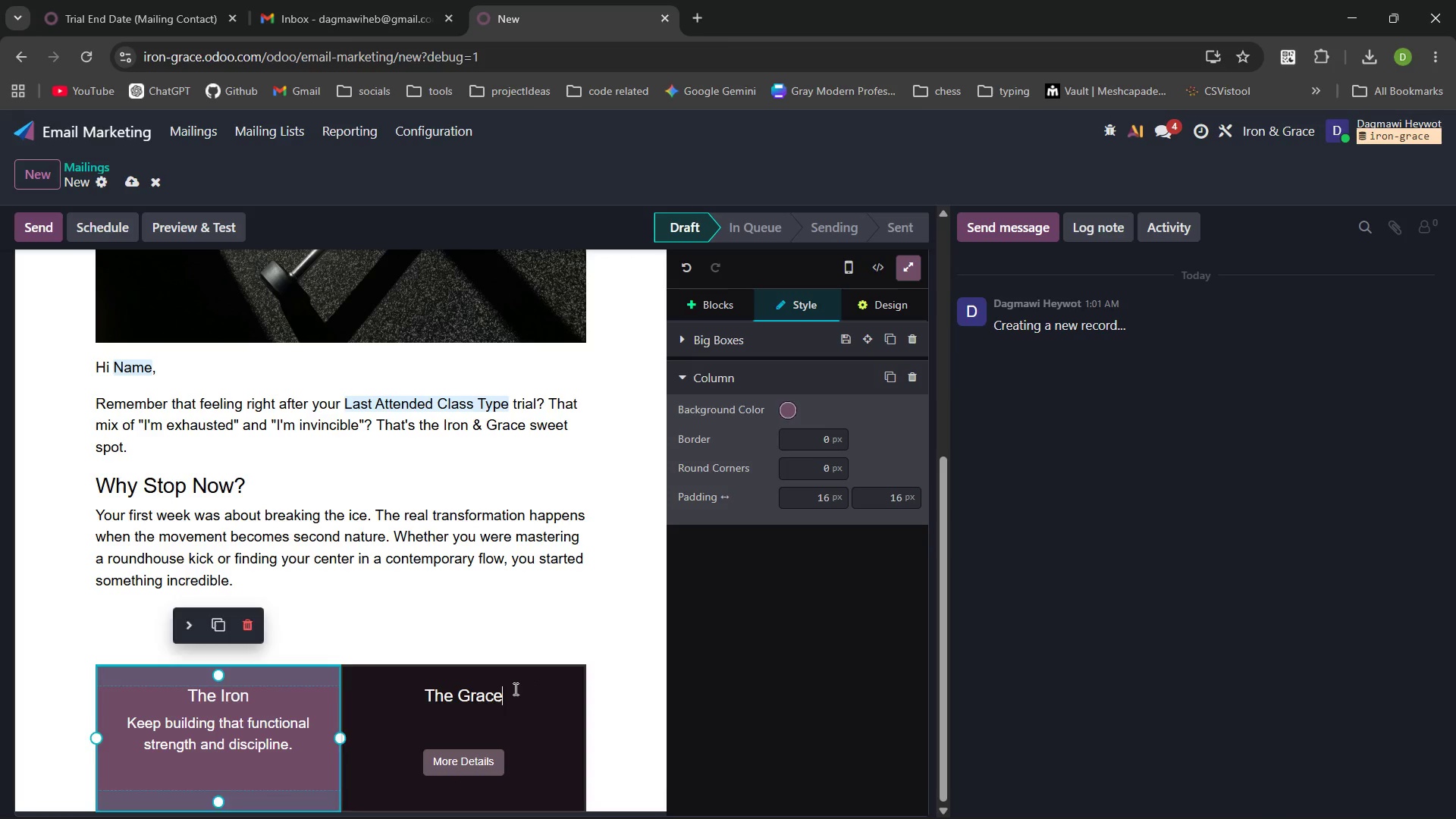 
key(Control+Backspace)
 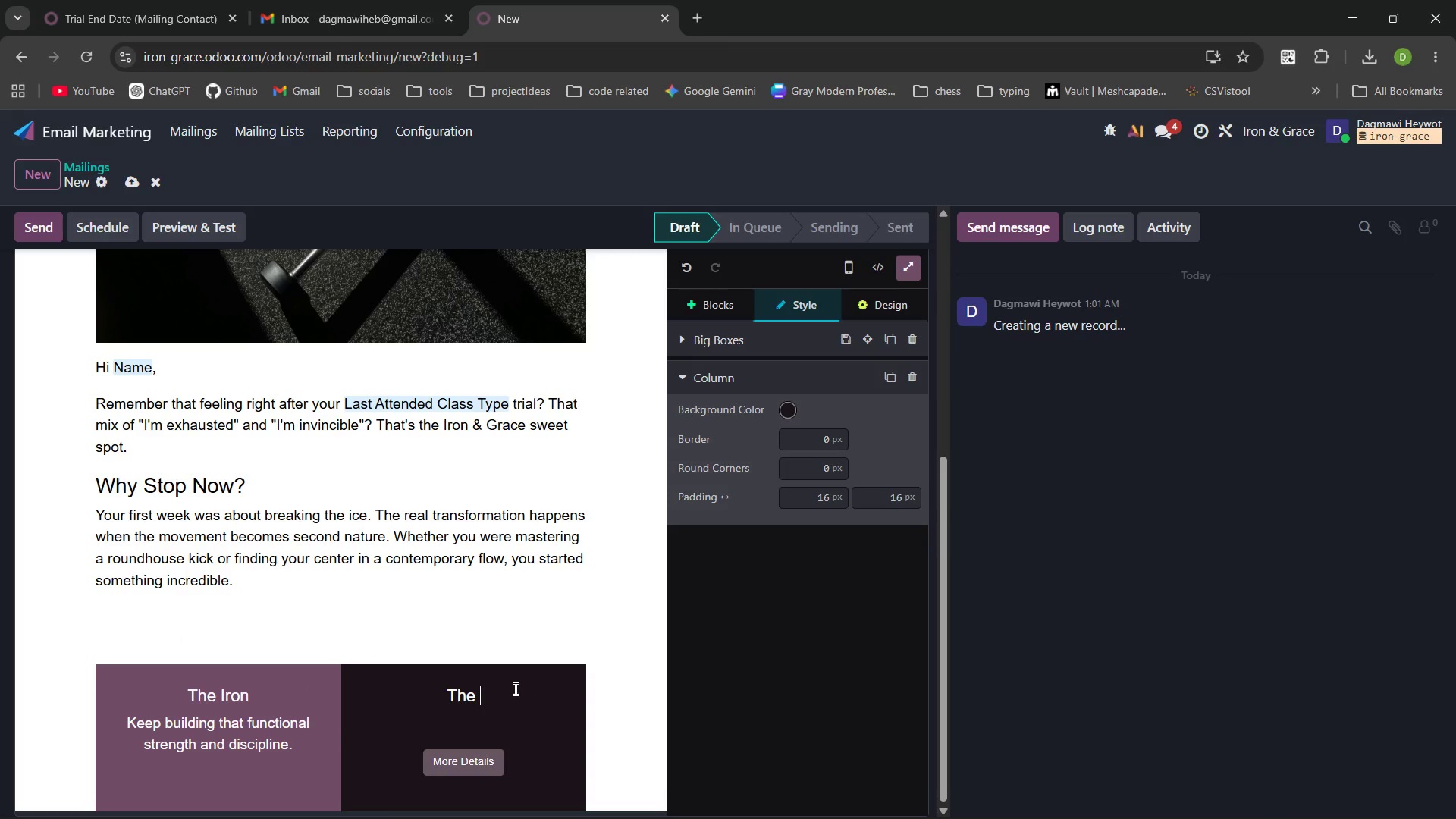 
key(Control+Z)
 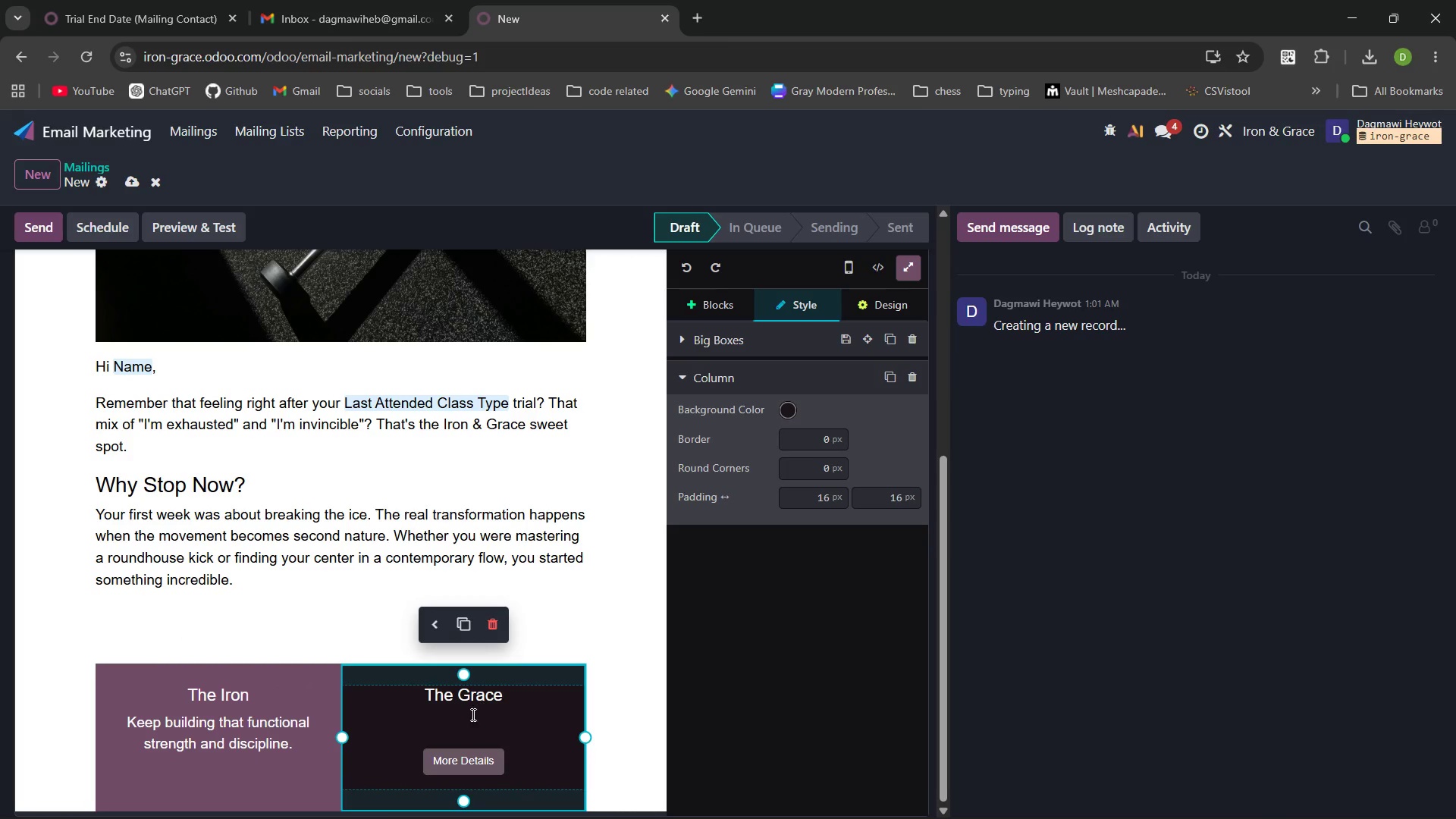 
left_click([471, 716])
 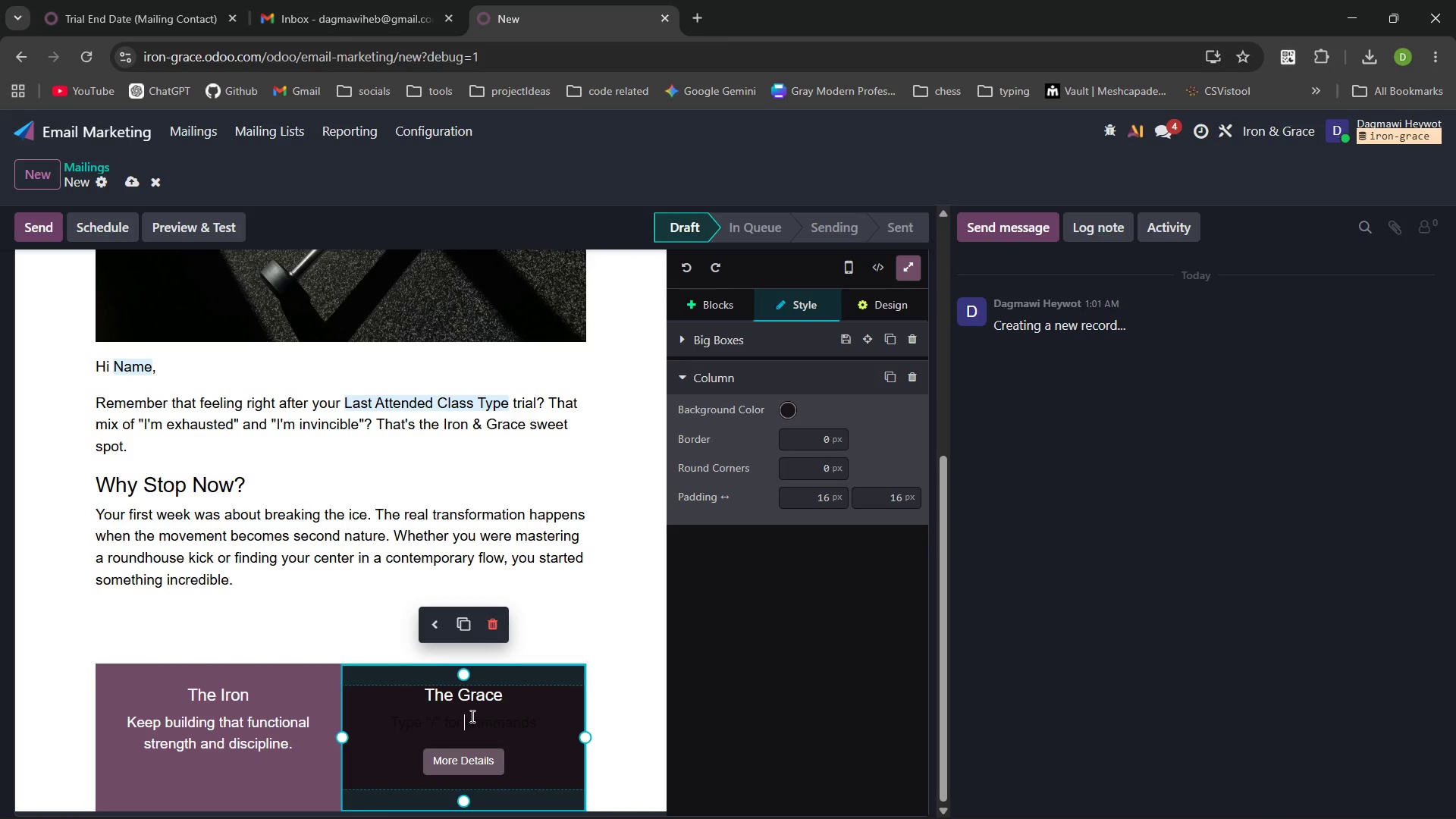 
type(Keep refning that mobility and creative expression.)
 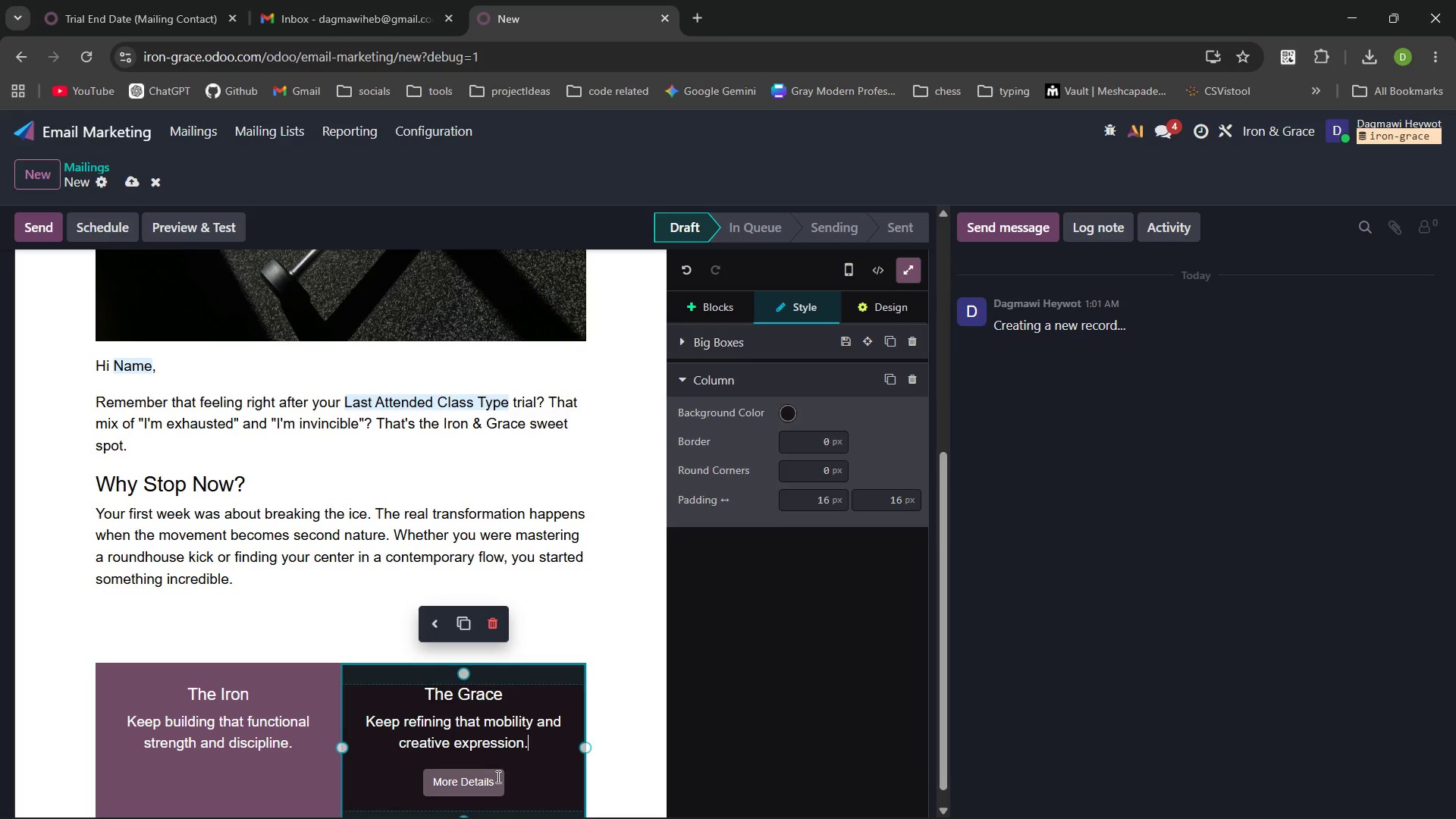 
left_click([493, 782])
 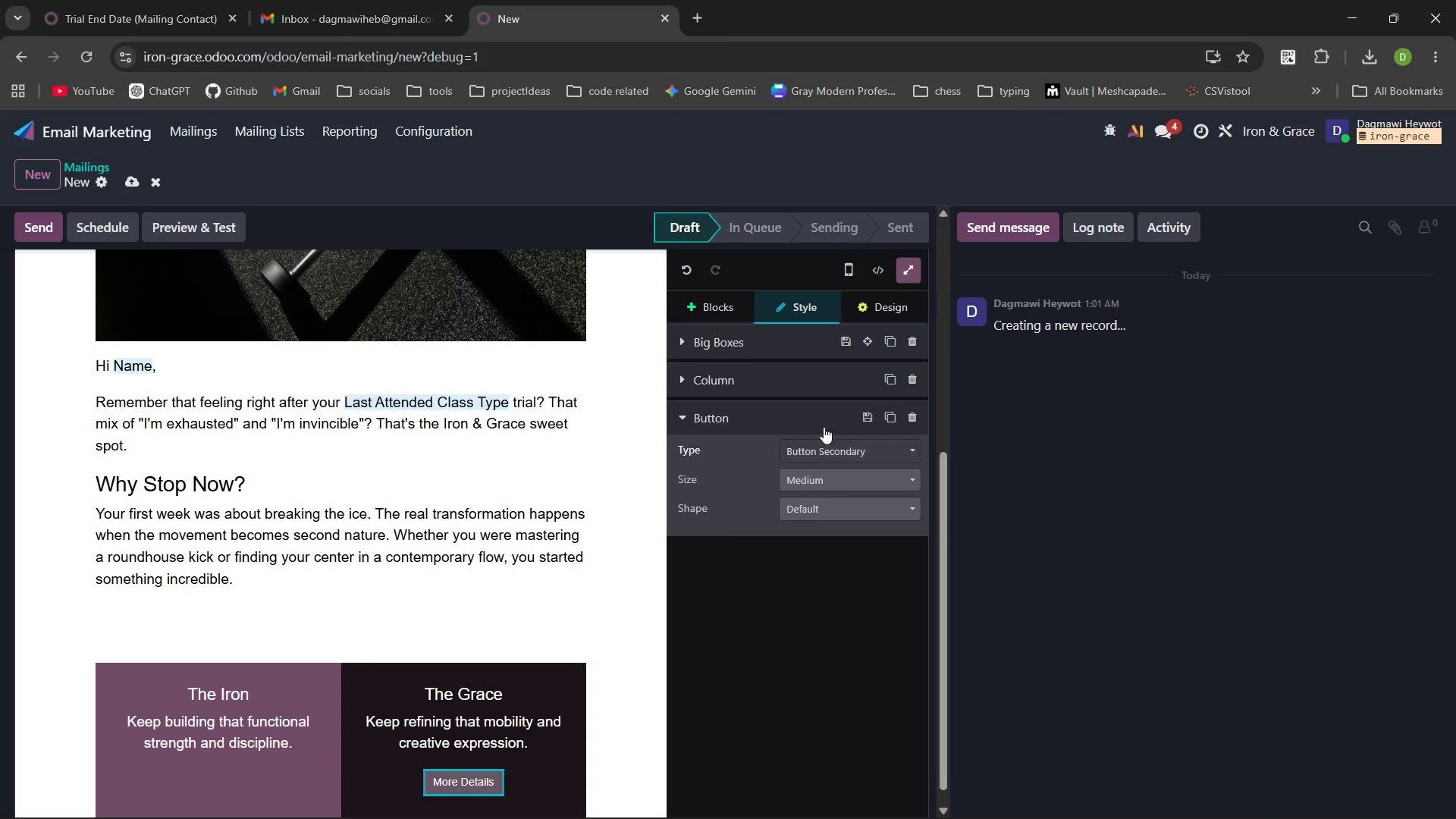 
left_click([910, 416])
 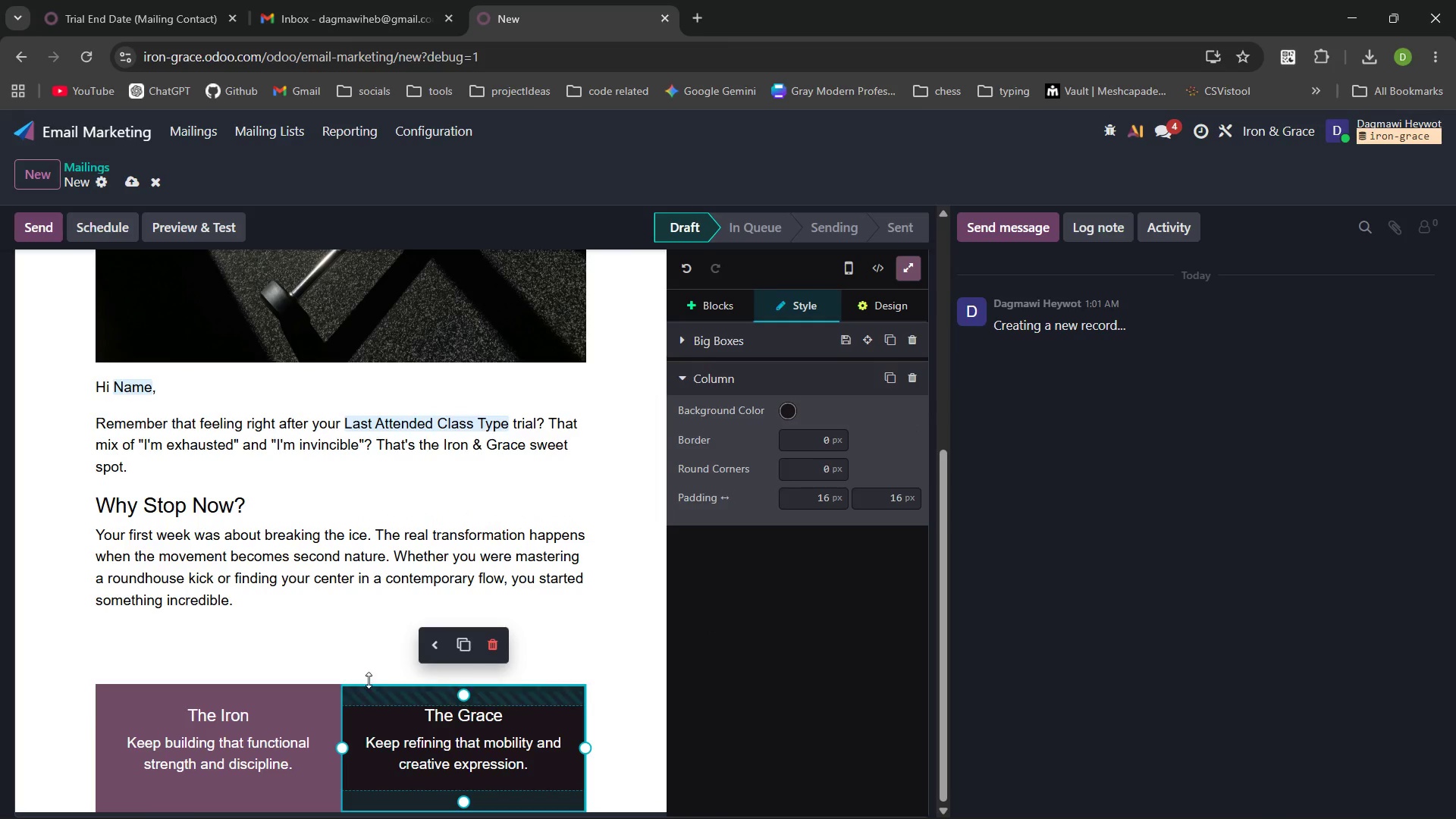 
left_click([229, 632])
 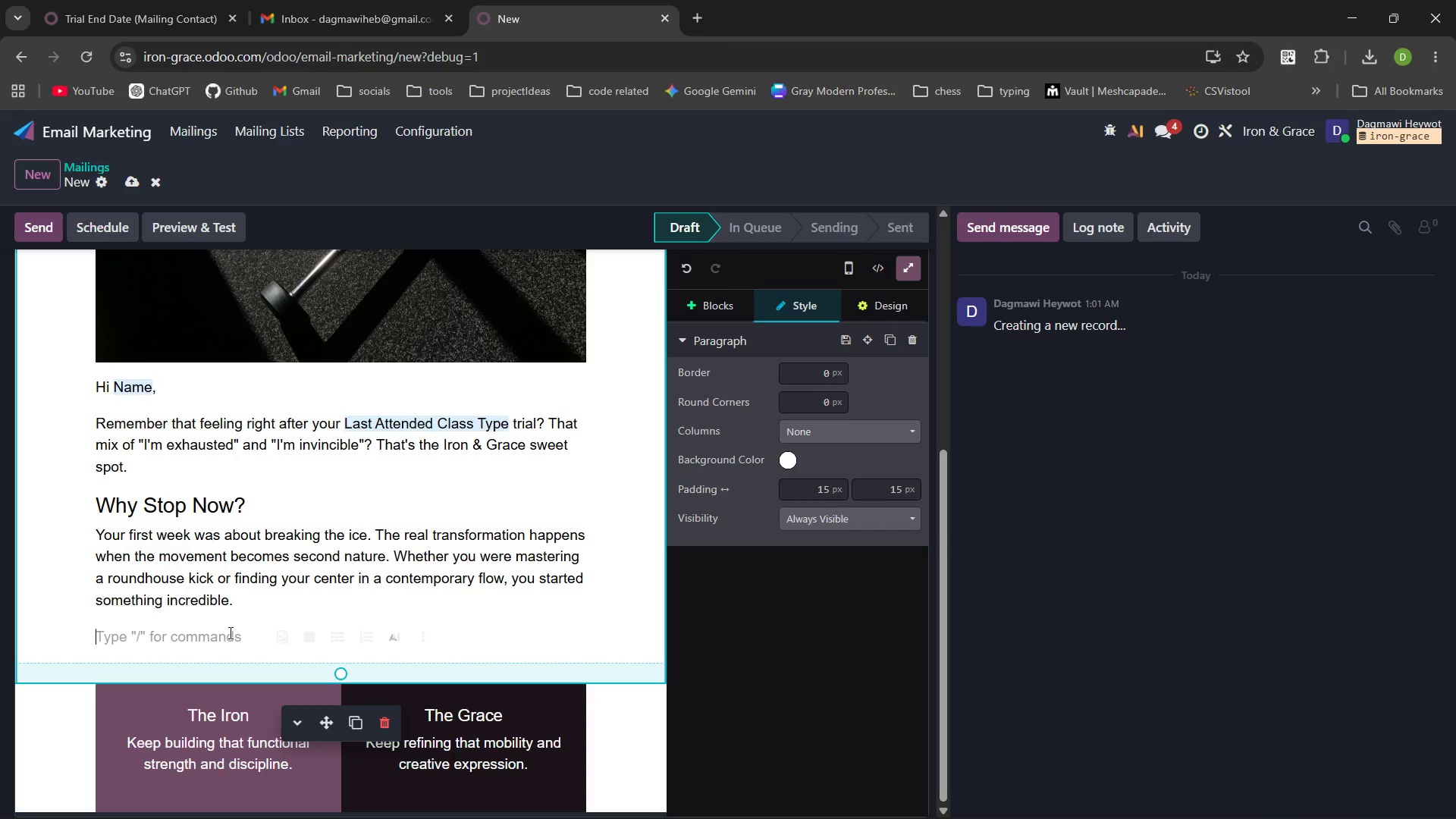 
key(Enter)
 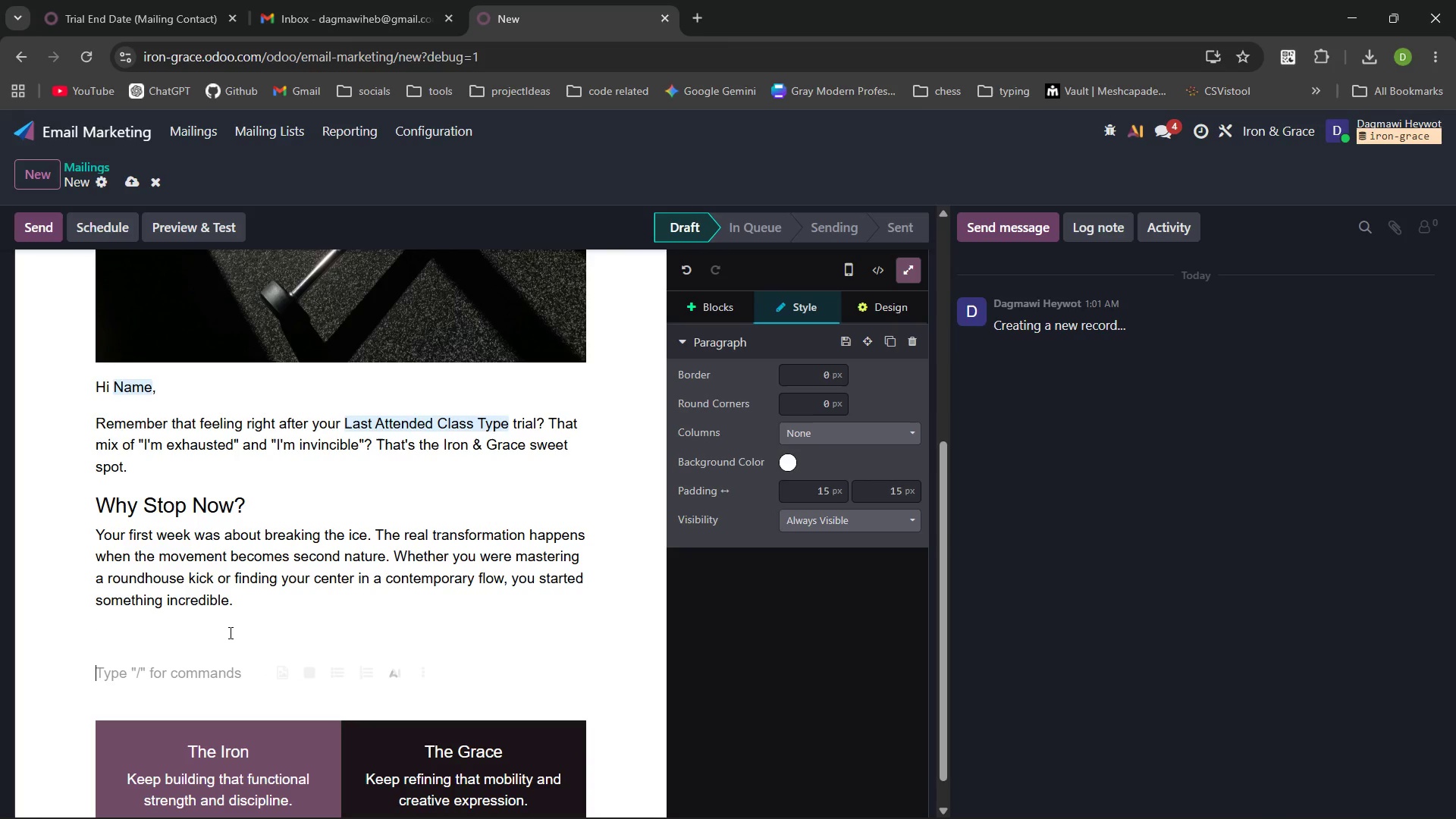 
key(Enter)
 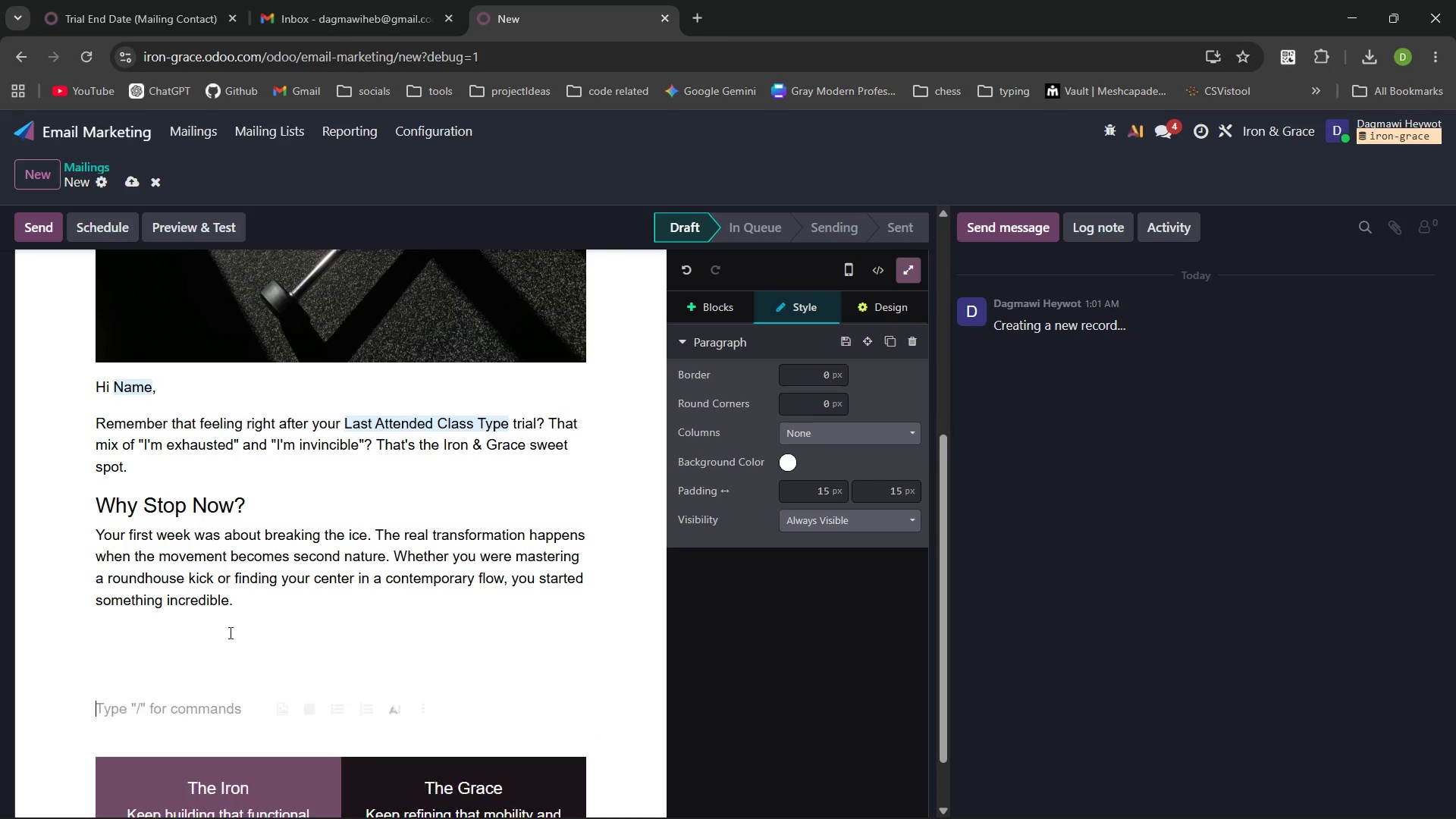 
key(Enter)
 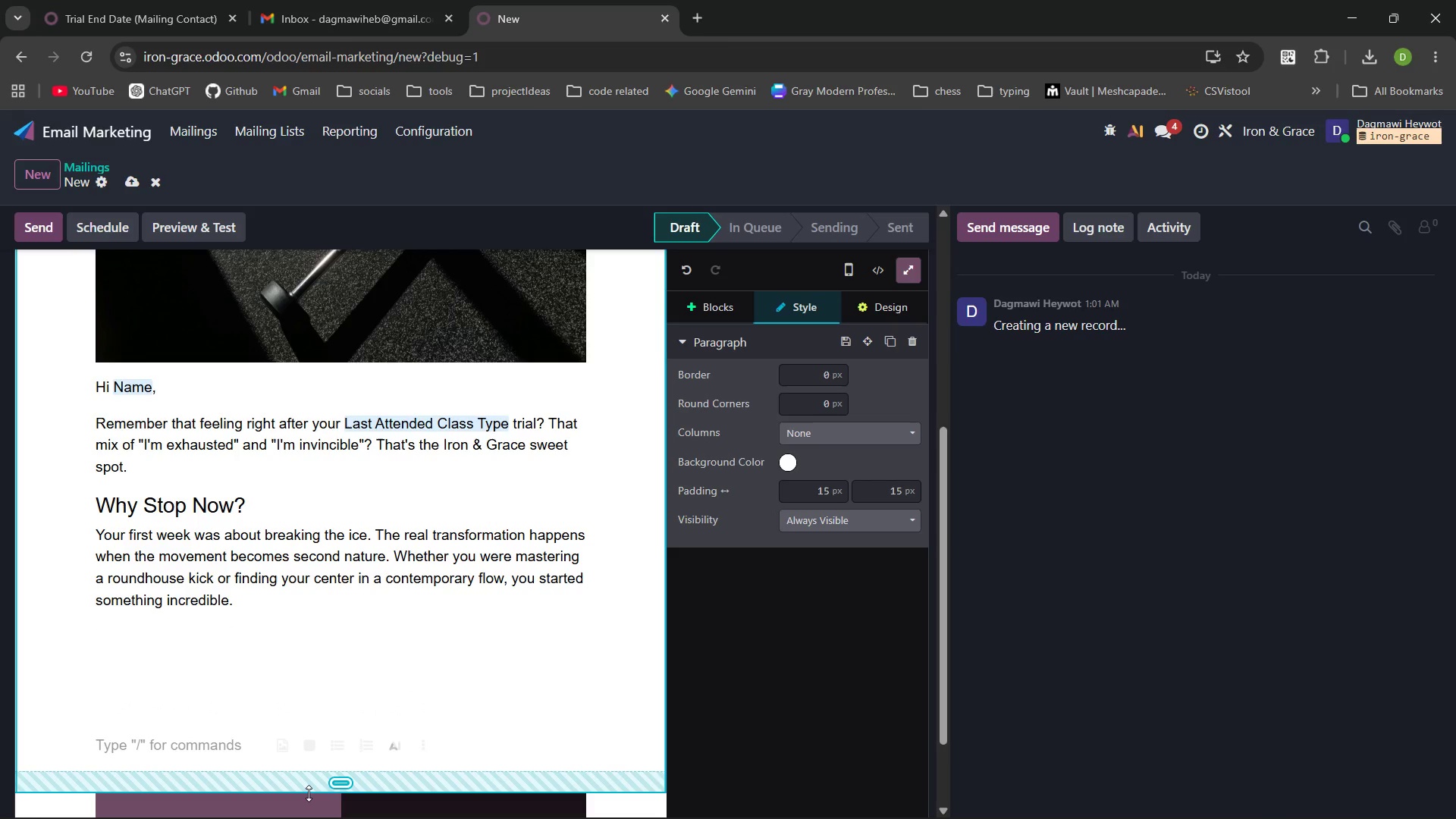 
left_click([309, 793])
 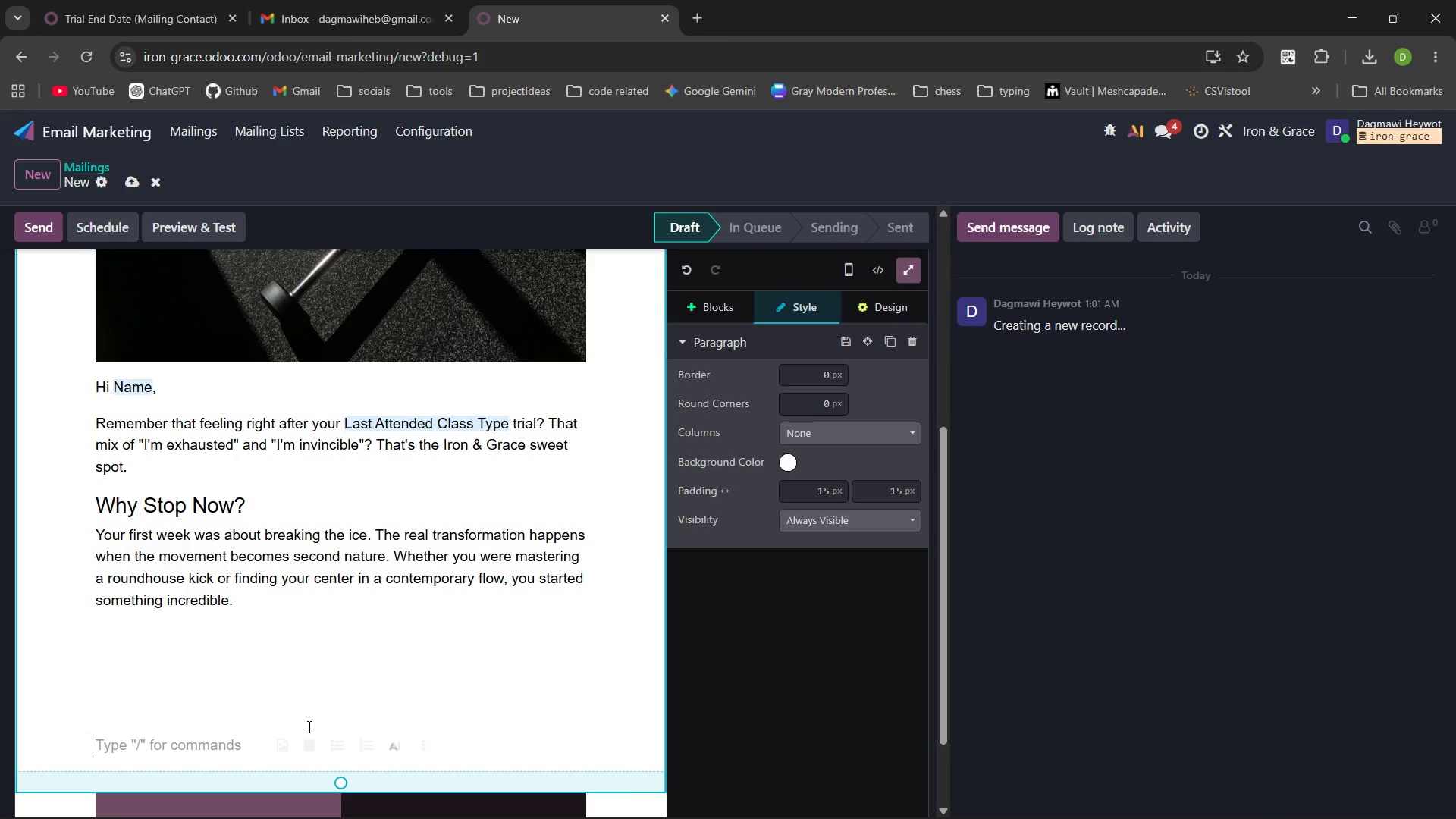 
key(Backspace)
 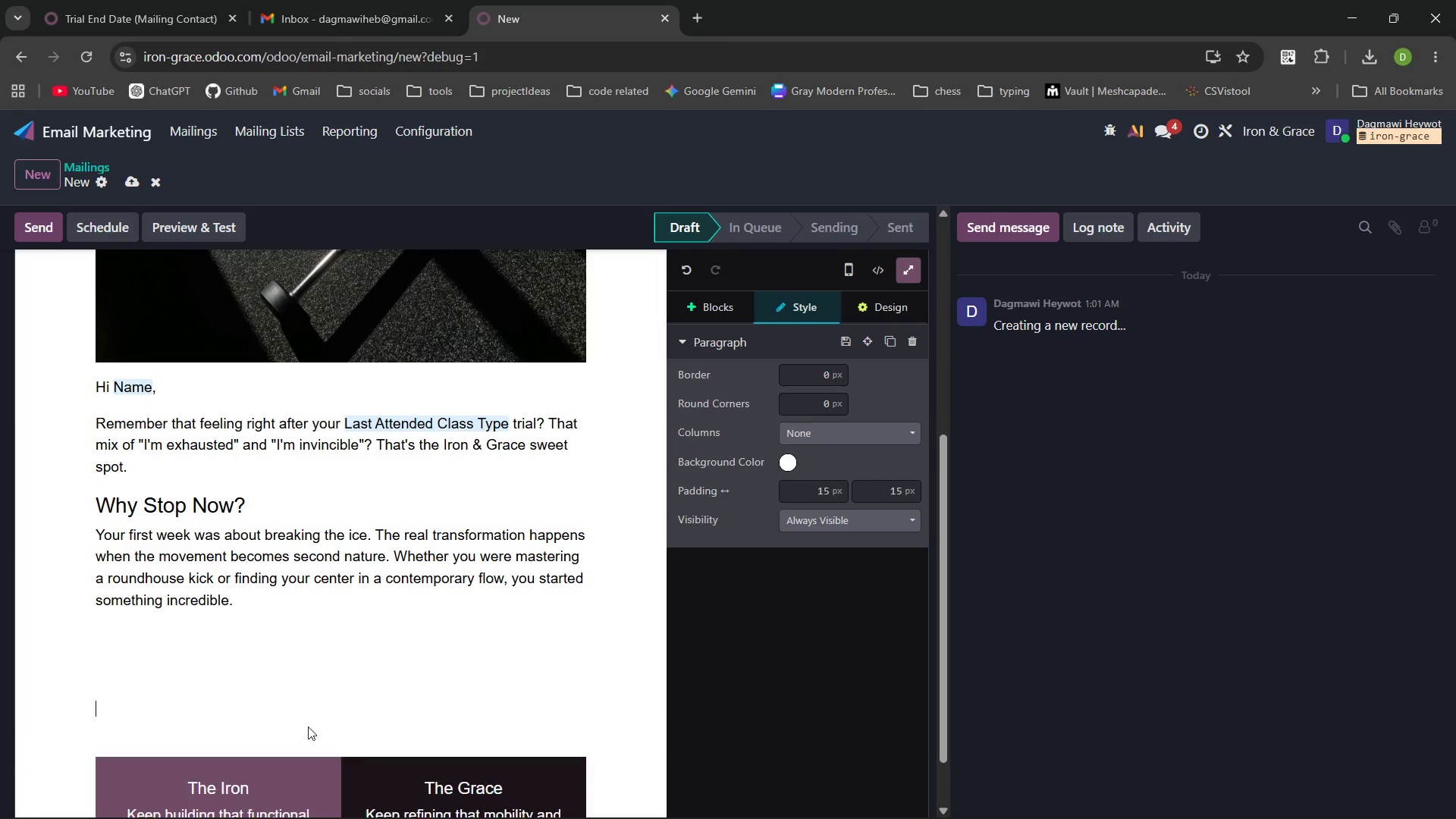 
key(Backspace)
 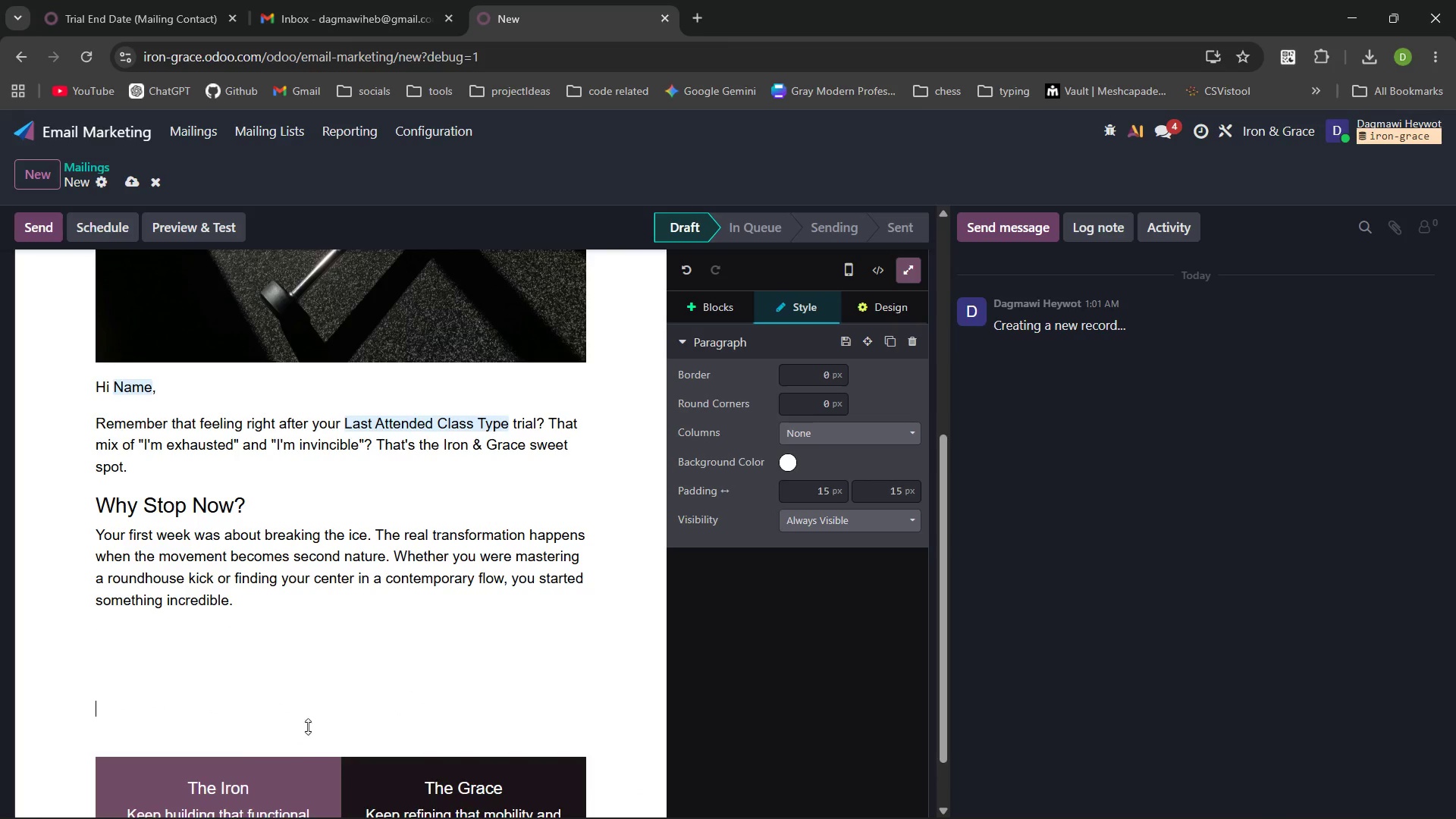 
key(Backspace)
 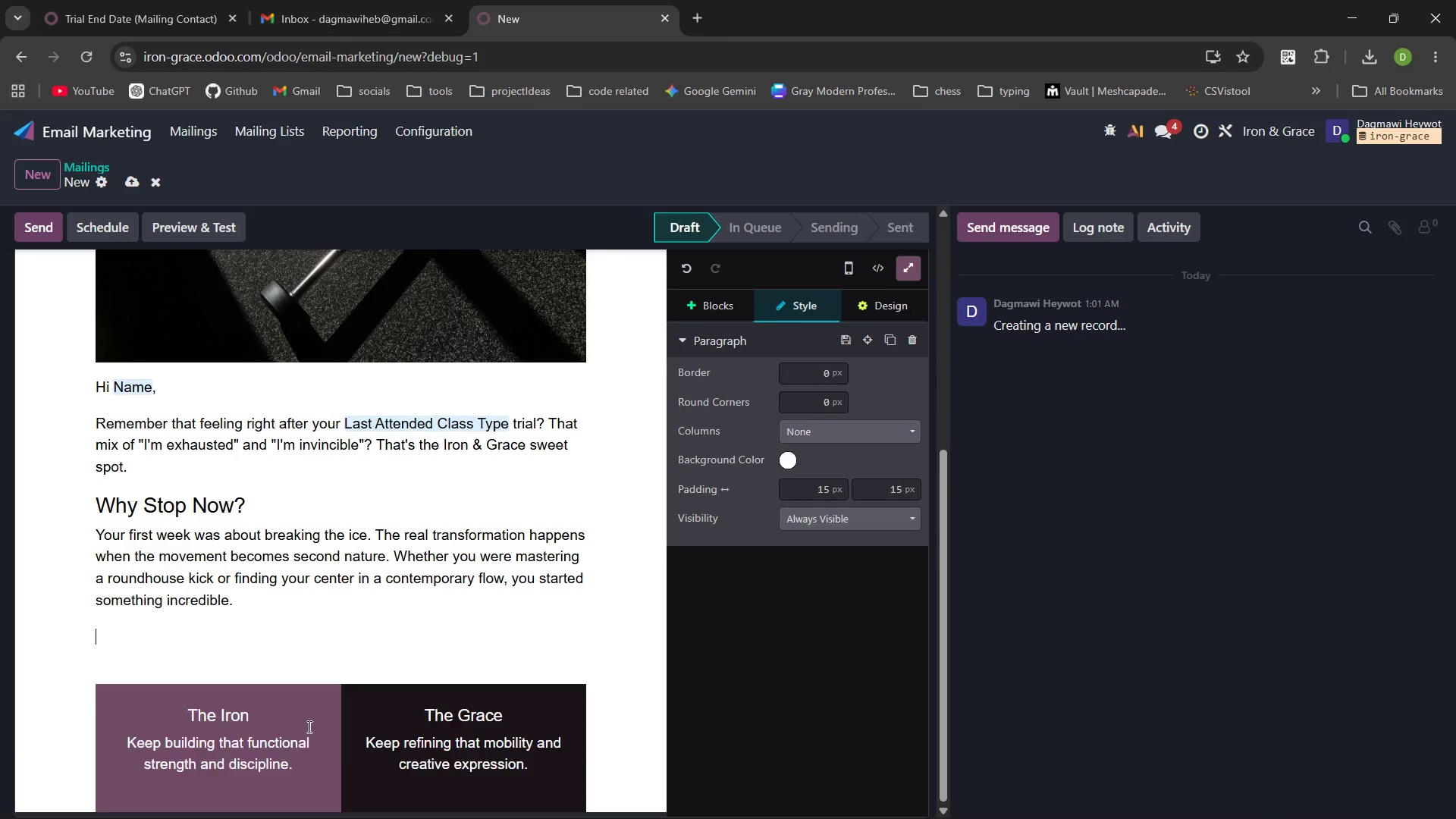 
key(Backspace)
 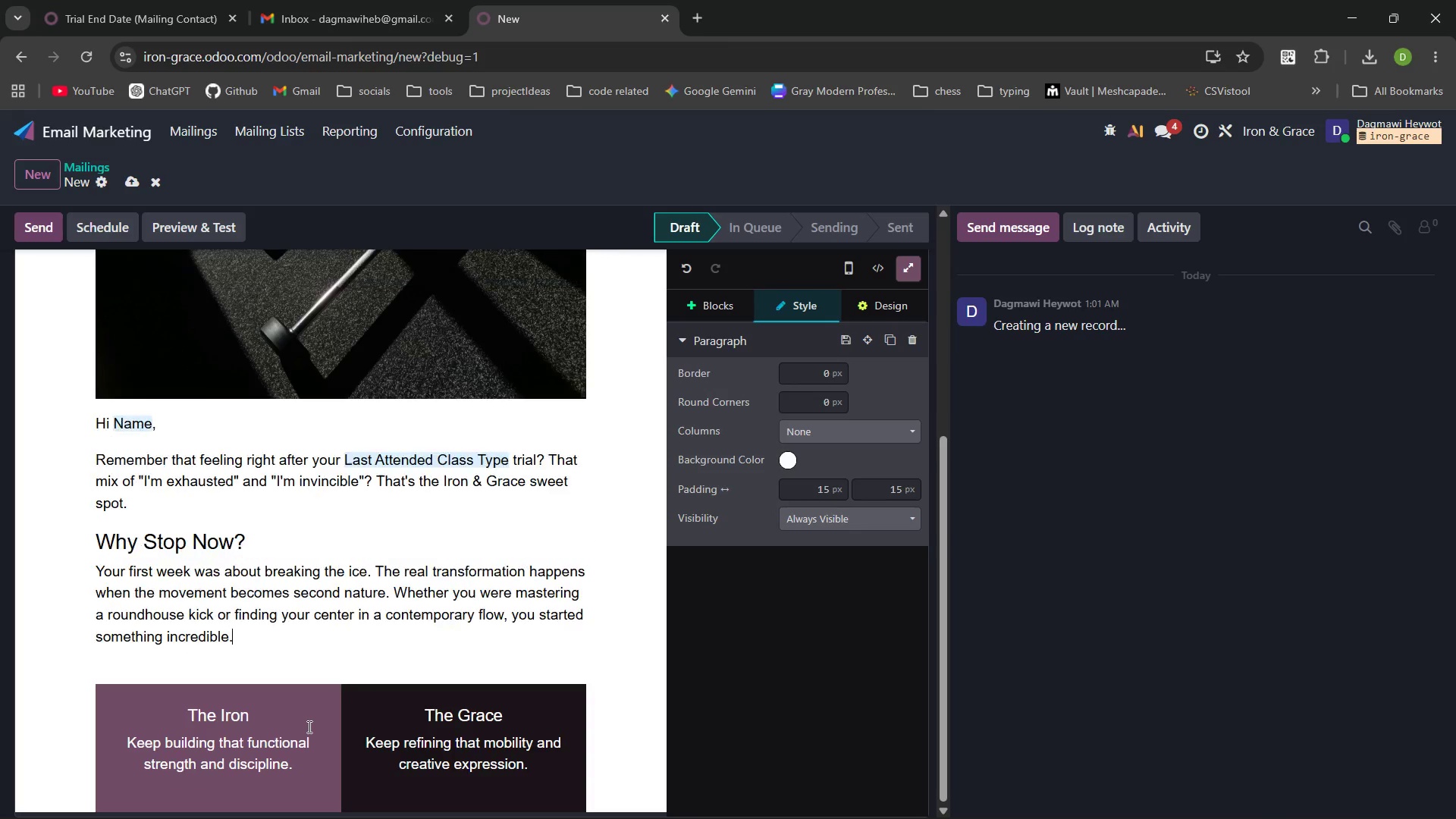 
key(Backspace)
 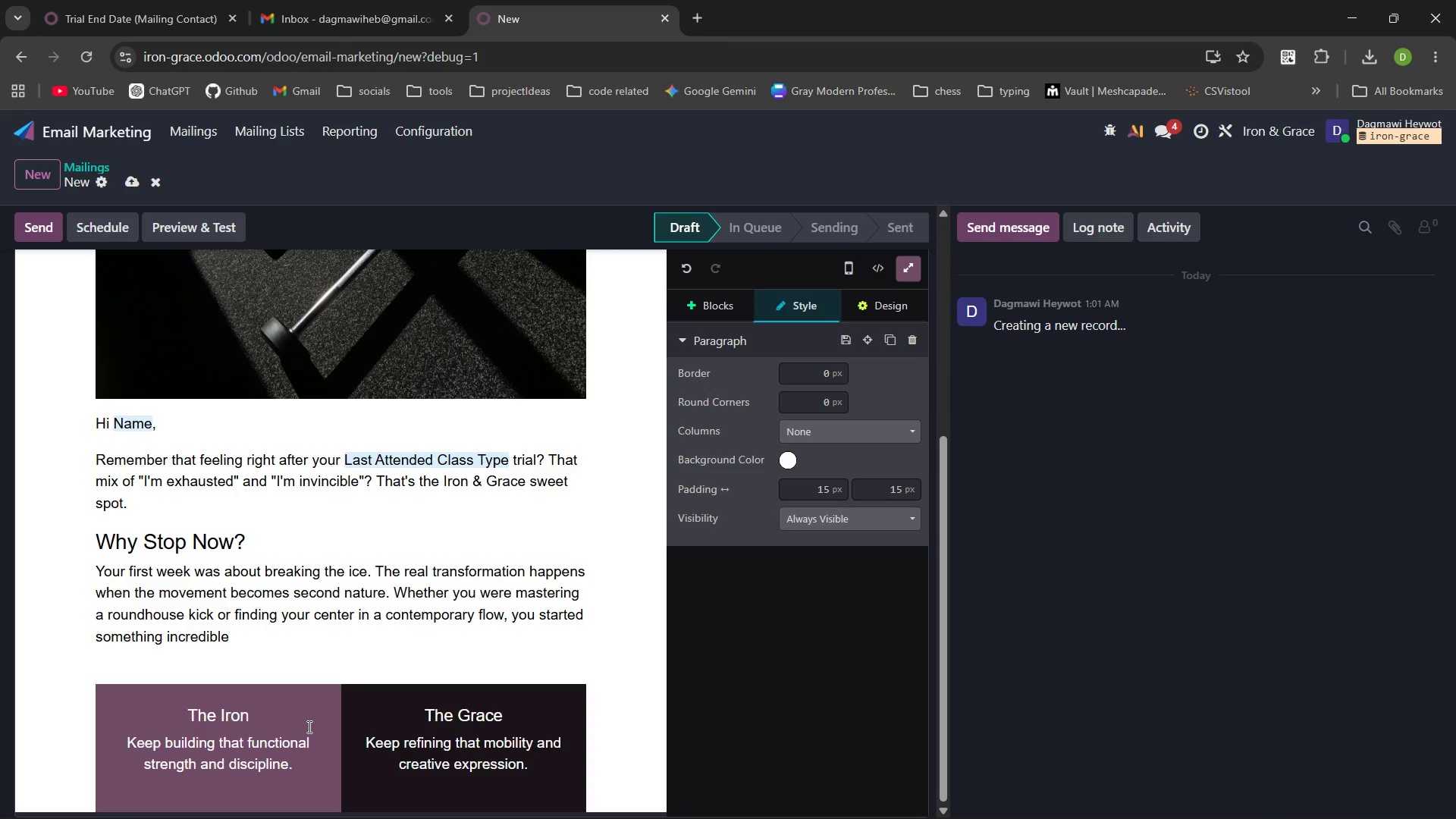 
key(Control+Z)
 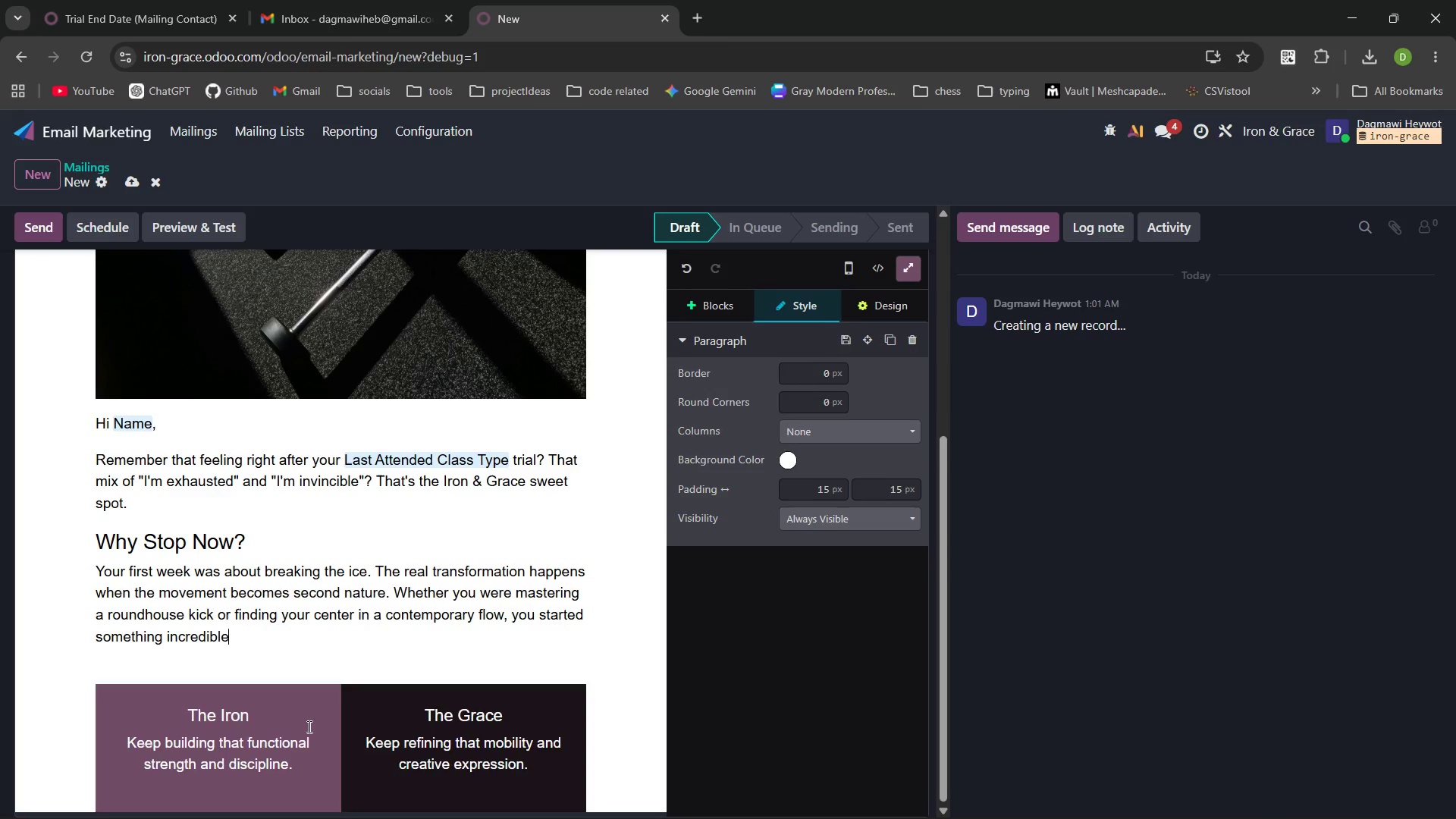 
key(Control+Z)
 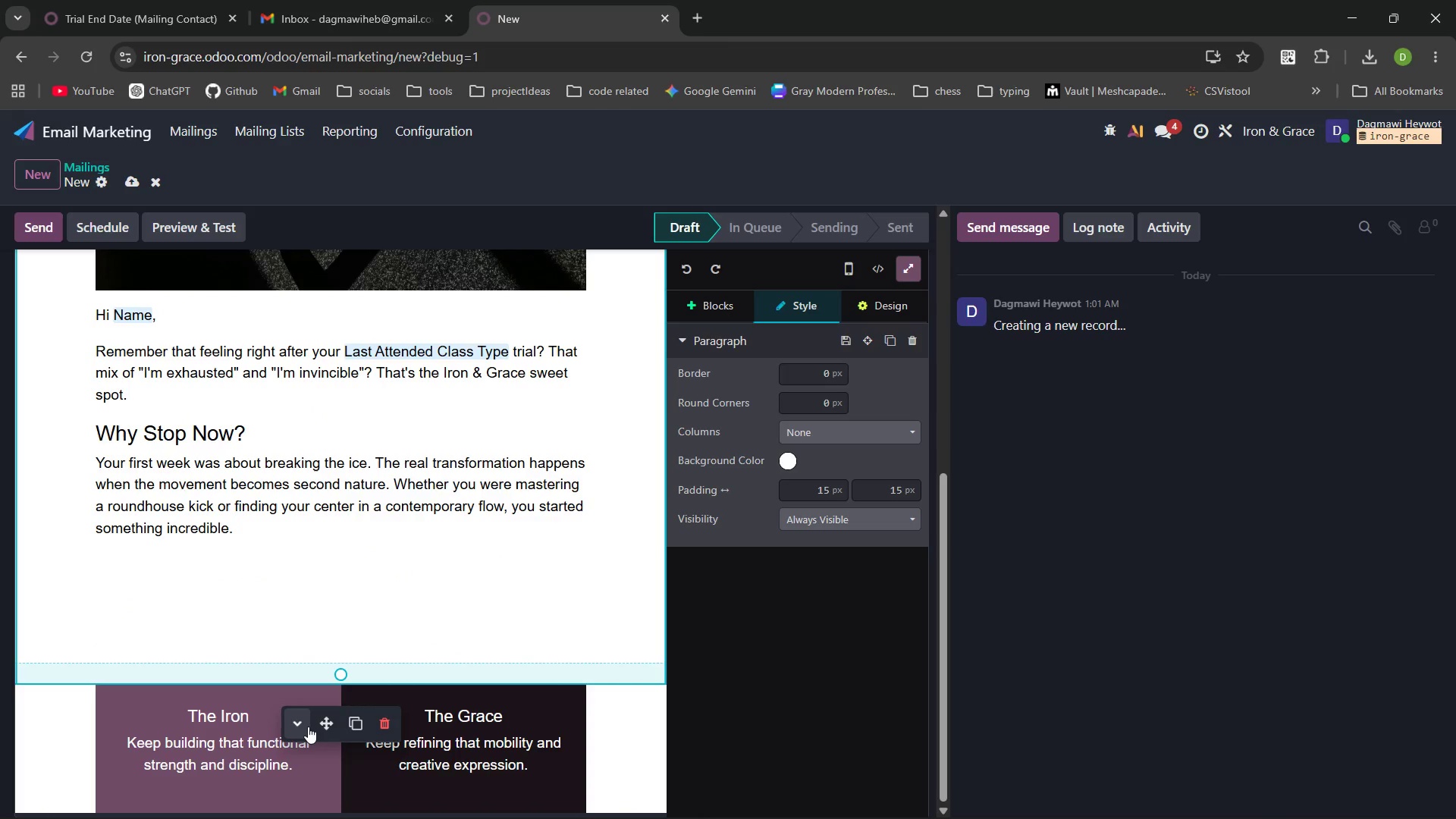 
key(Control+Z)
 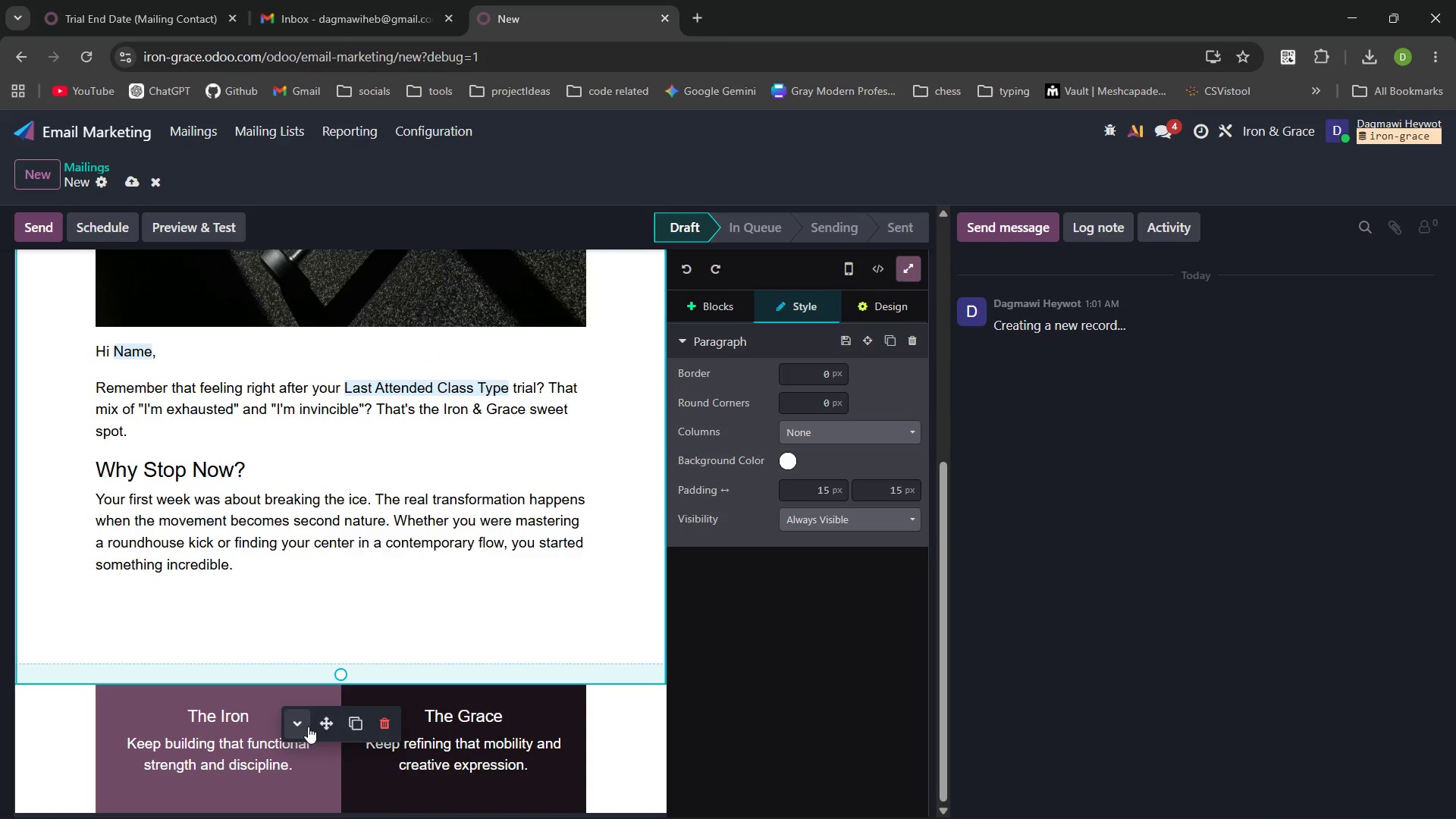 
key(Control+ControlLeft)
 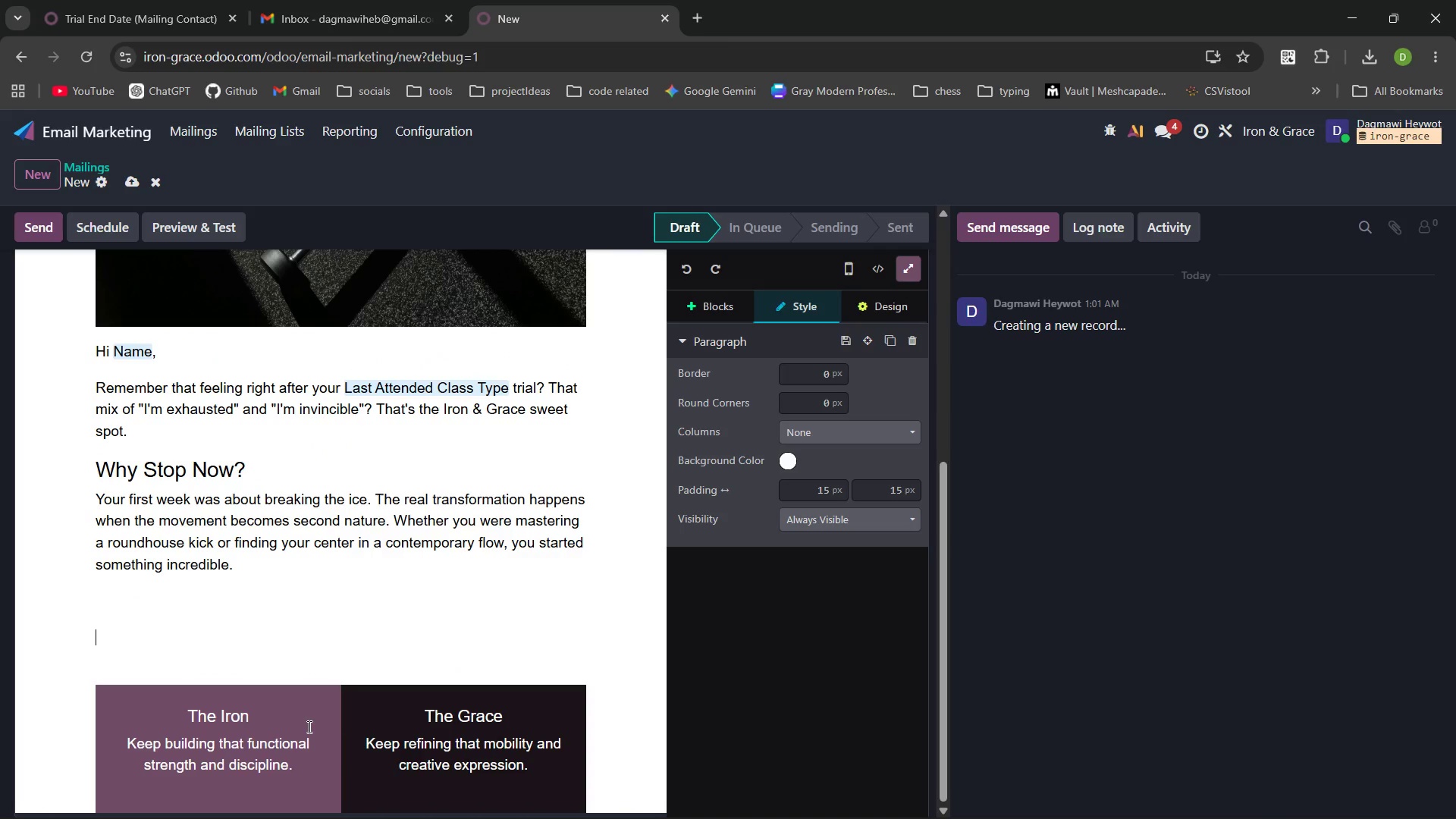 
key(Backspace)
 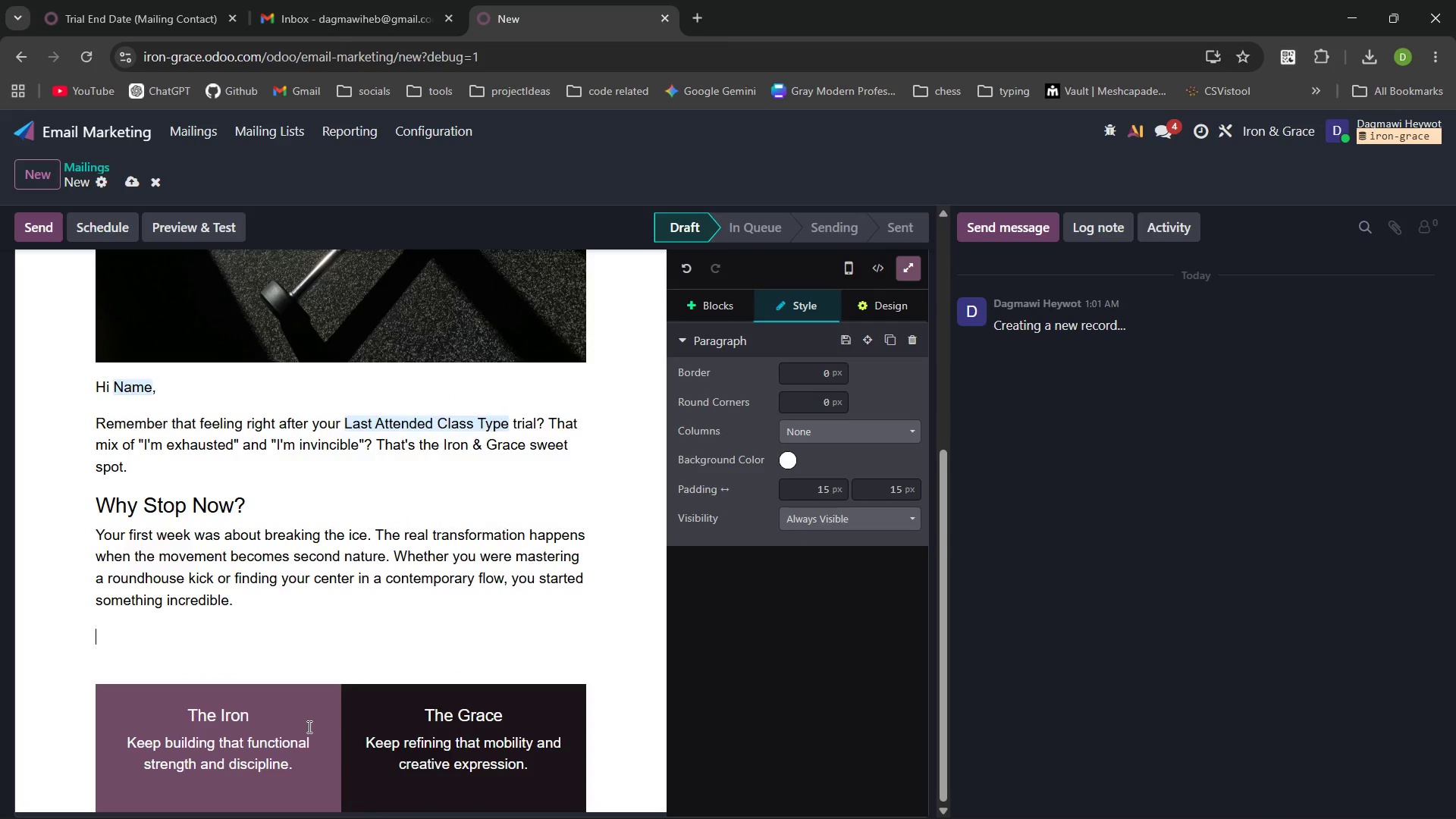 
key(Backspace)
 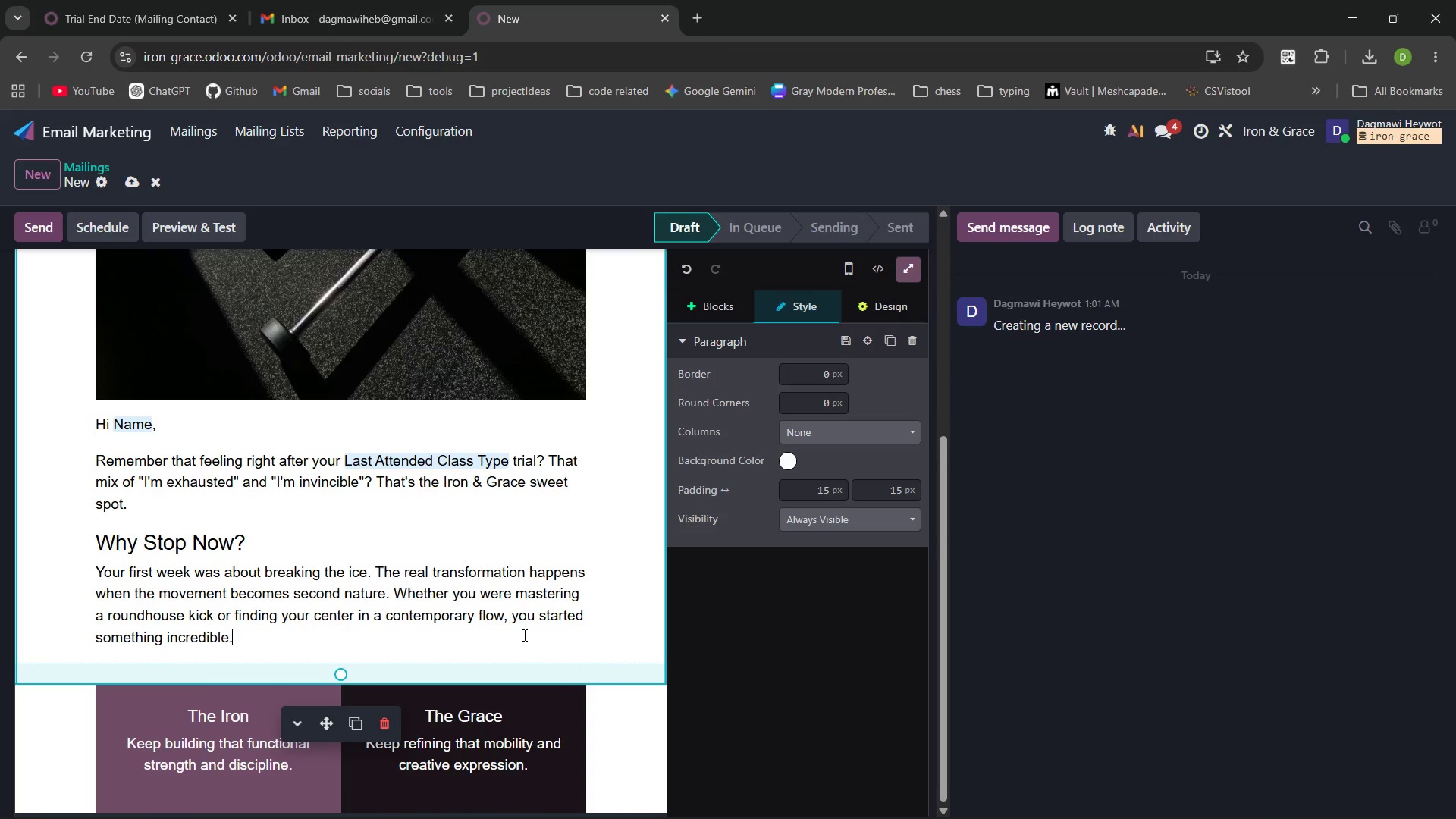 
left_click([714, 304])
 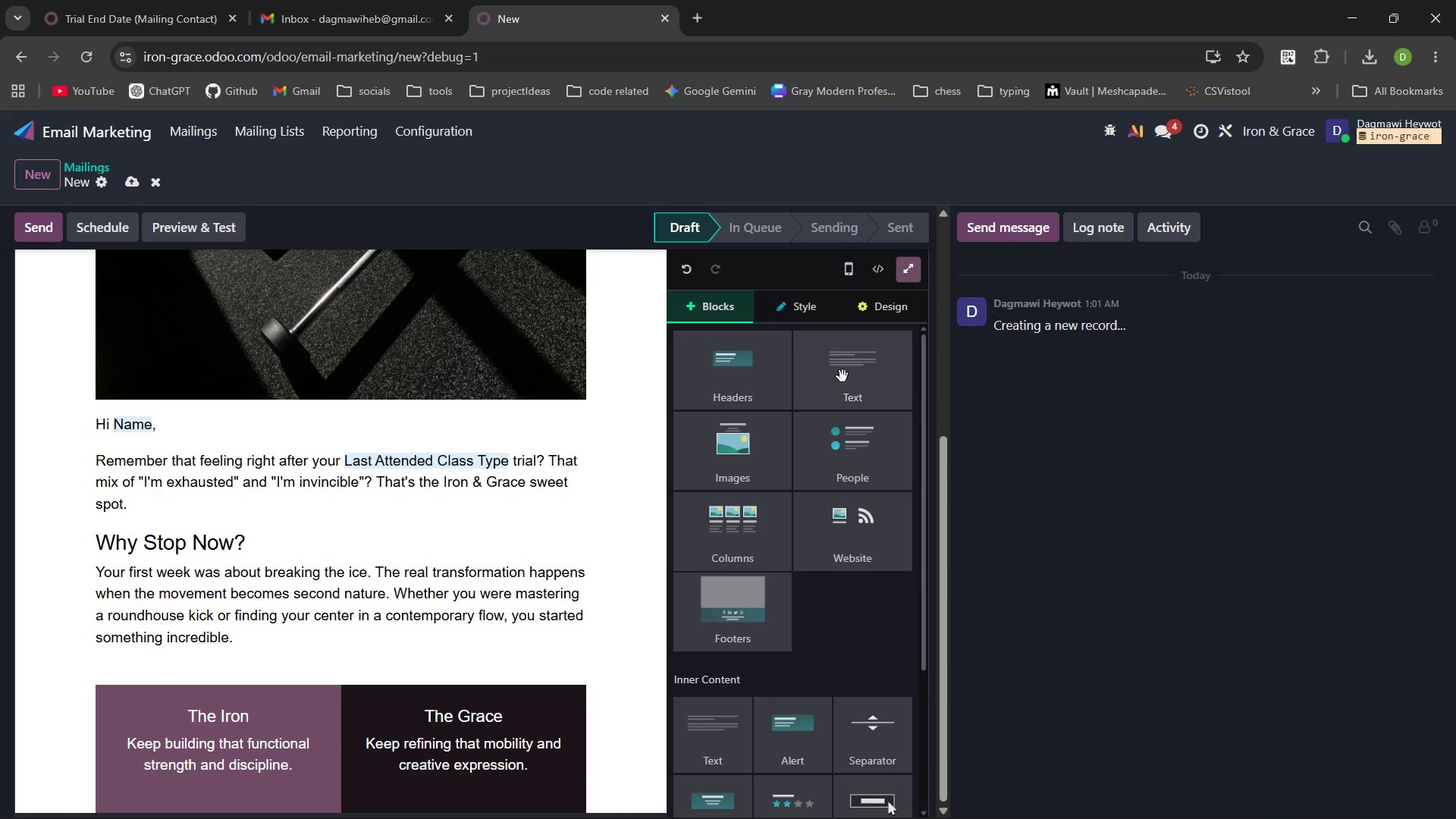 
left_click([862, 371])
 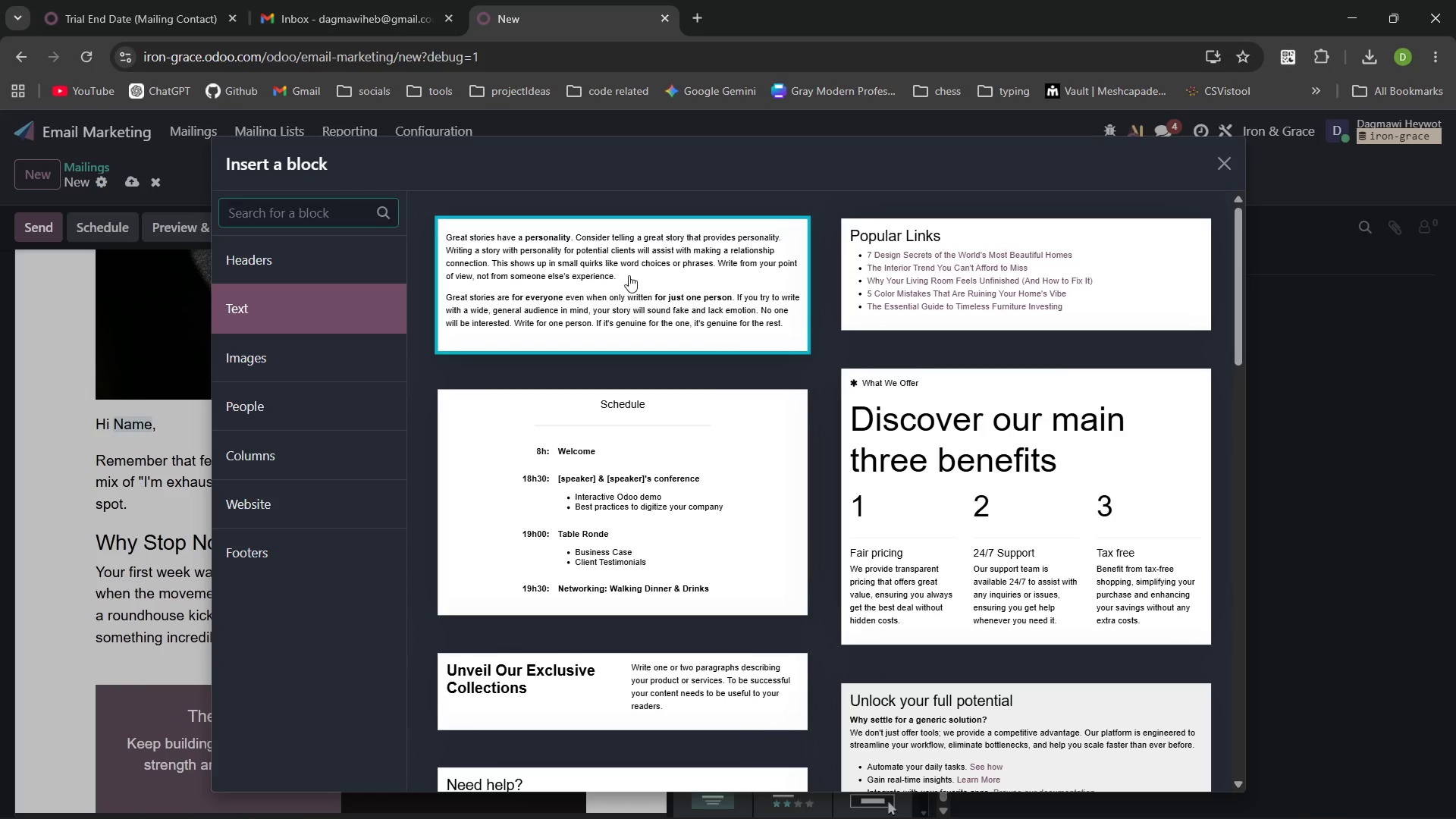 
left_click([617, 265])
 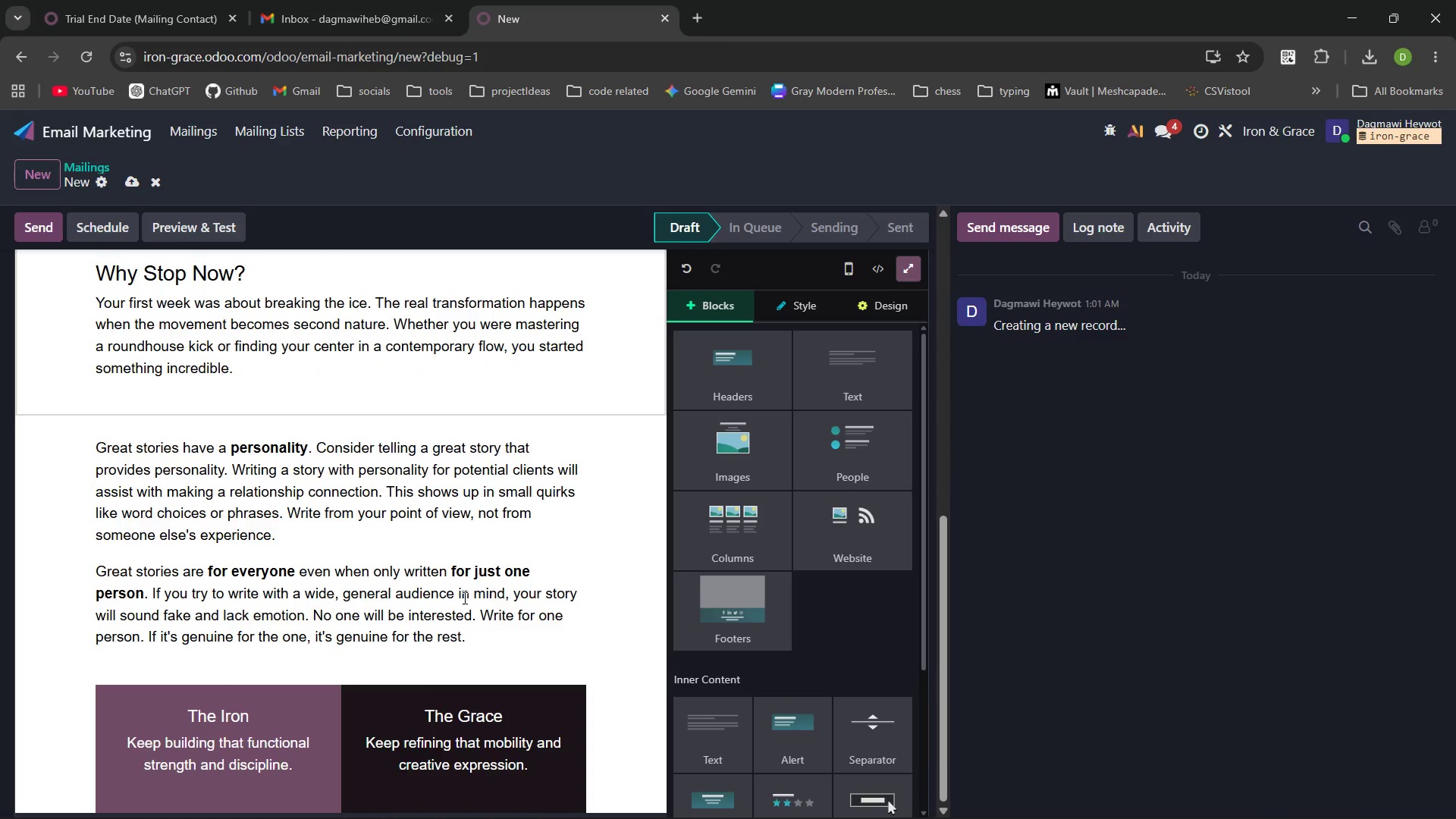 
left_click([414, 522])
 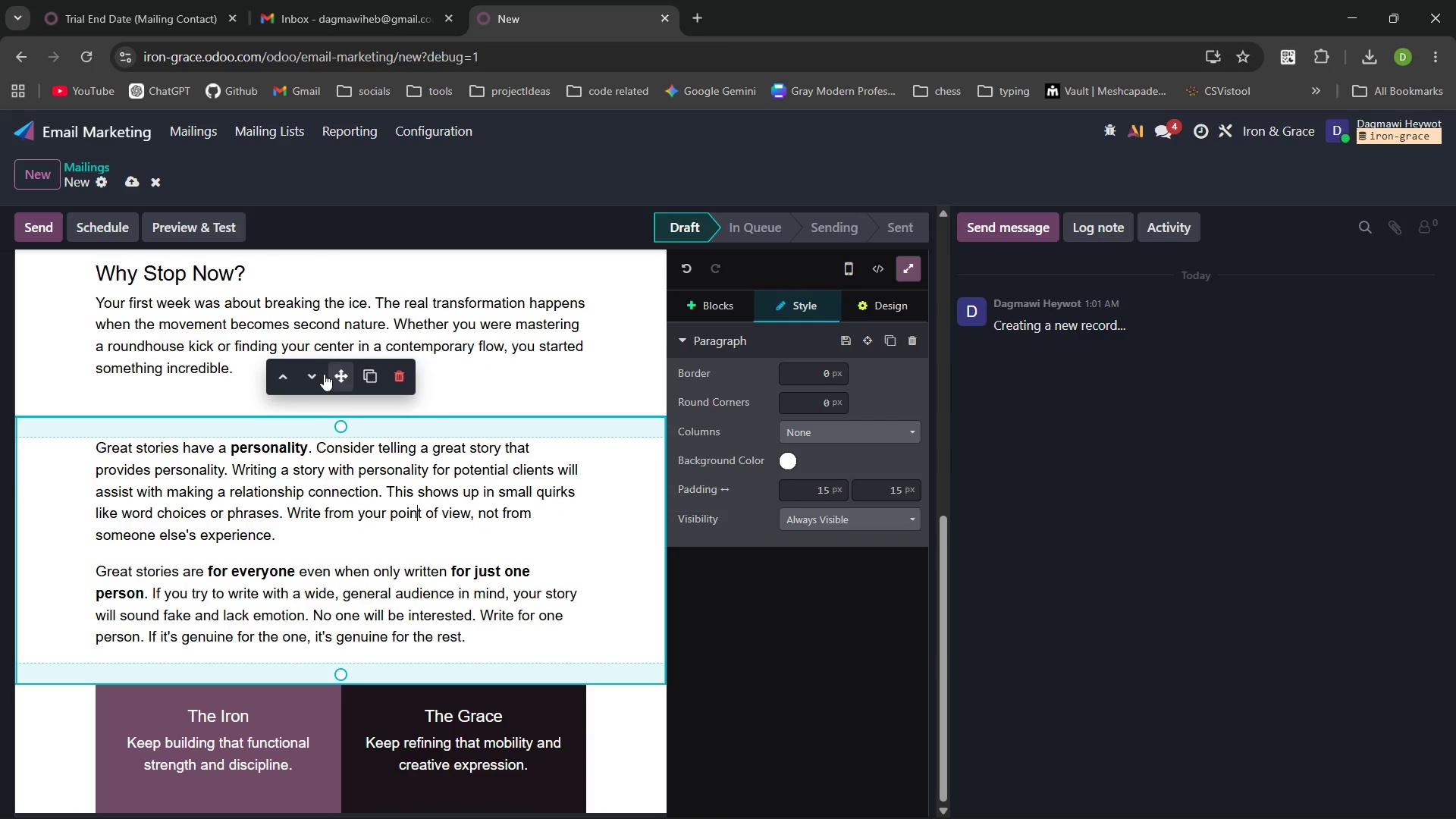 
left_click([319, 375])
 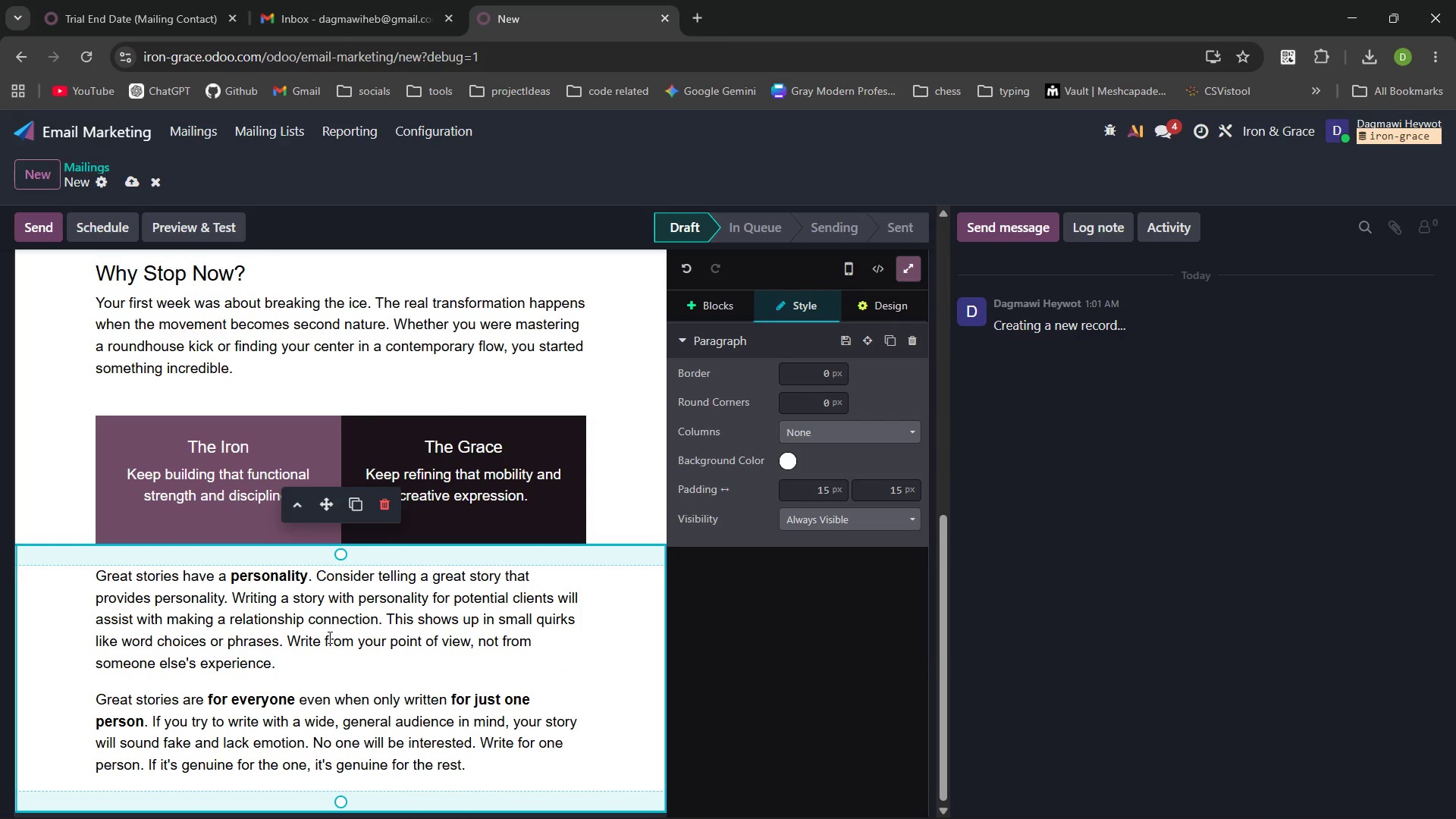 
left_click([279, 661])
 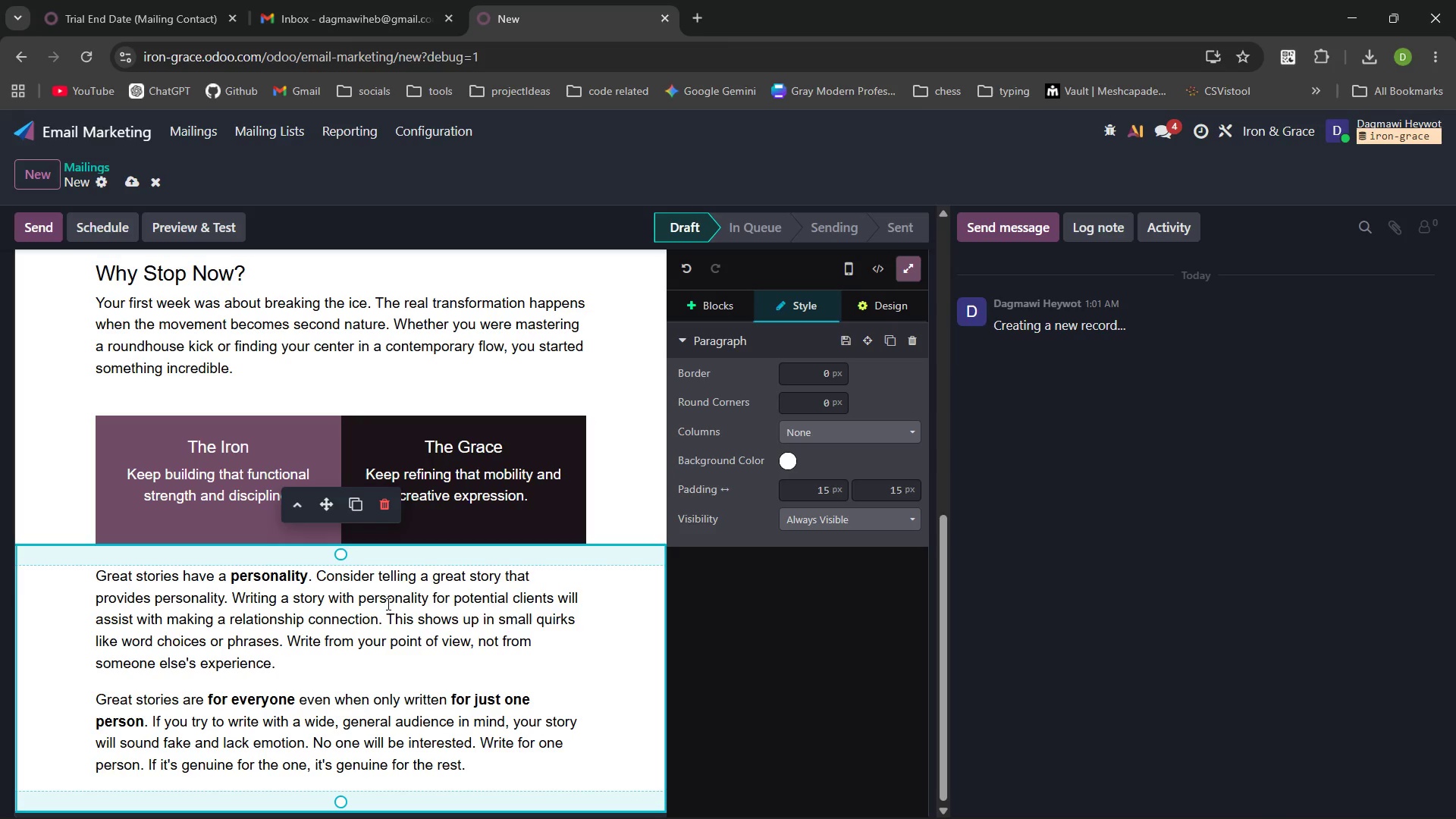 
wait(6.41)
 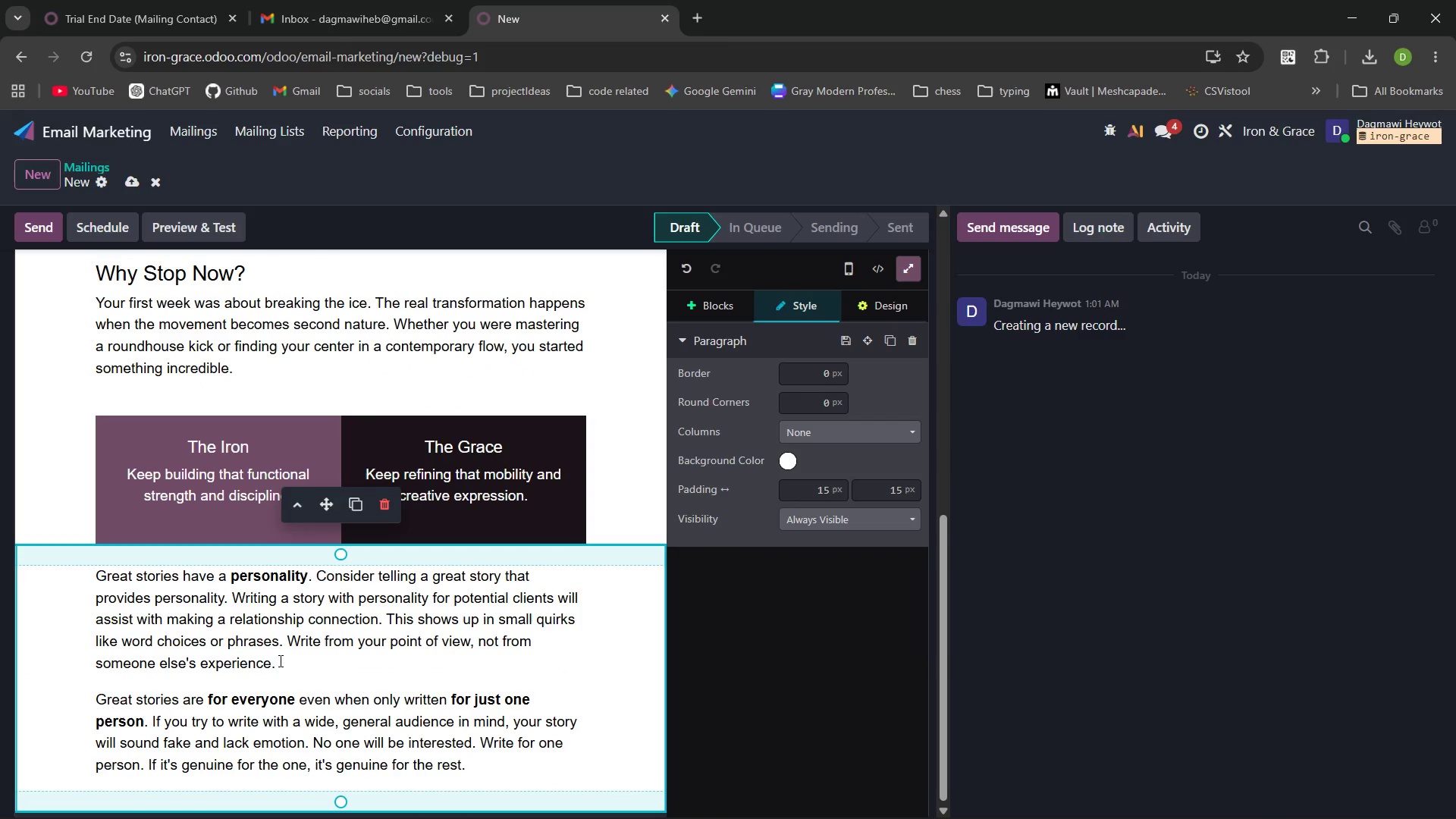 
left_click([99, 570])
 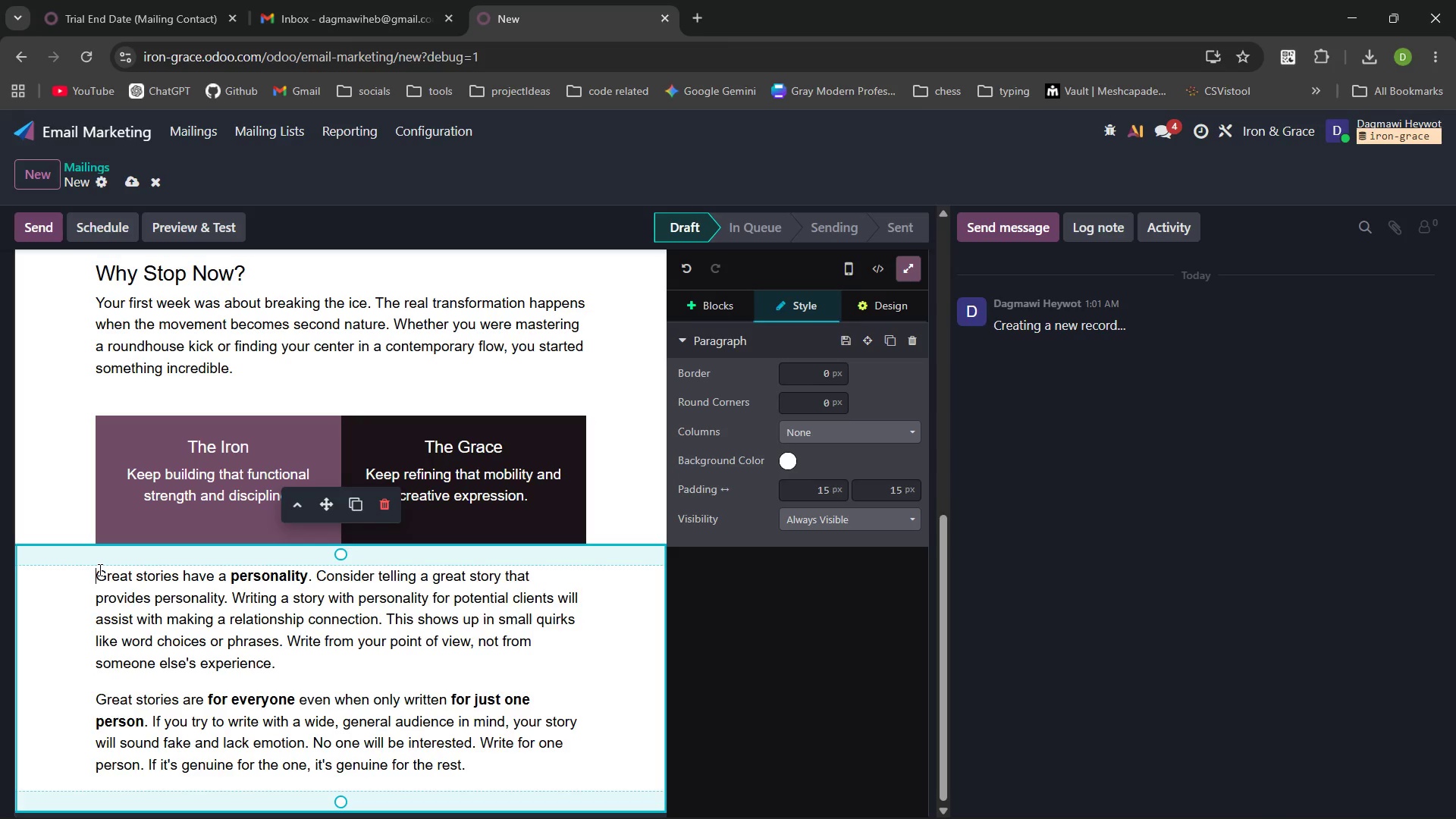 
key(Enter)
 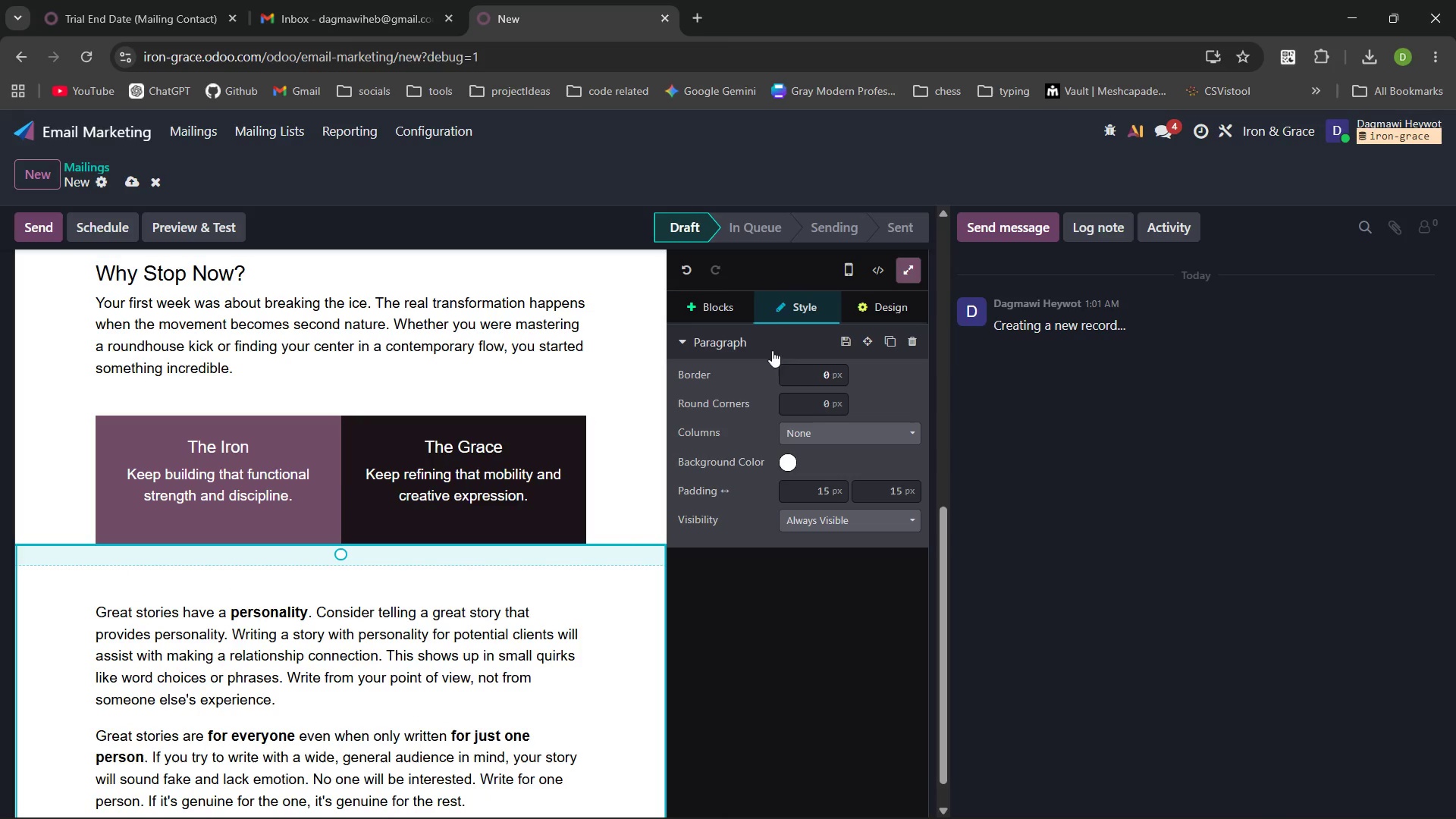 
left_click([723, 313])
 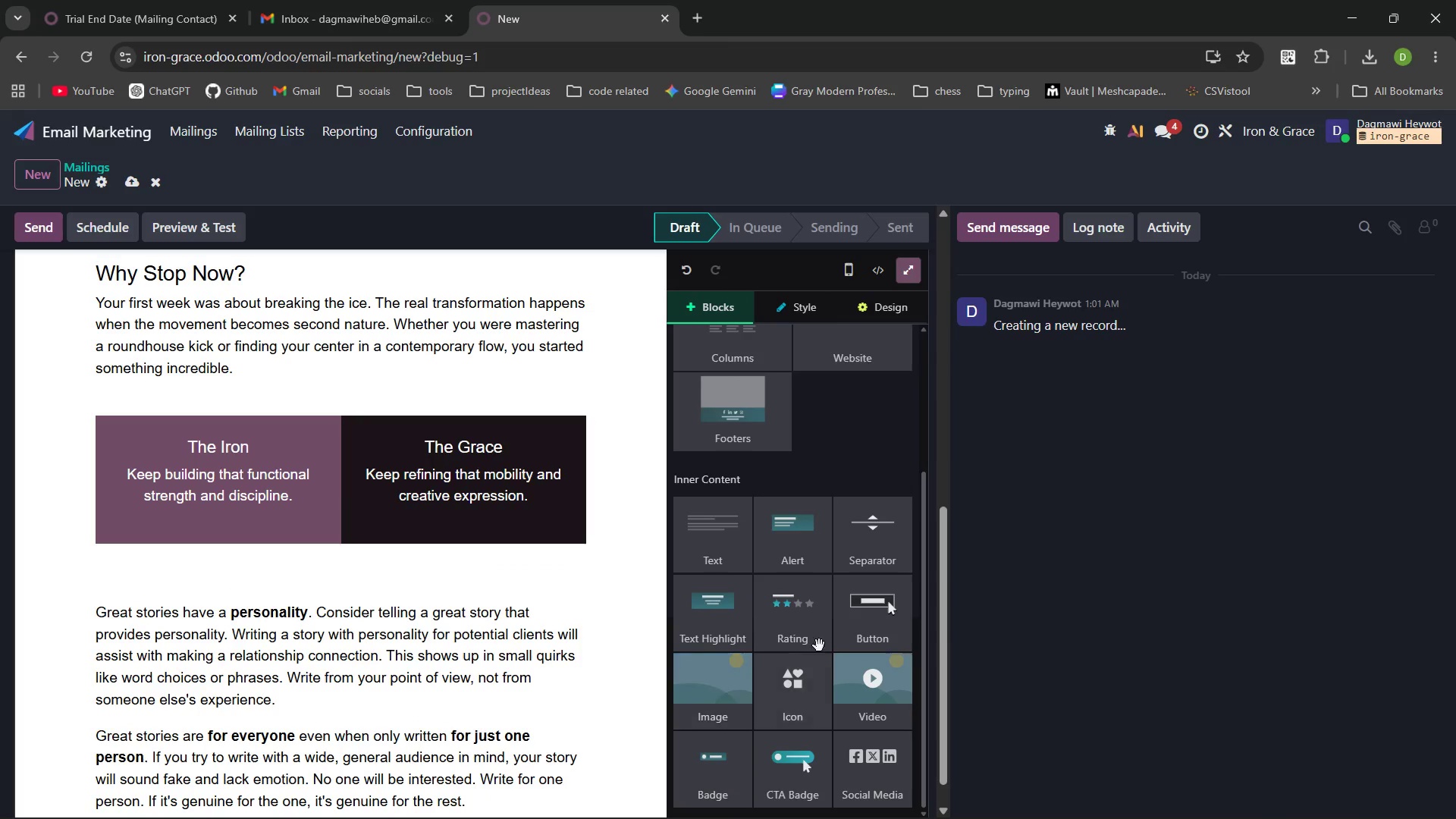 
left_click_drag(start_coordinate=[883, 607], to_coordinate=[359, 613])
 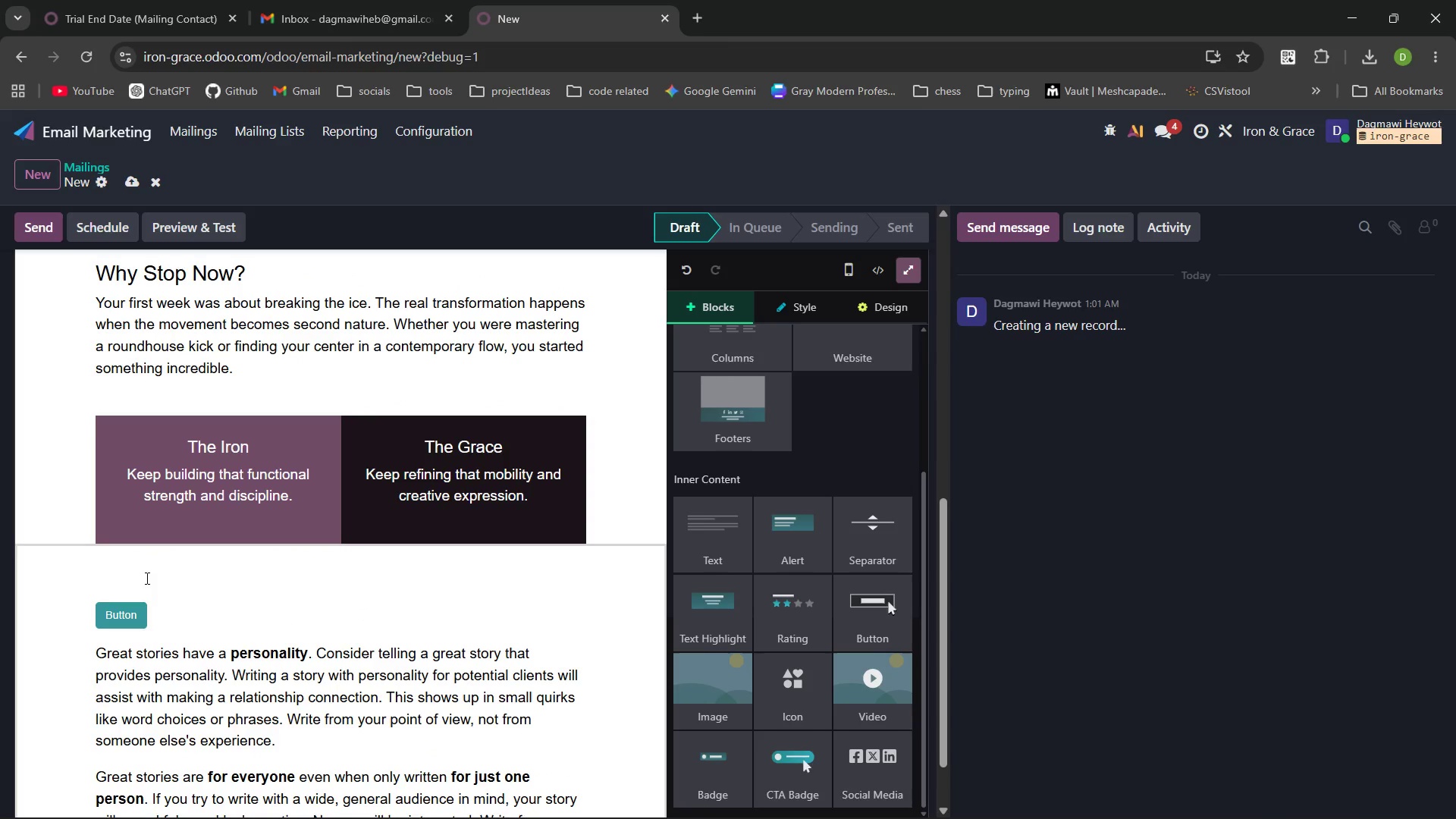 
left_click([146, 578])
 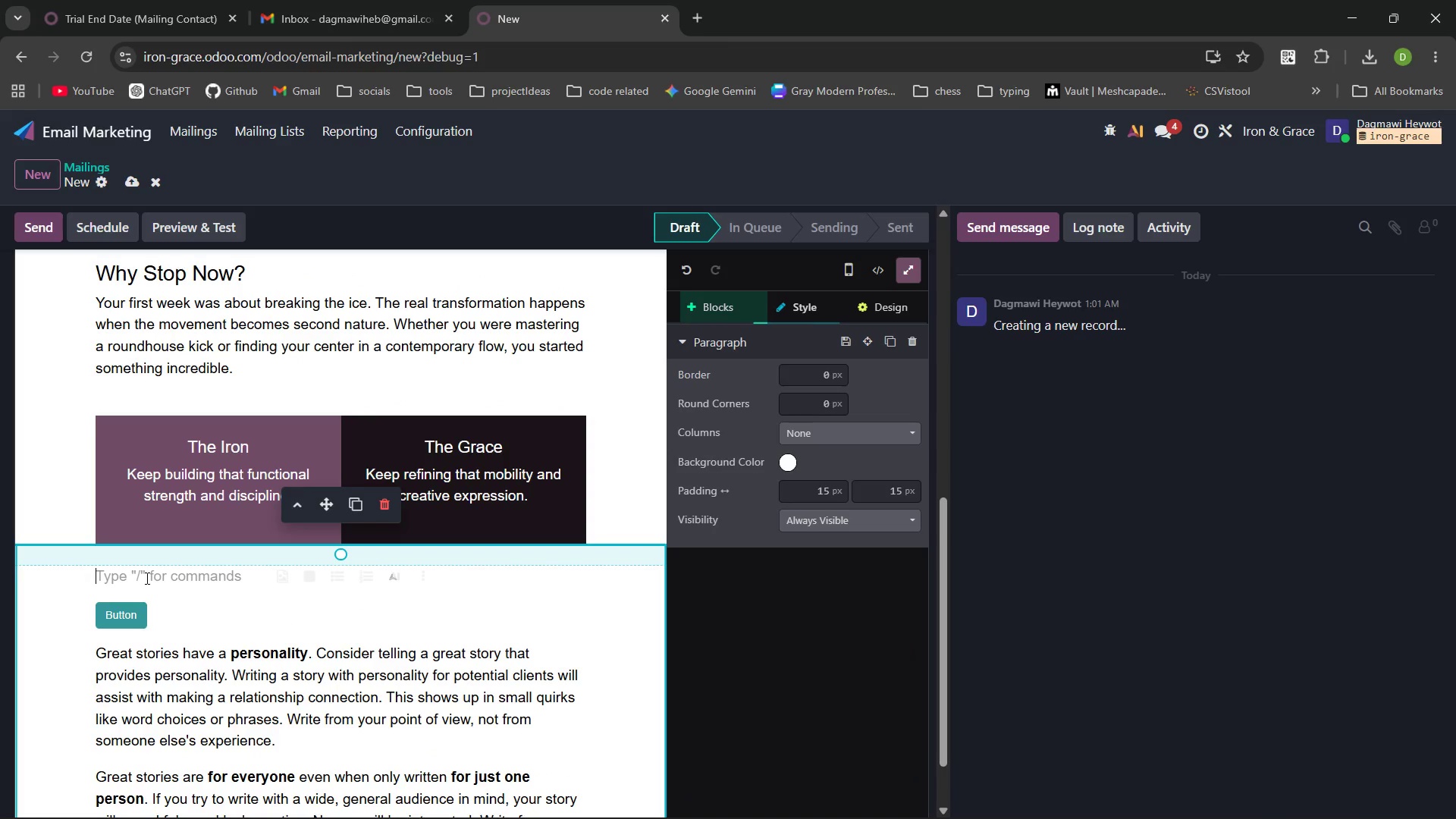 
key(Backspace)
 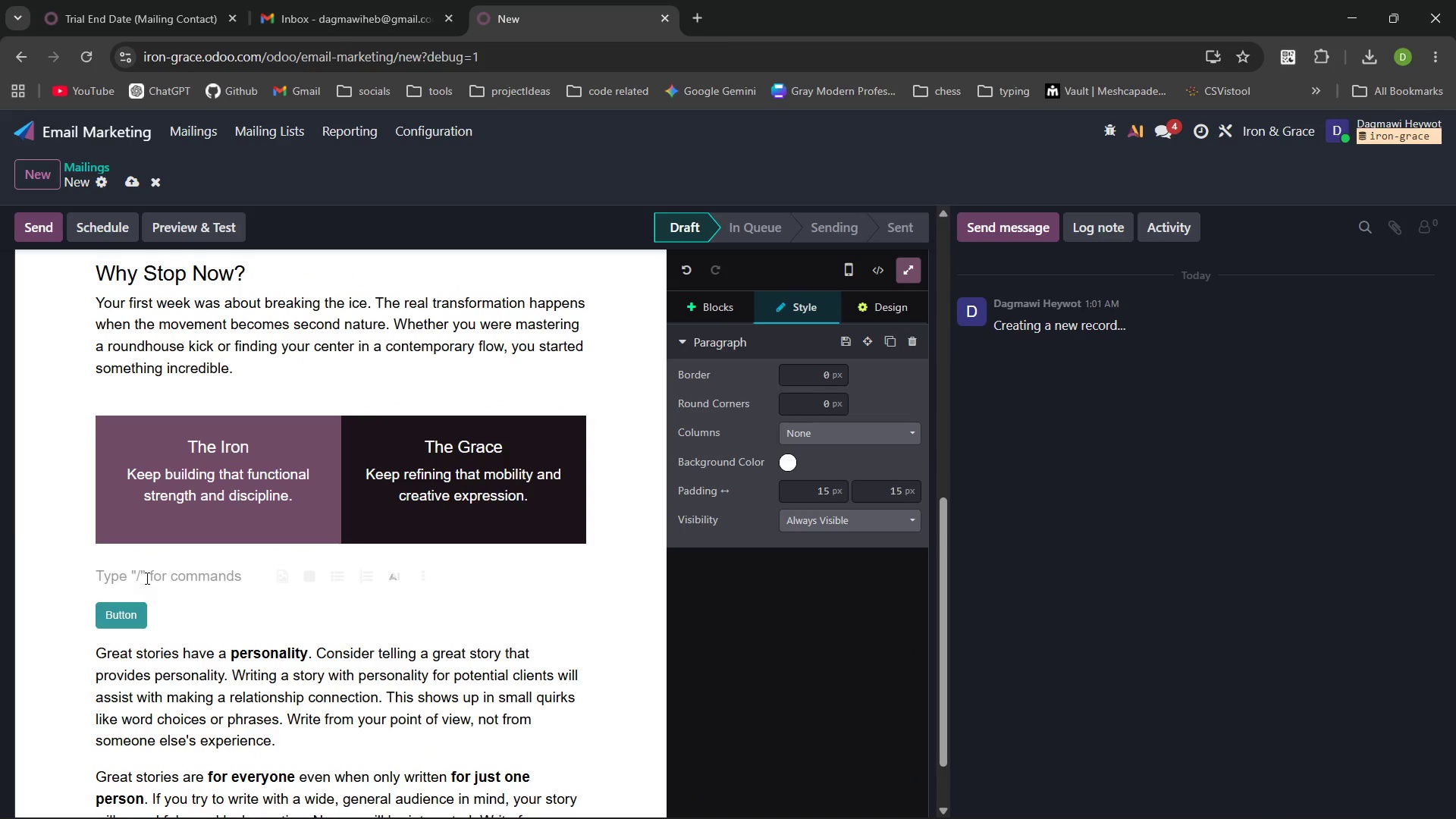 
key(ArrowDown)
 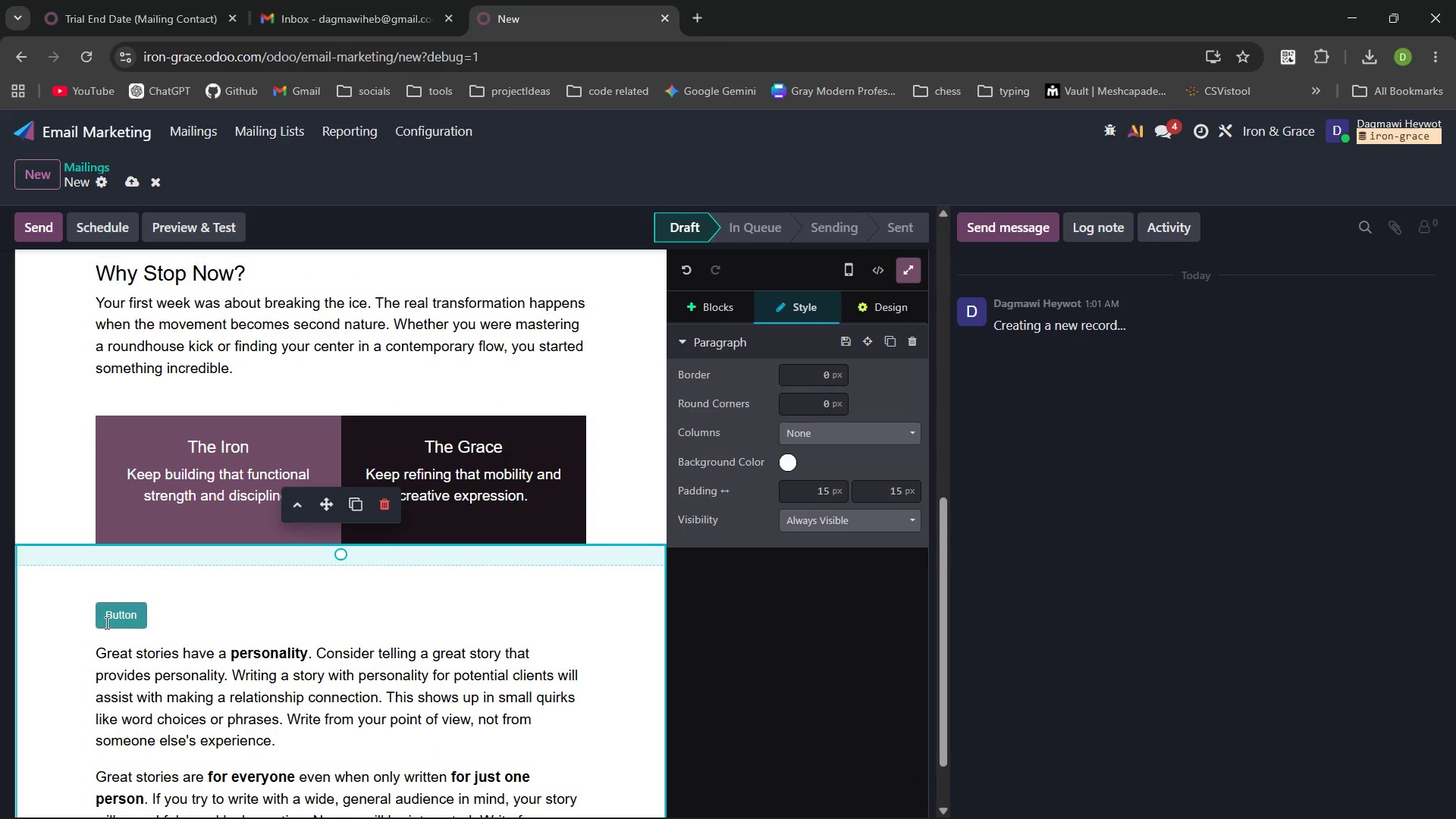 
left_click([121, 585])
 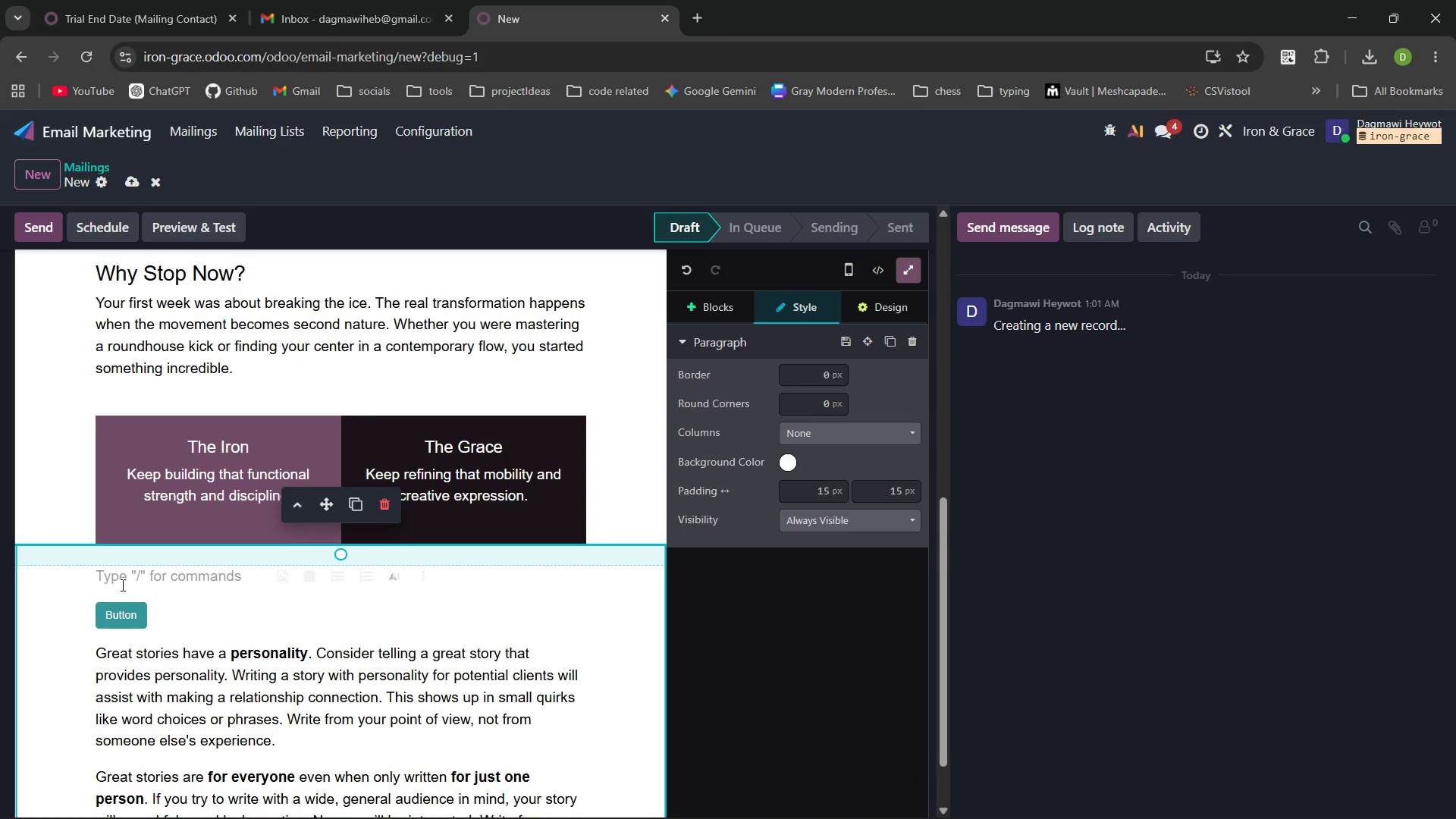 
key(Delete)
 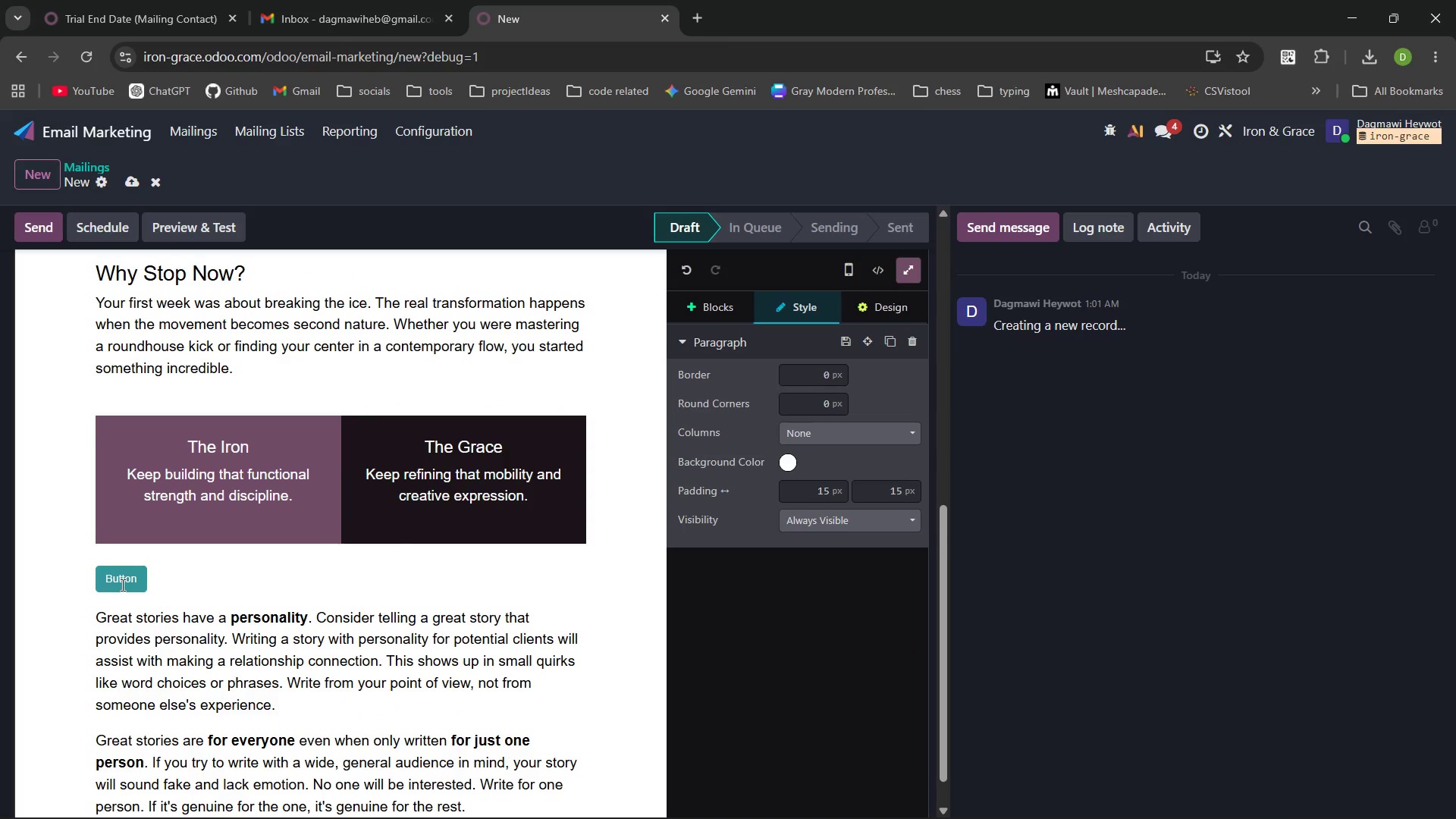 
left_click([121, 585])
 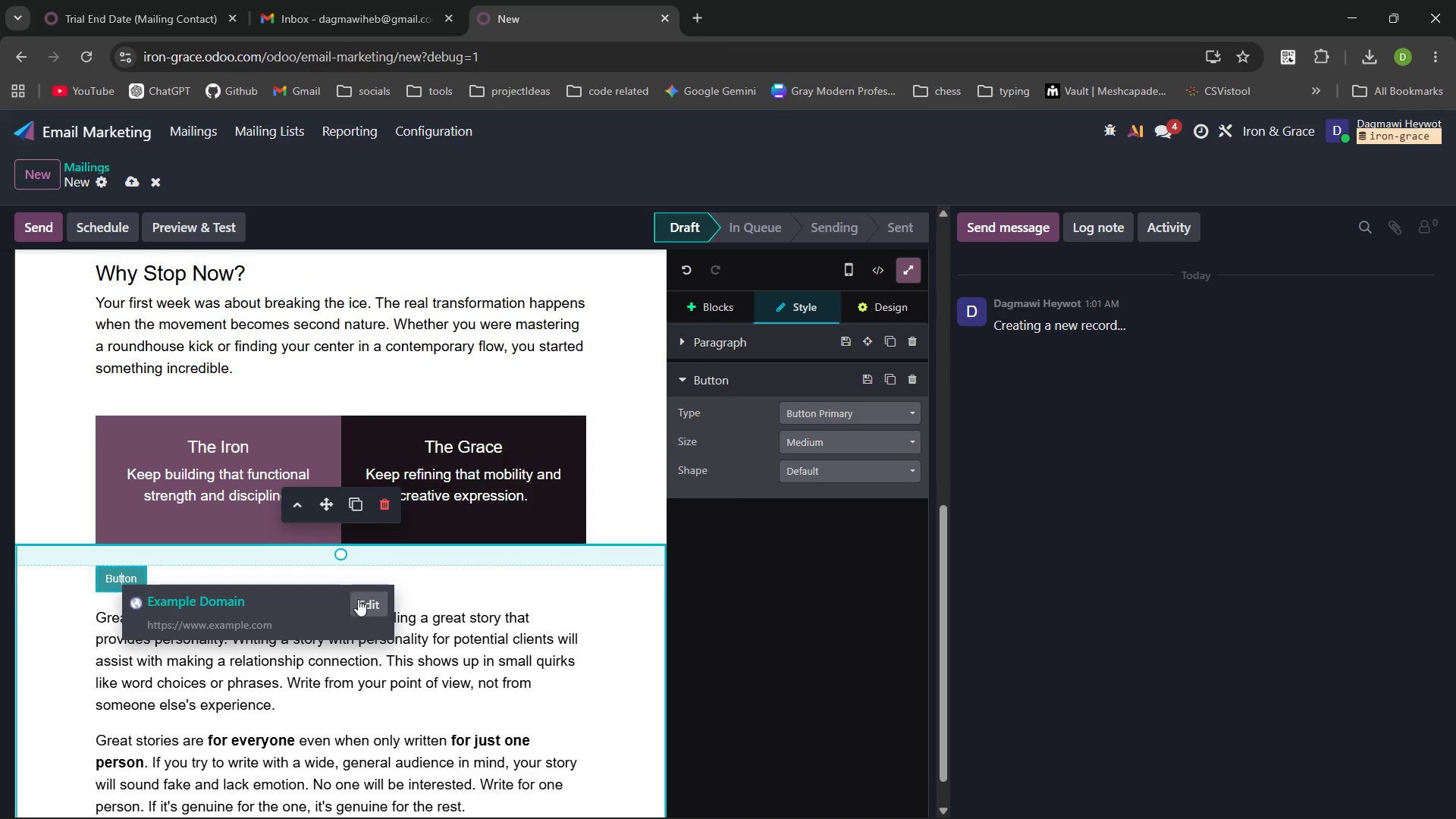 
left_click([367, 601])
 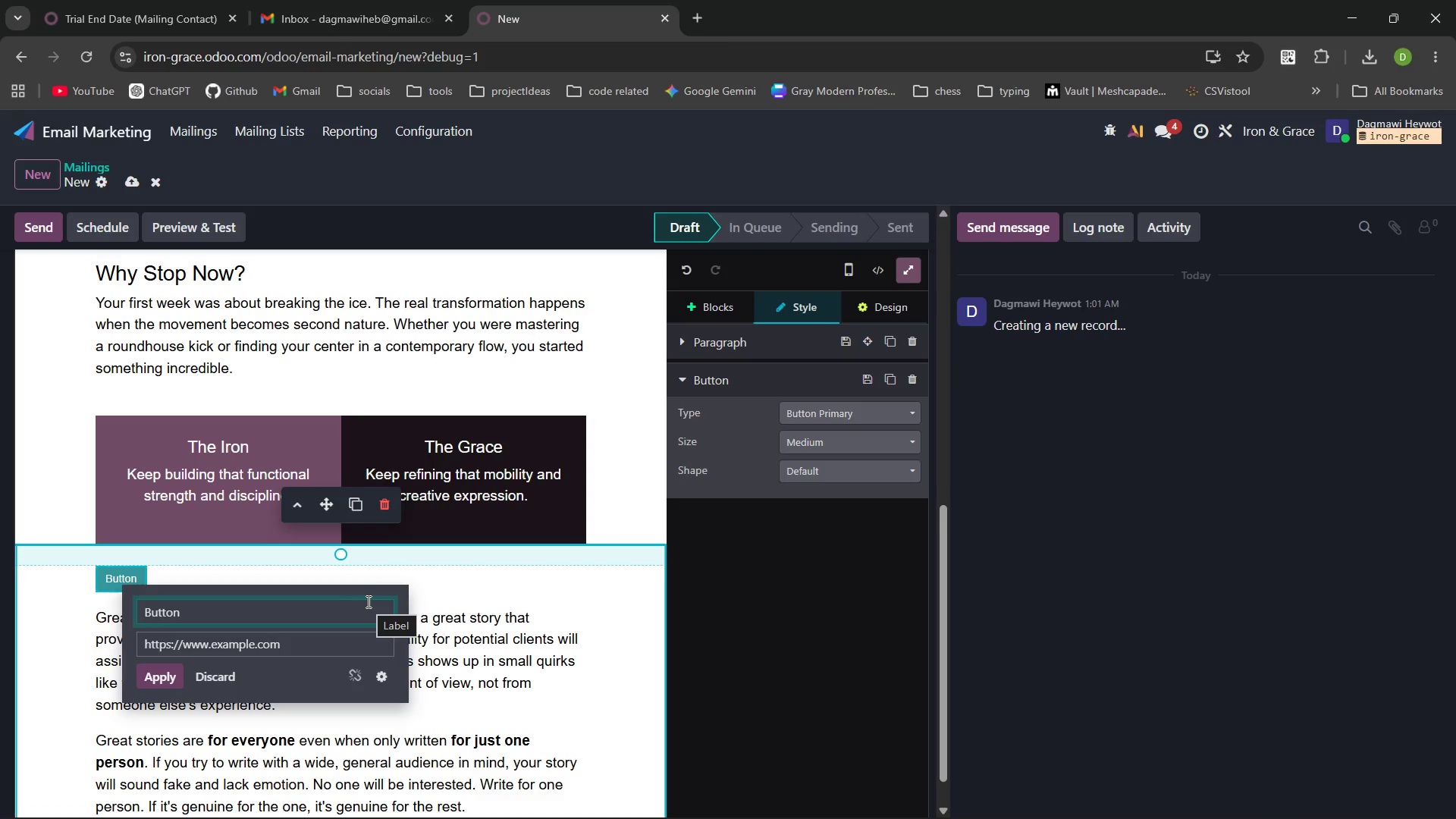 
type(Book)
 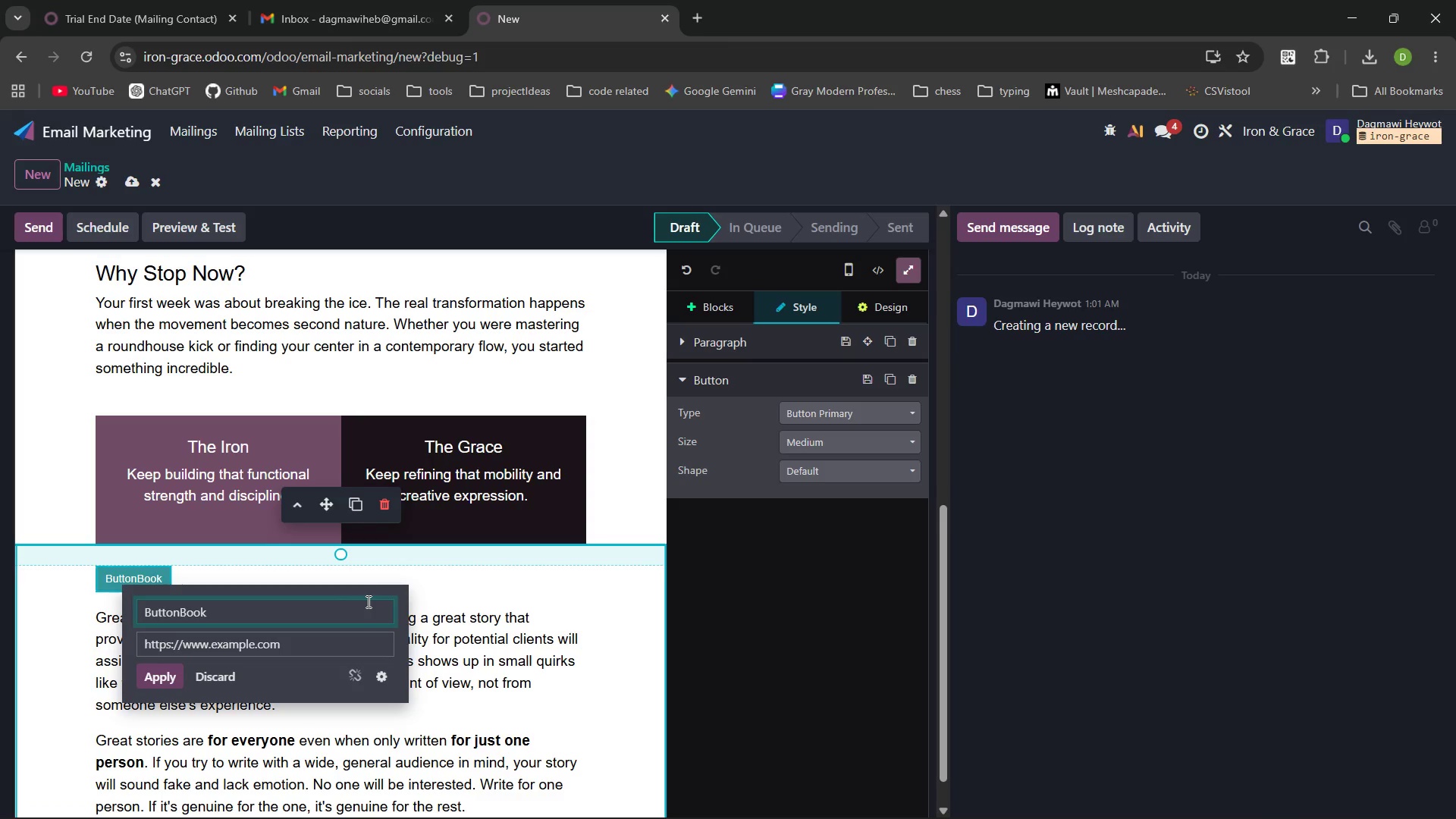 
key(Control+Backspace)
 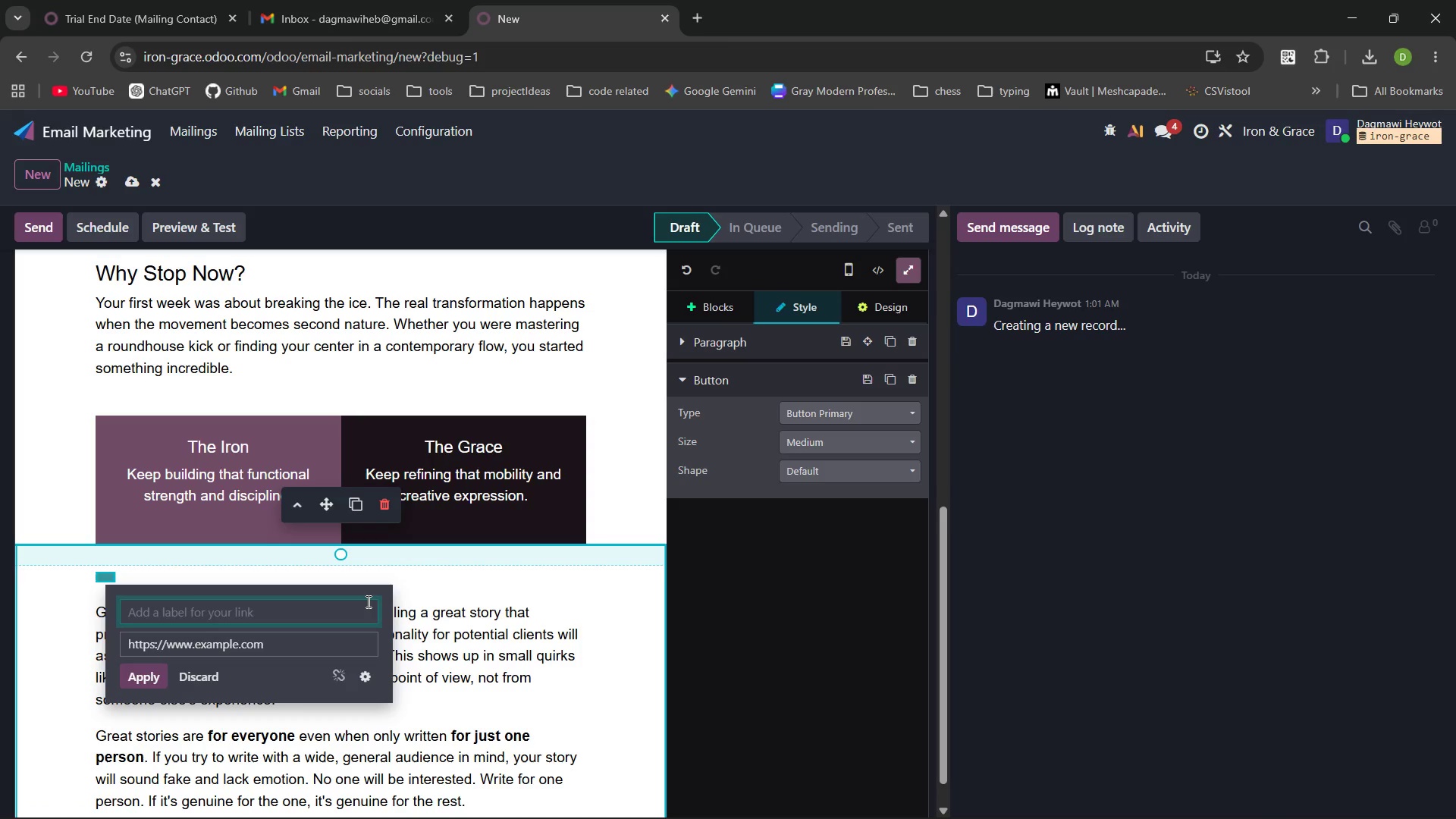 
type(Book m)
key(Backspace)
type(My Next m)
key(Backspace)
type(Mat Time)
 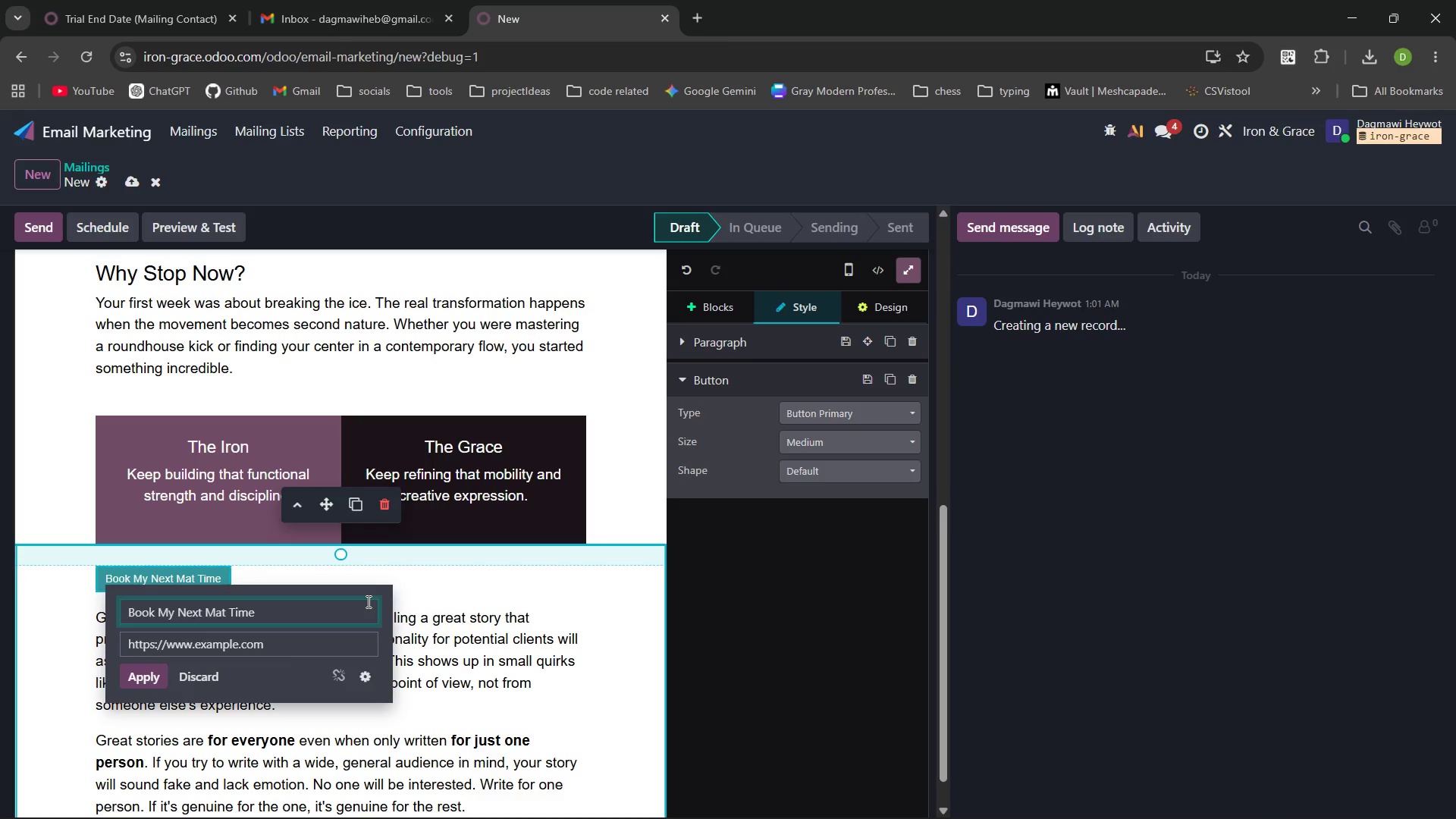 
wait(15.01)
 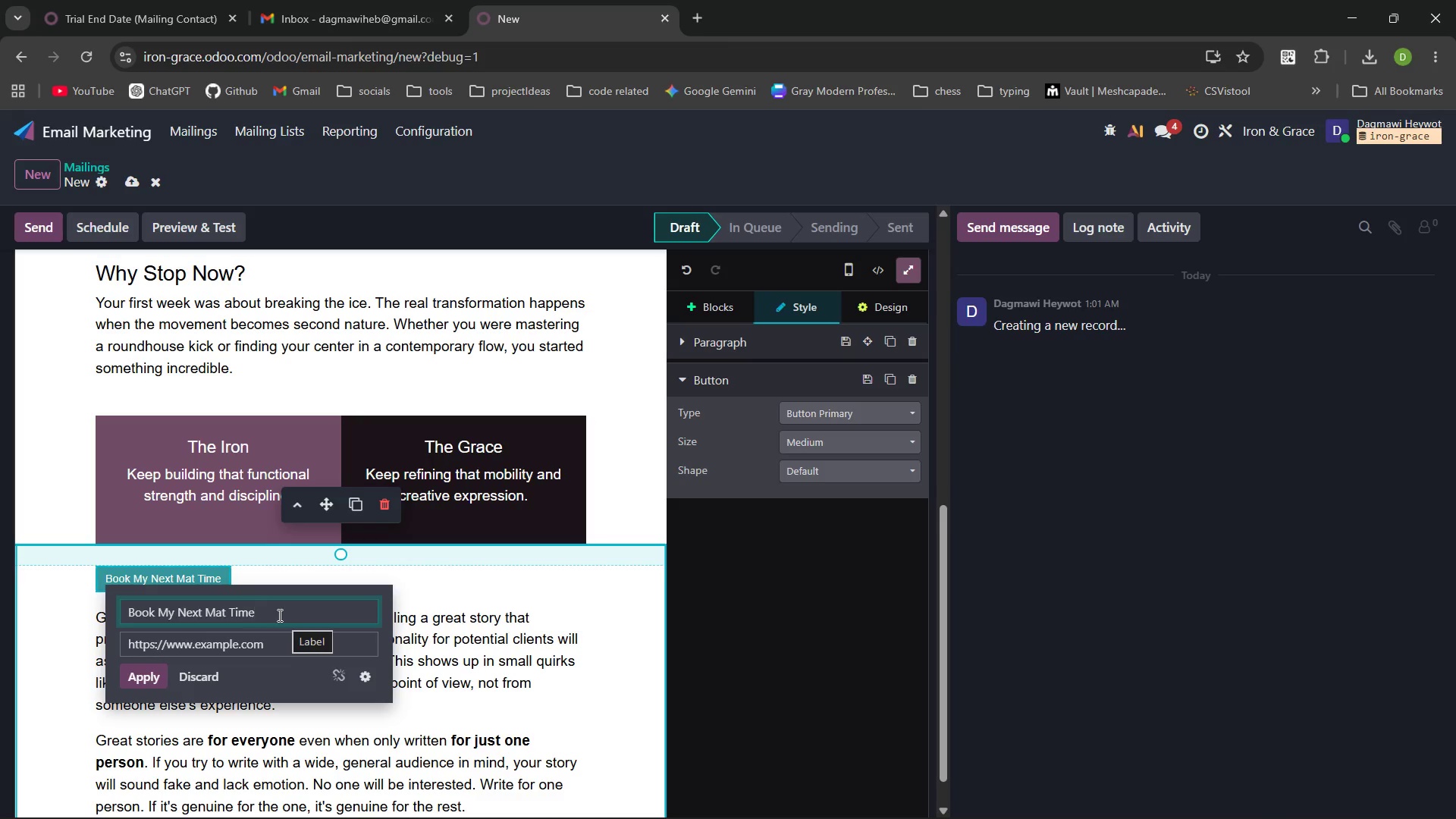 
left_click([221, 576])
 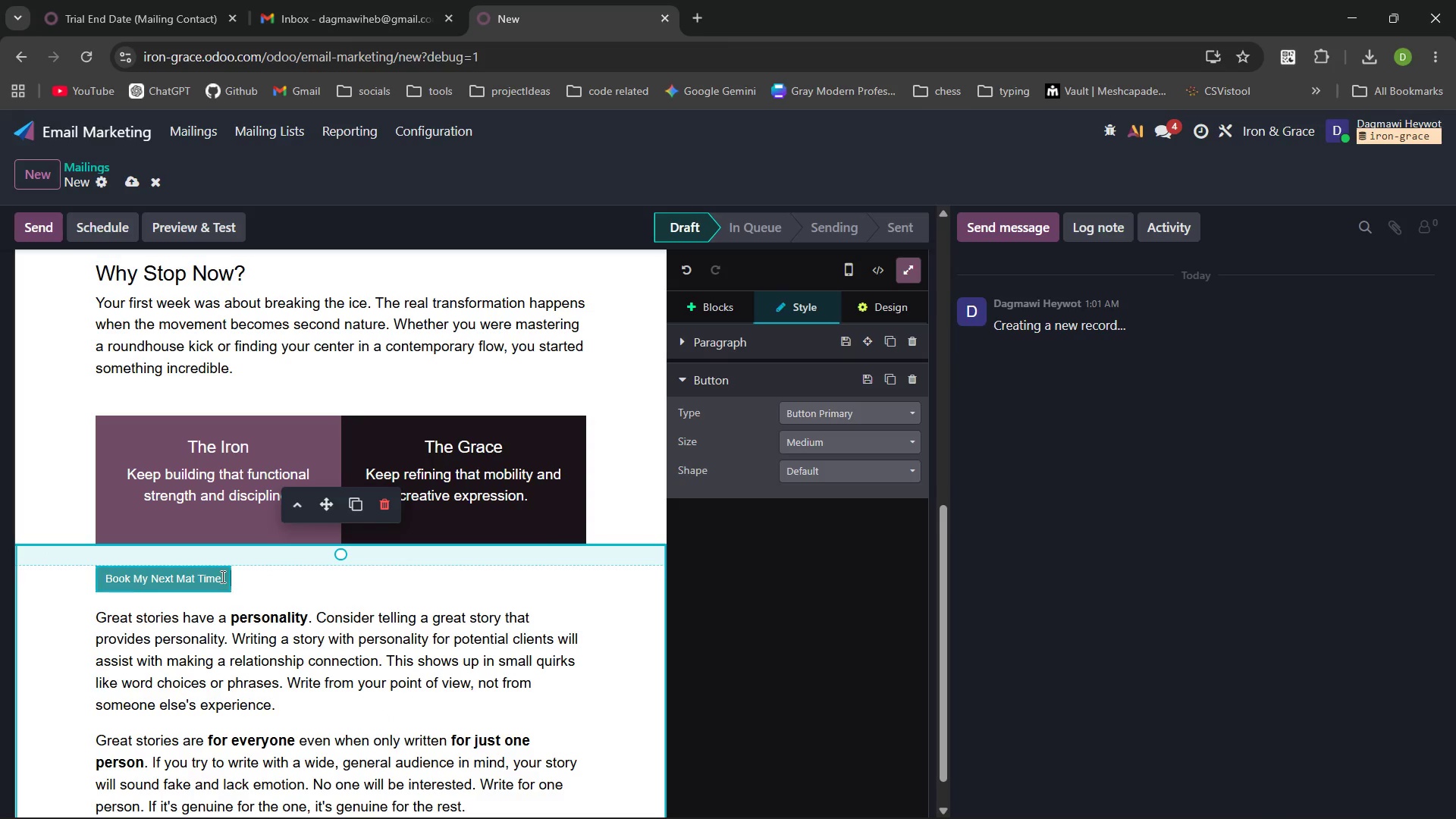 
left_click_drag(start_coordinate=[221, 576], to_coordinate=[100, 579])
 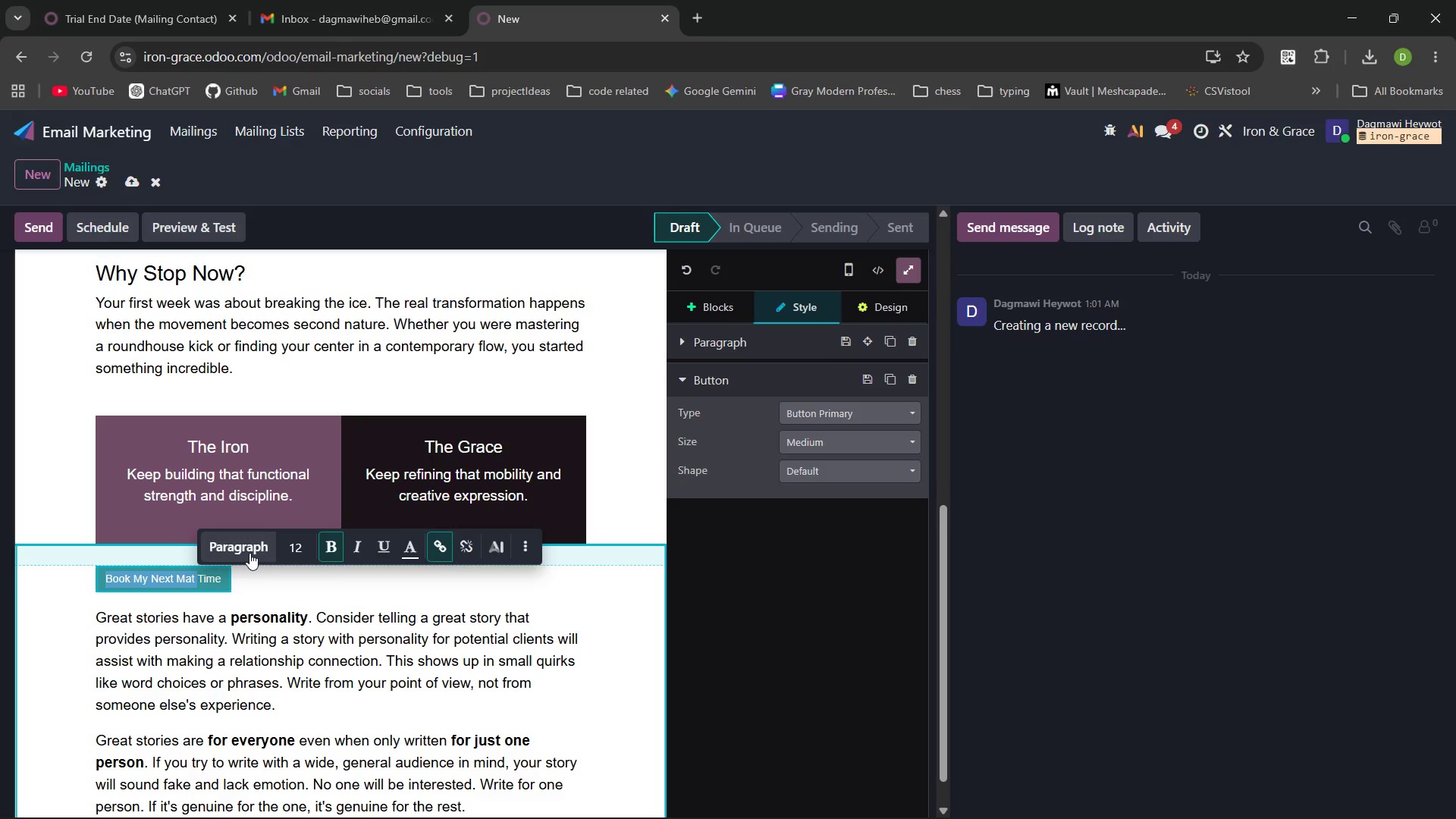 
left_click([249, 553])
 